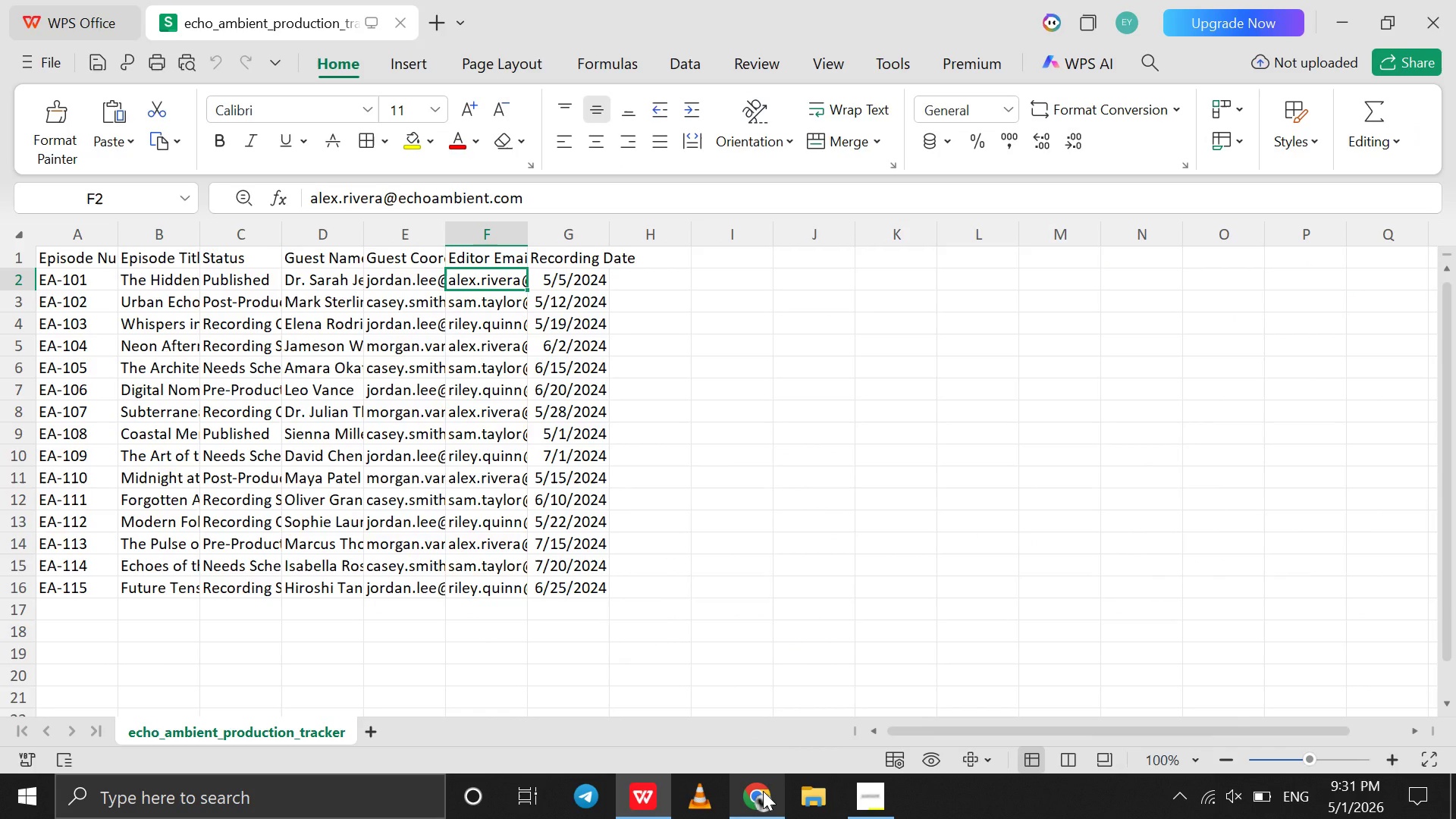 
left_click([763, 791])
 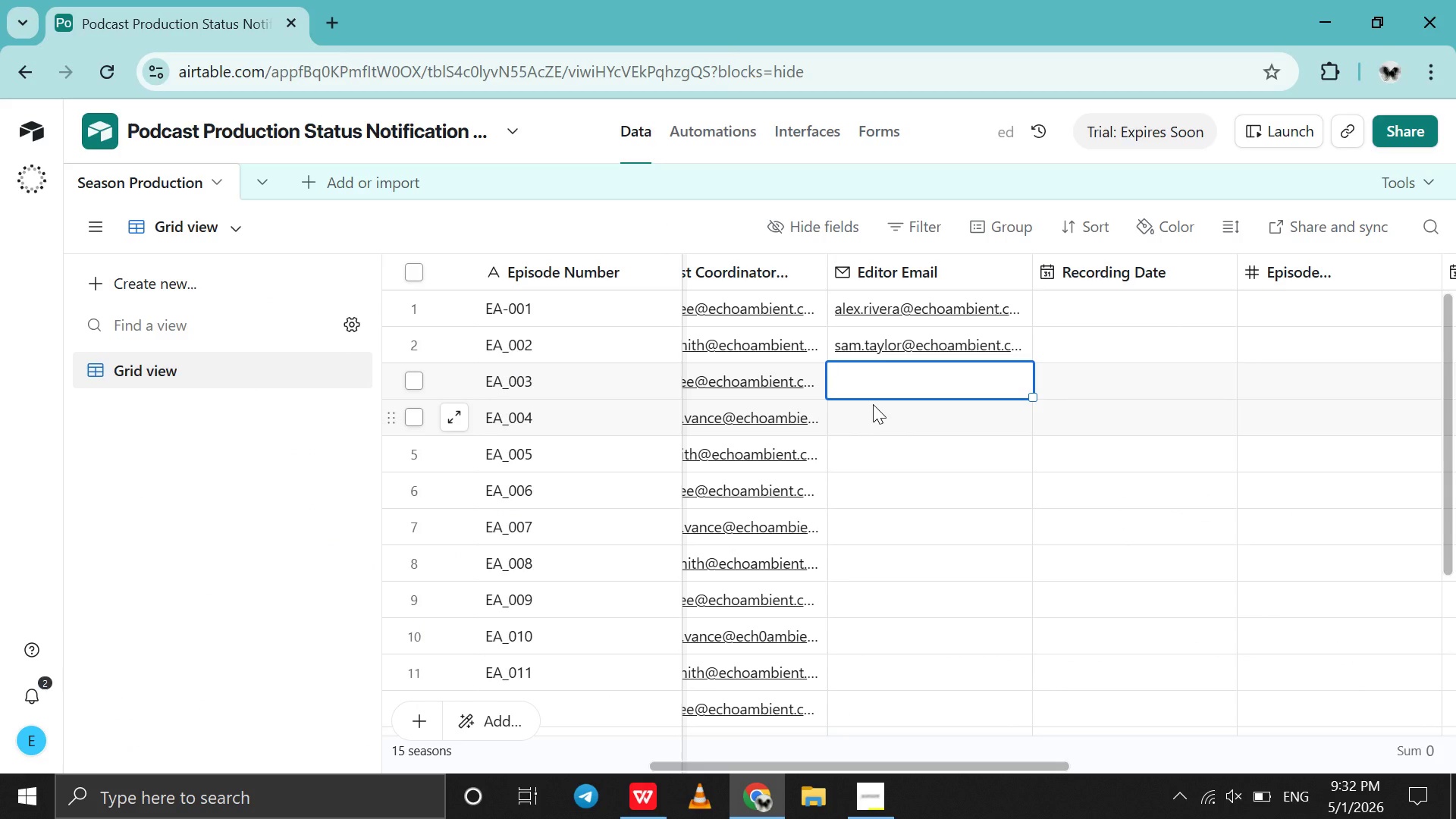 
type(relay)
 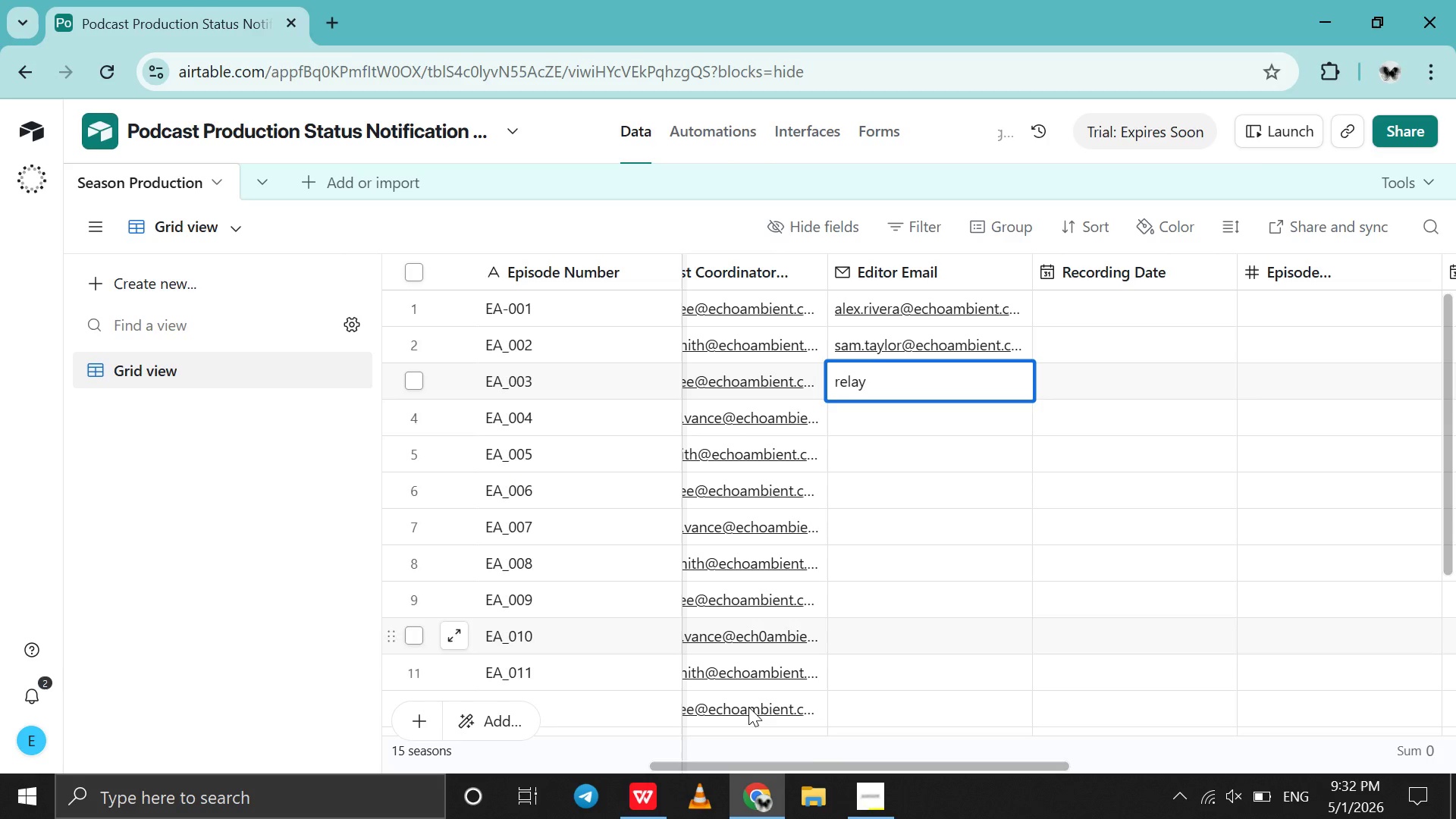 
left_click([741, 789])
 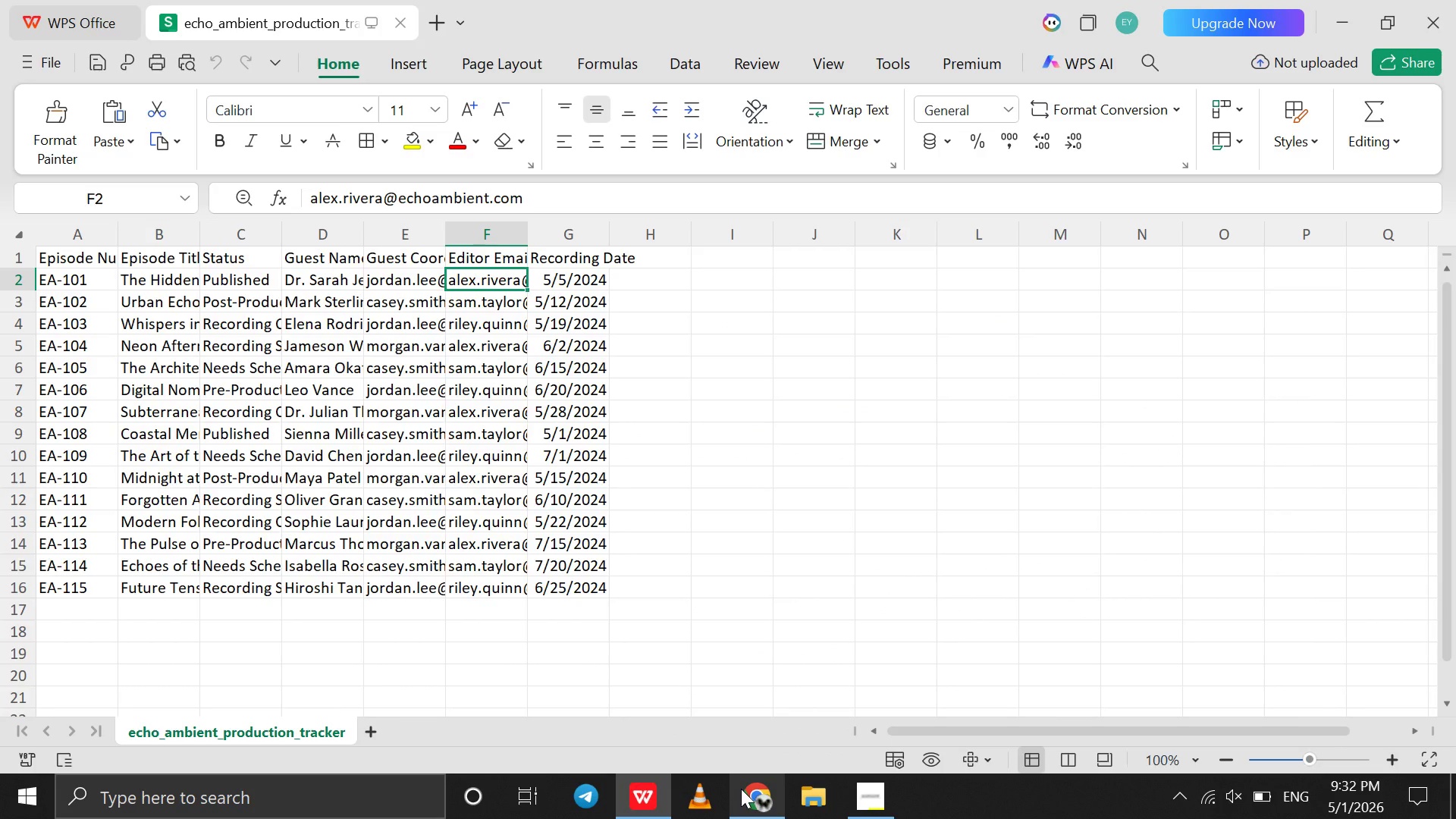 
left_click([741, 789])
 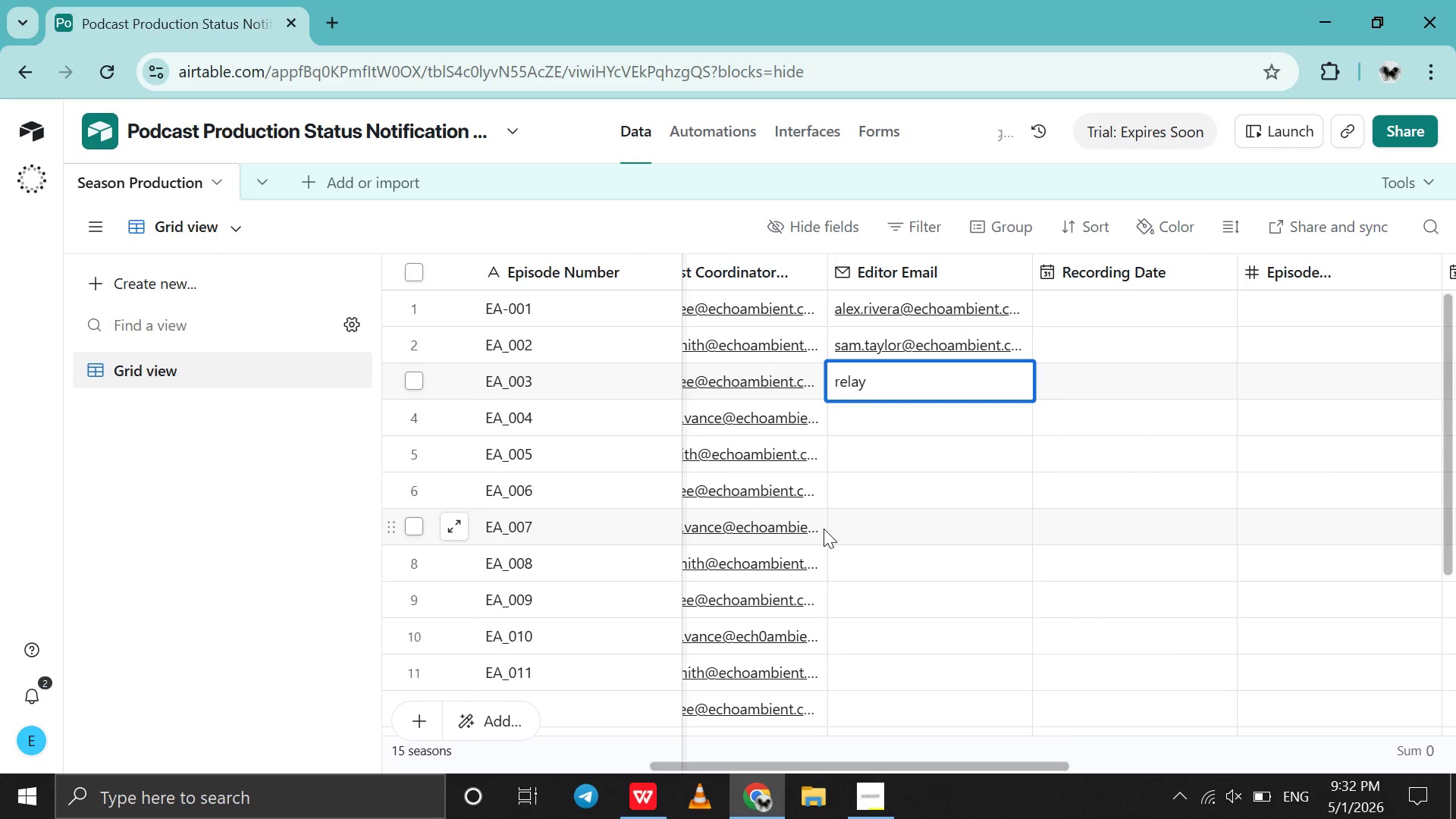 
key(Backspace)
key(Backspace)
key(Backspace)
key(Backspace)
type(iley.quinn@echoambient.com)
 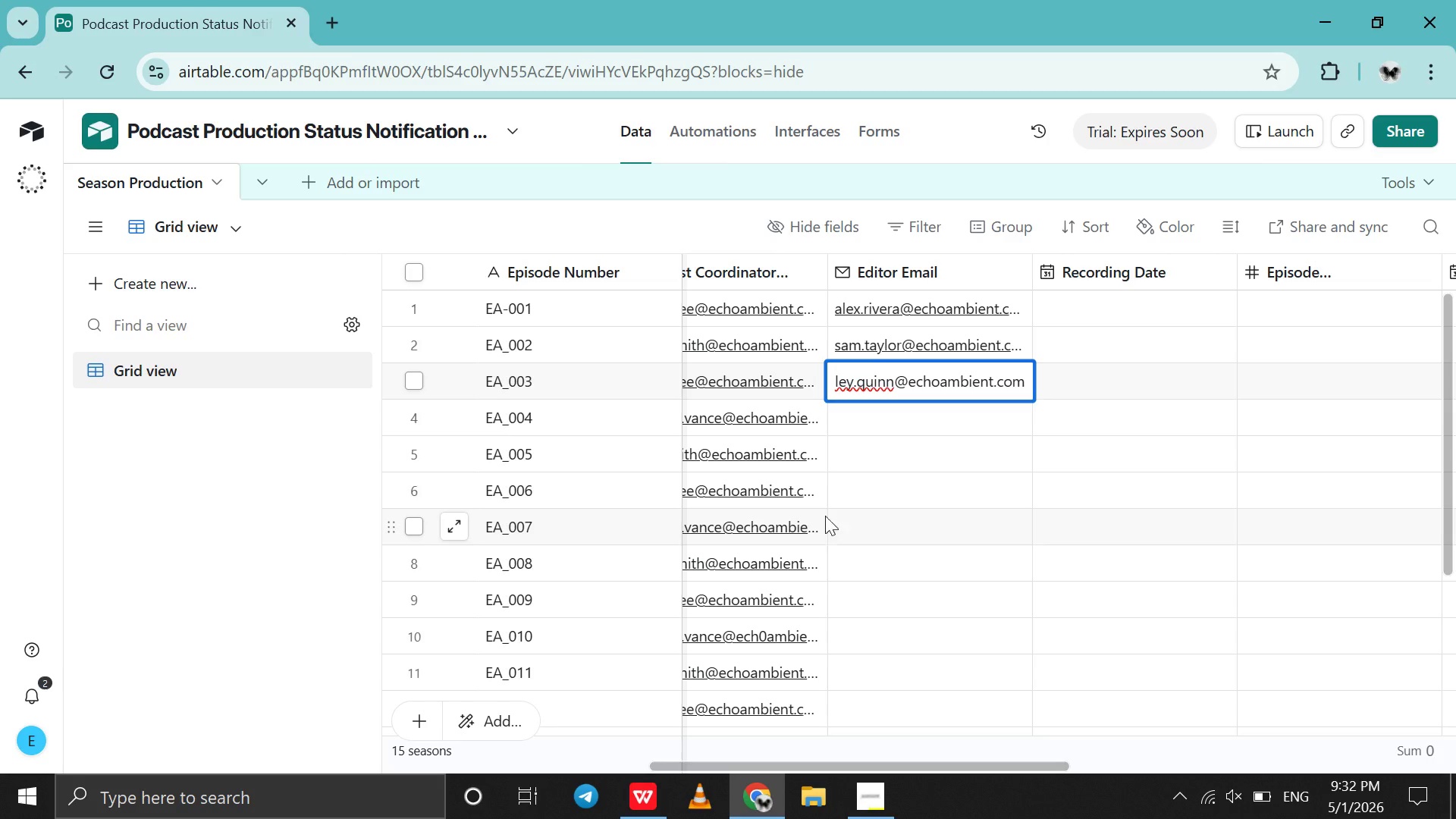 
scroll: coordinate [904, 375], scroll_direction: down, amount: 1.0
 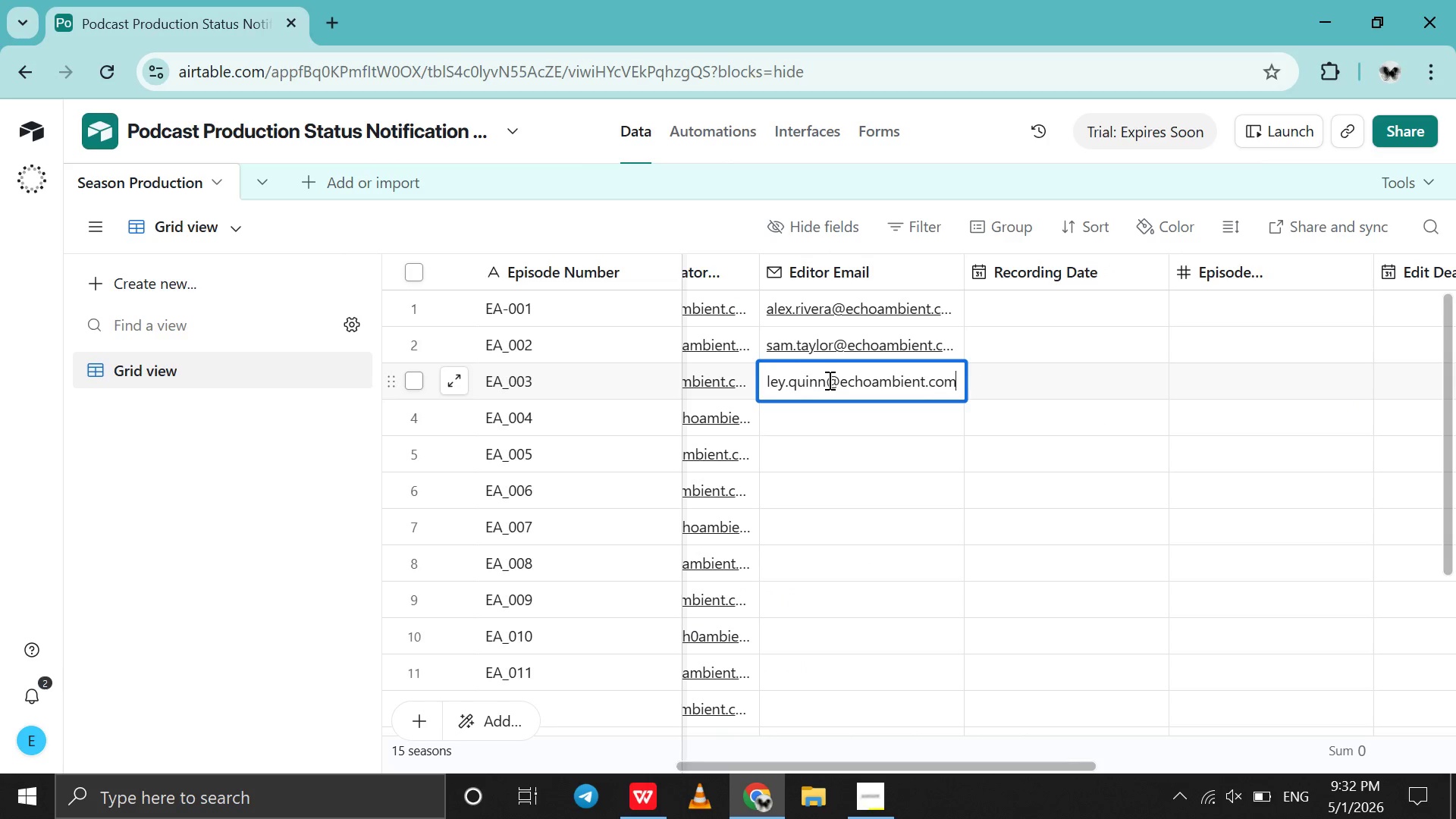 
left_click([828, 380])
 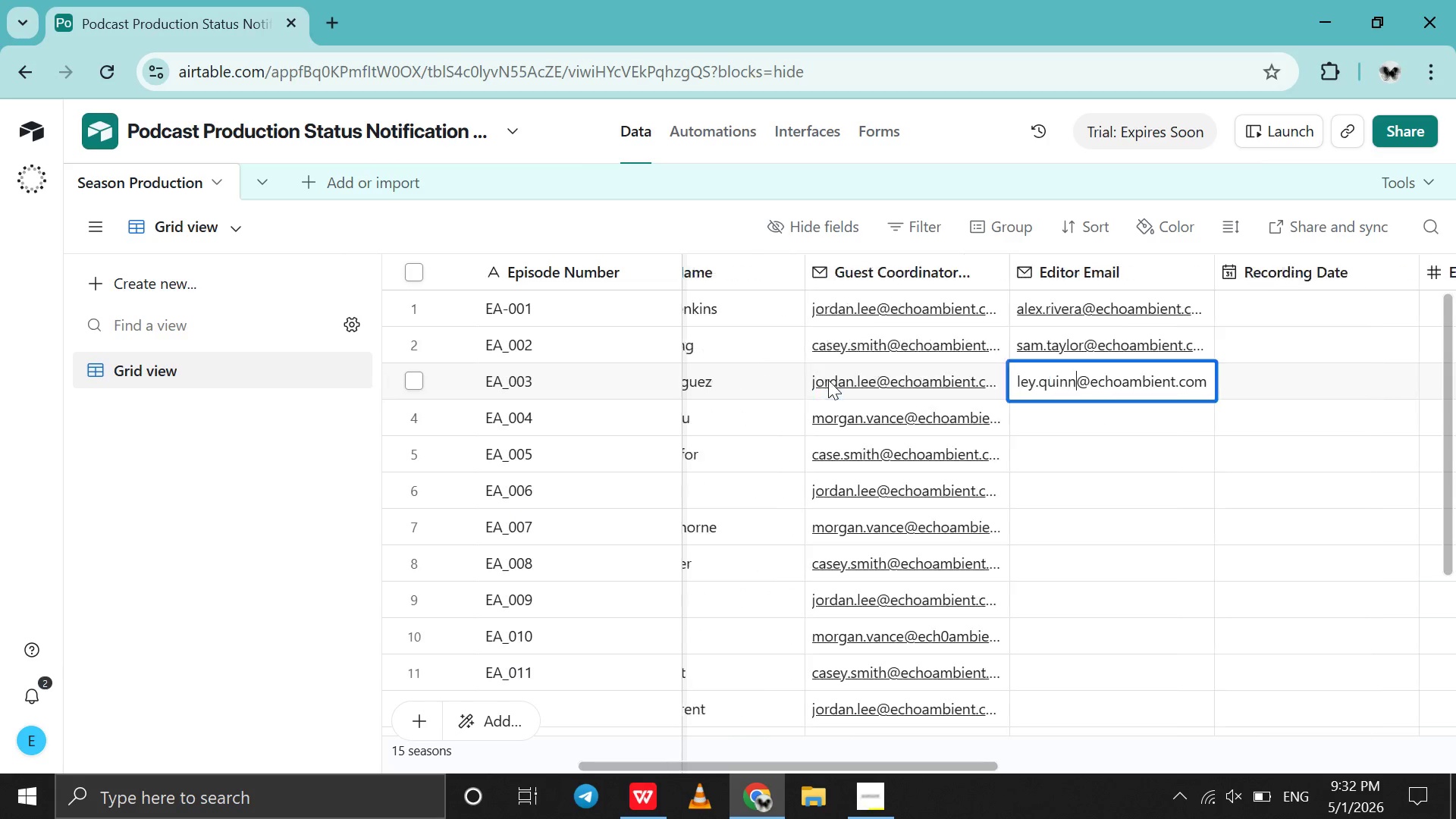 
scroll: coordinate [828, 380], scroll_direction: up, amount: 2.0
 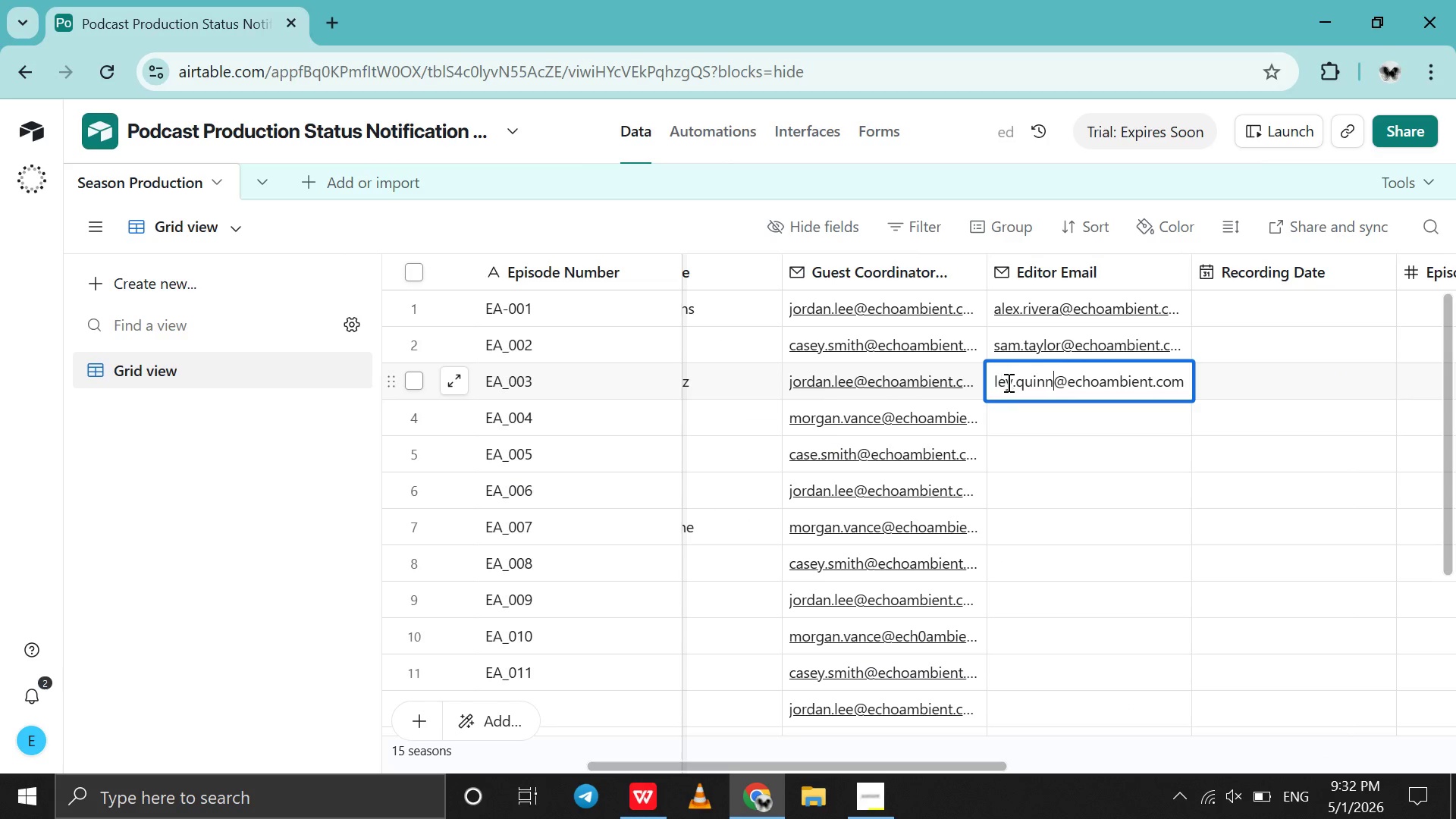 
left_click([1007, 382])
 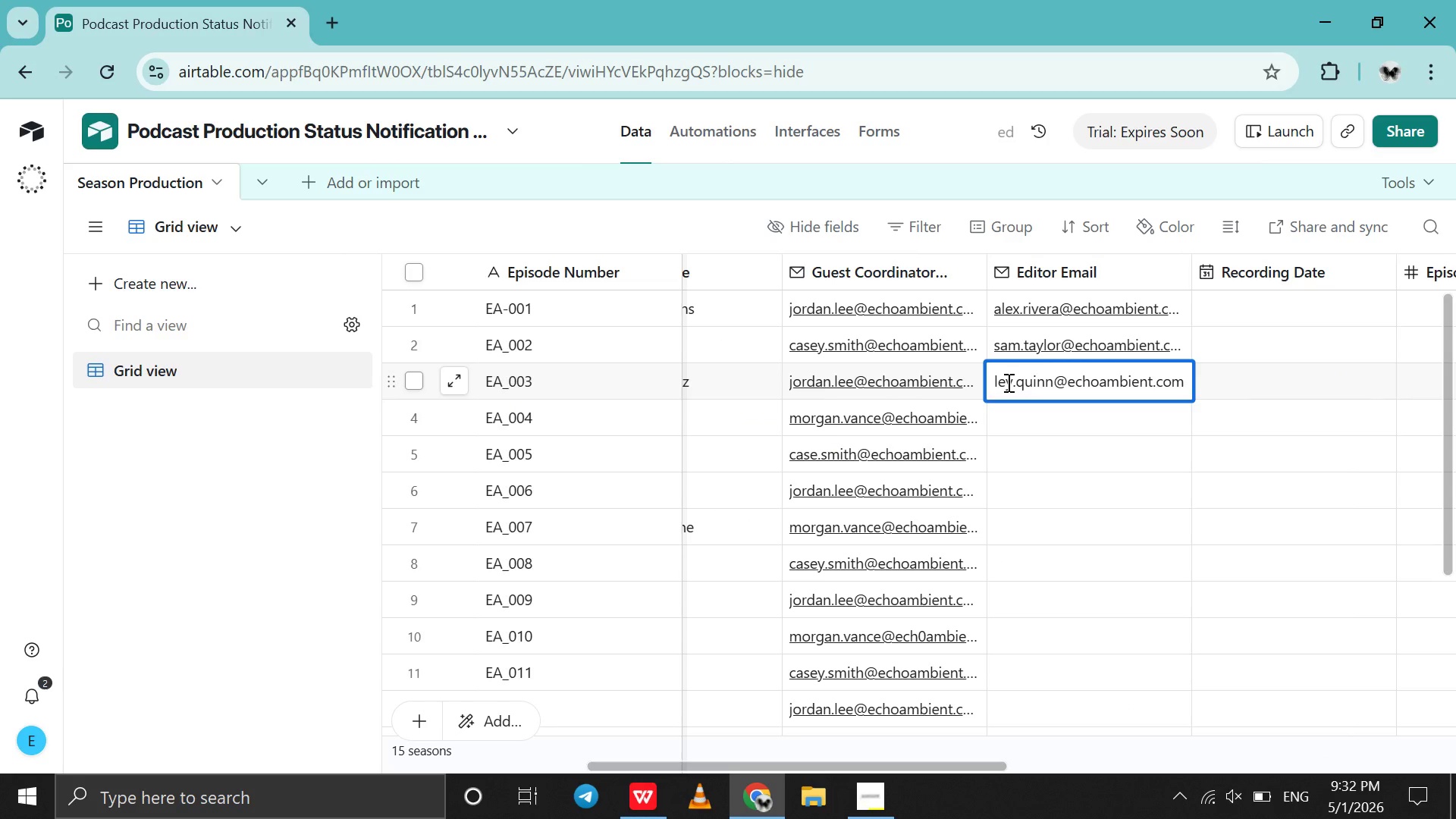 
key(ArrowLeft)
 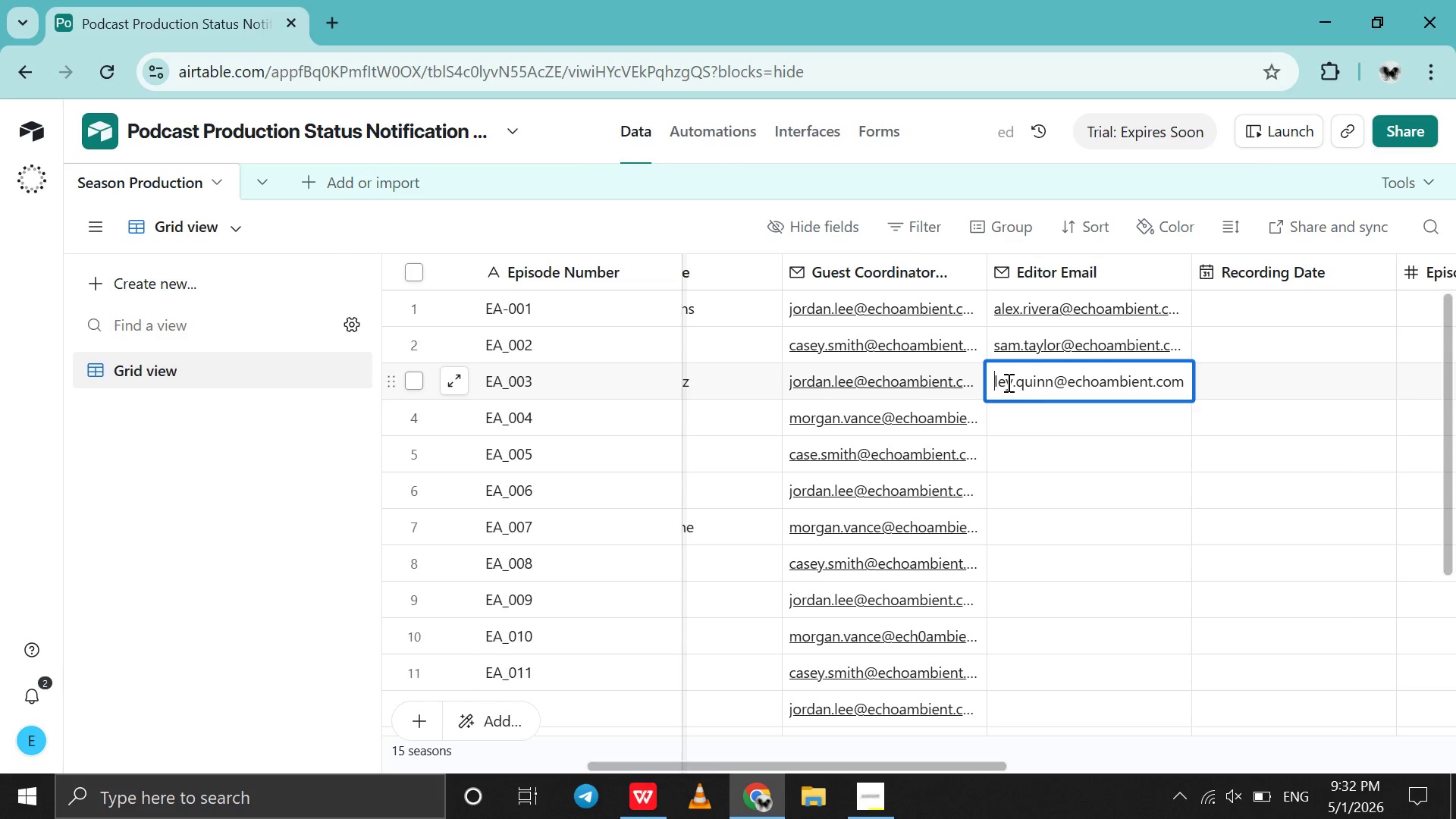 
key(ArrowLeft)
 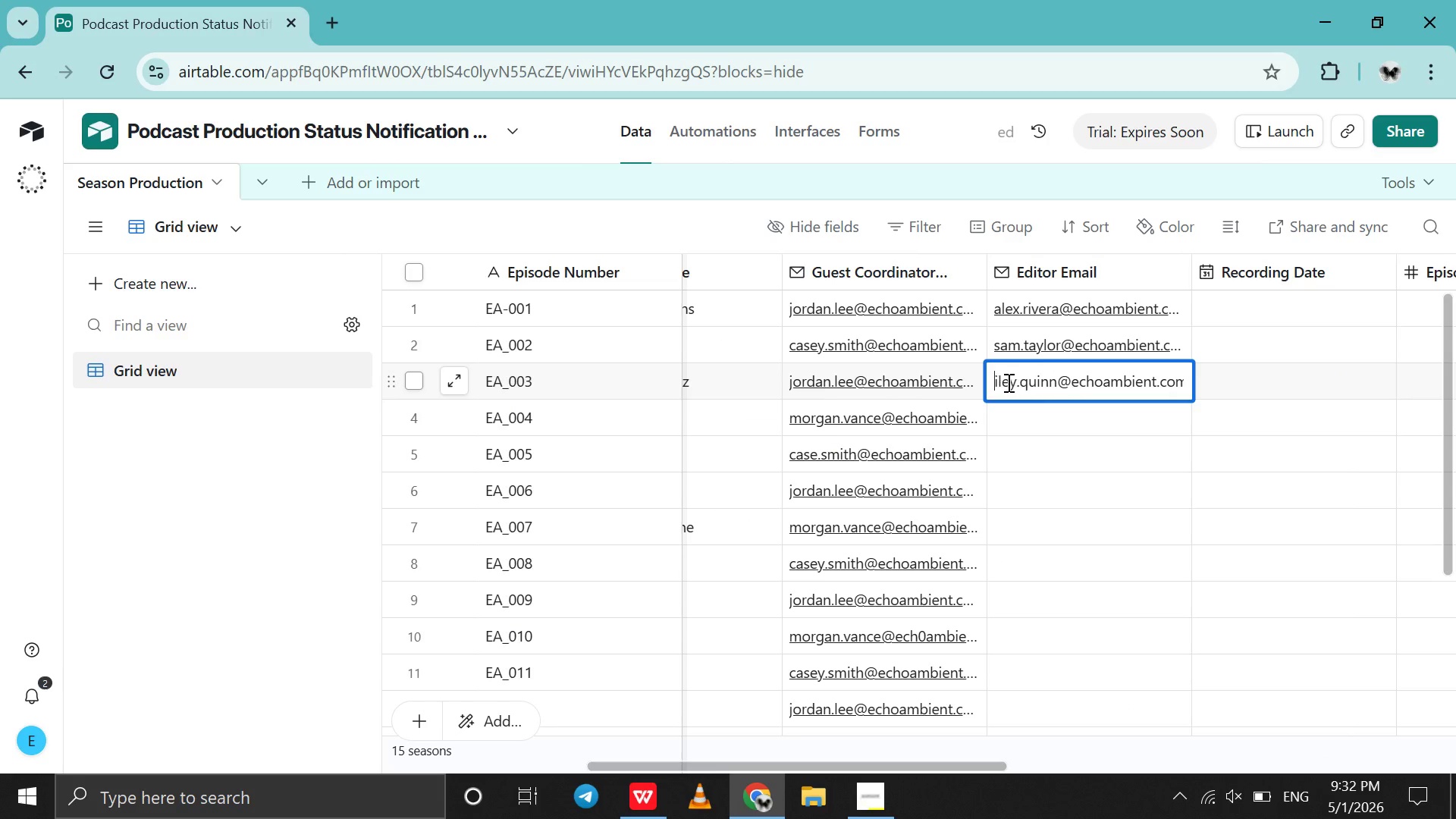 
key(ArrowLeft)
 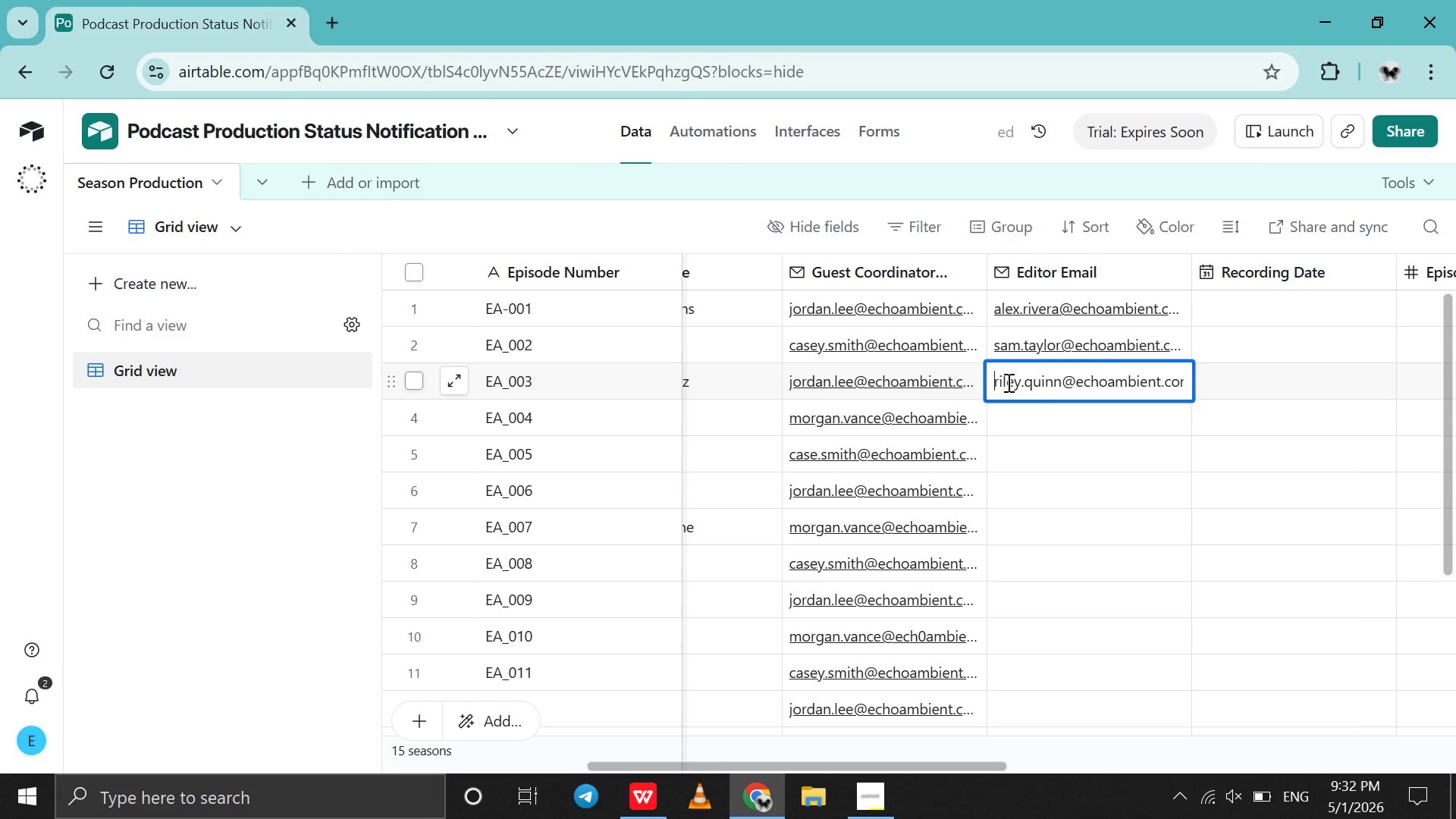 
key(ArrowLeft)
 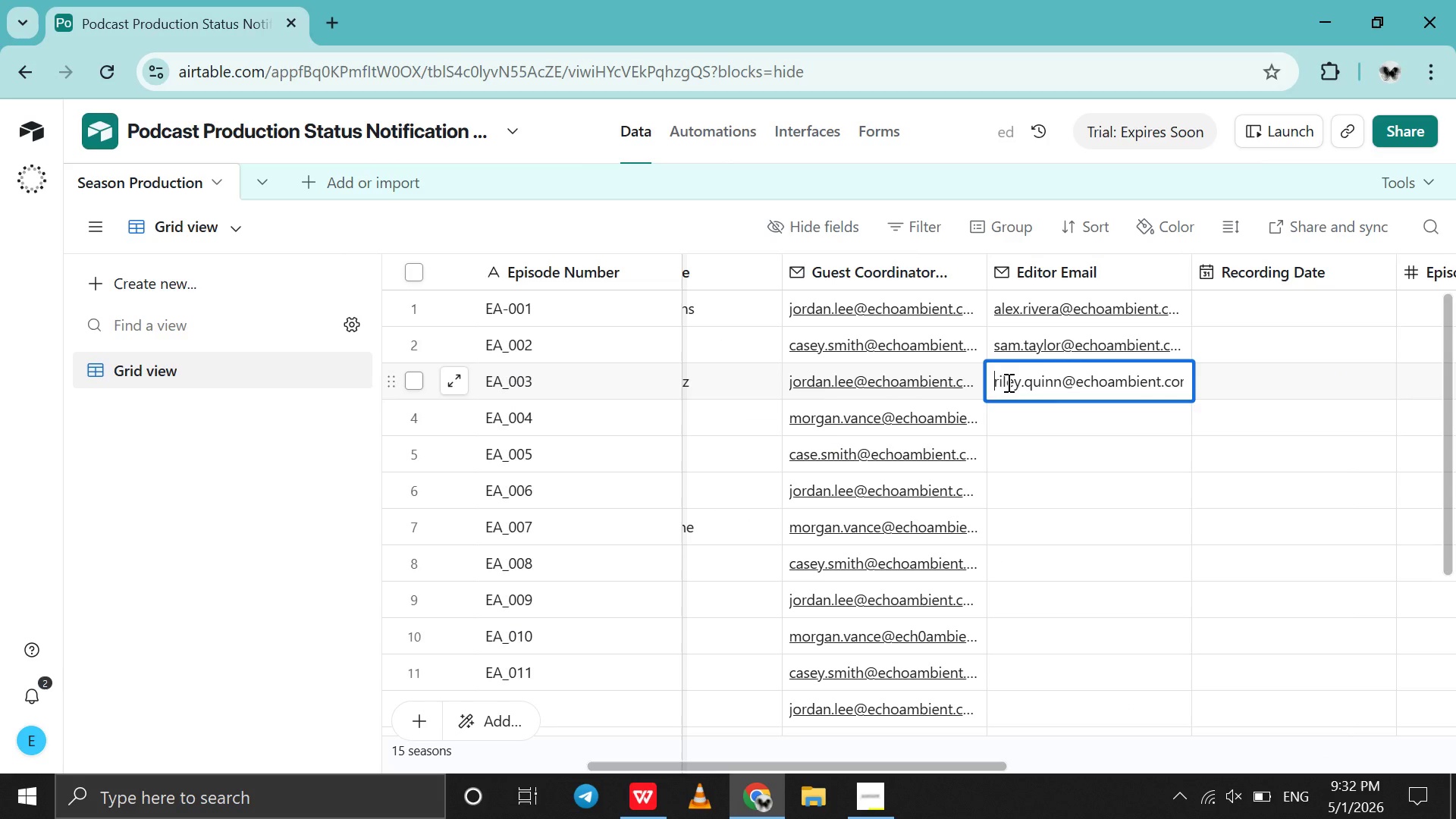 
key(ArrowLeft)
 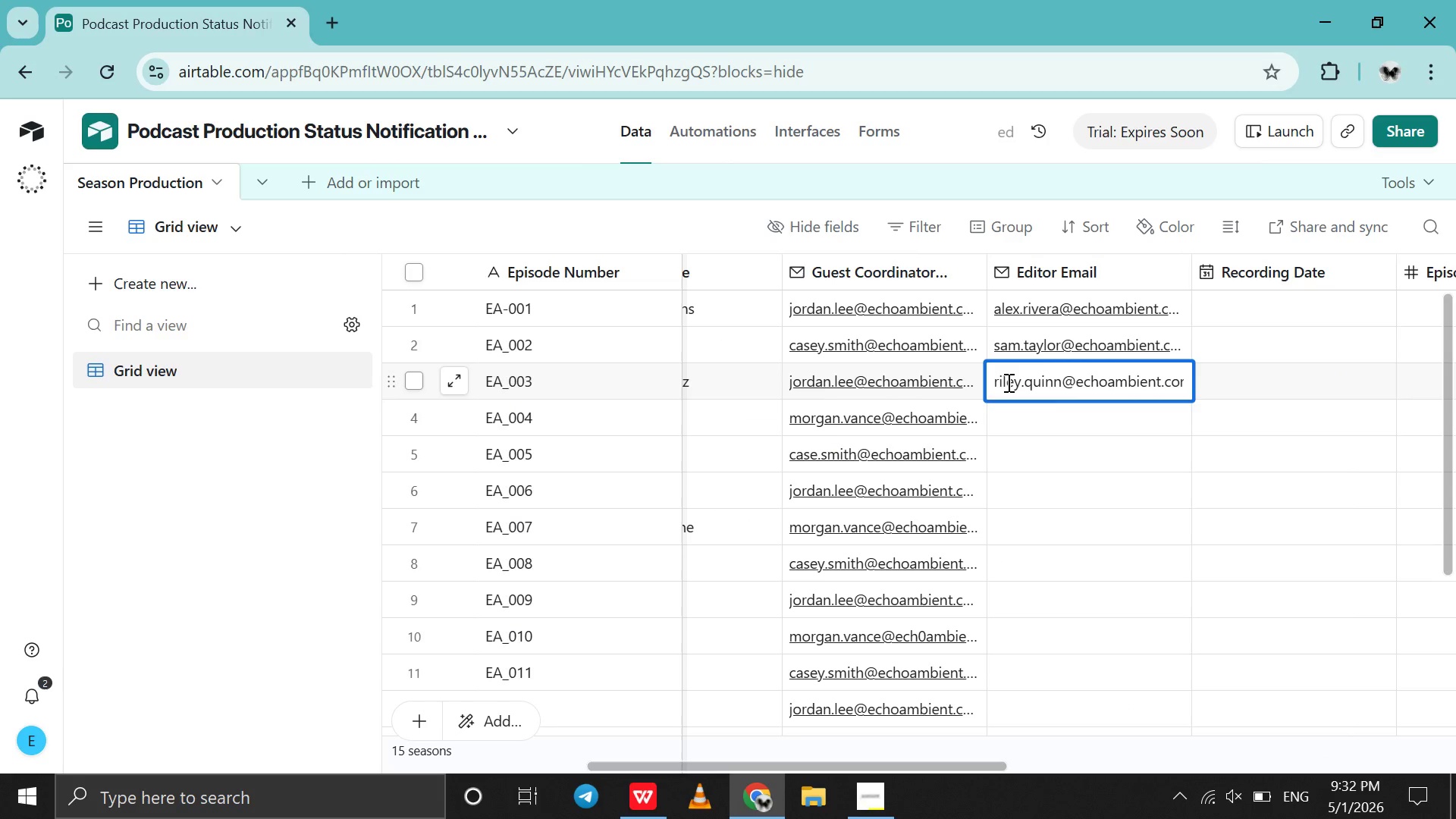 
key(ArrowLeft)
 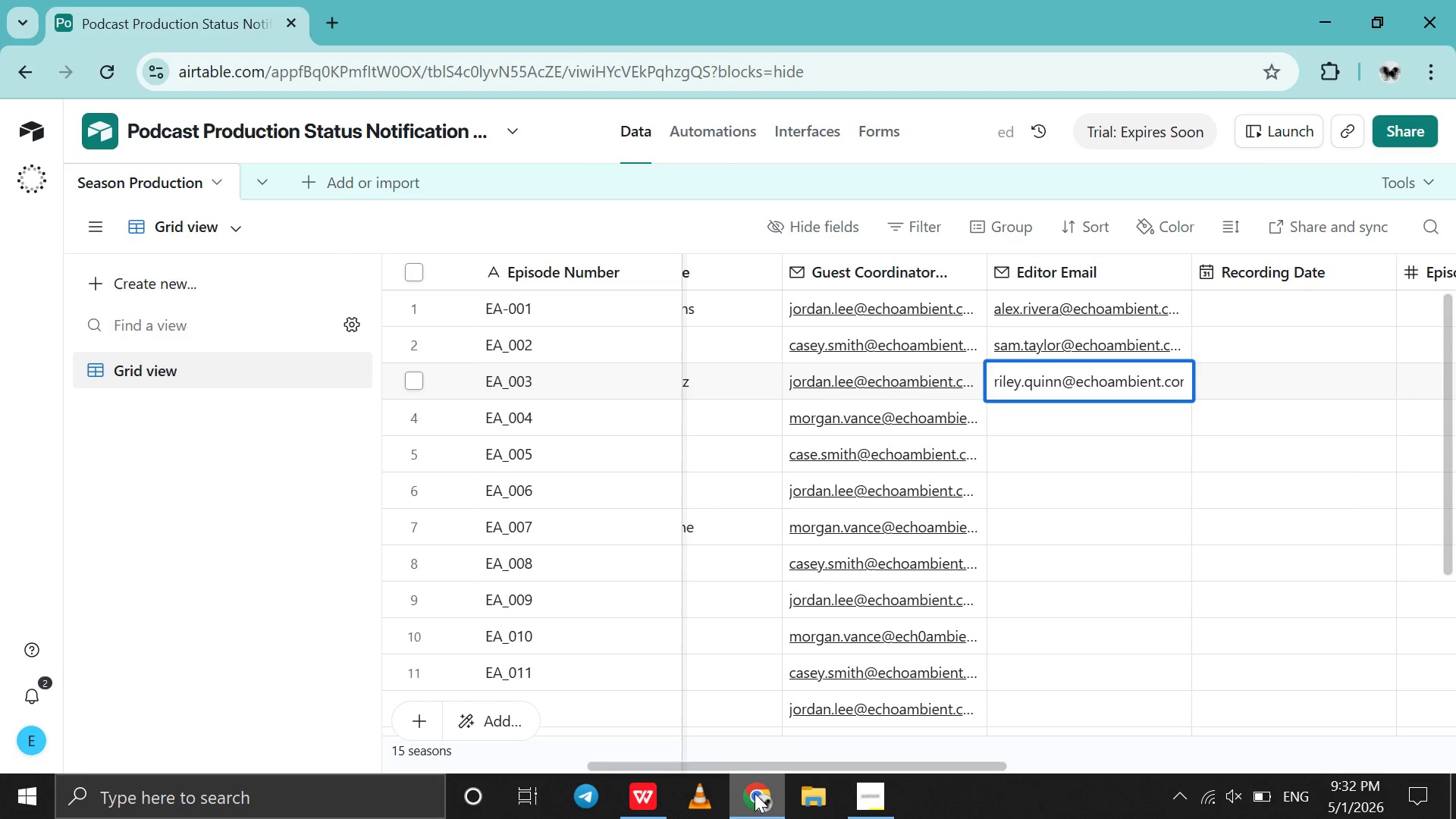 
left_click([755, 793])
 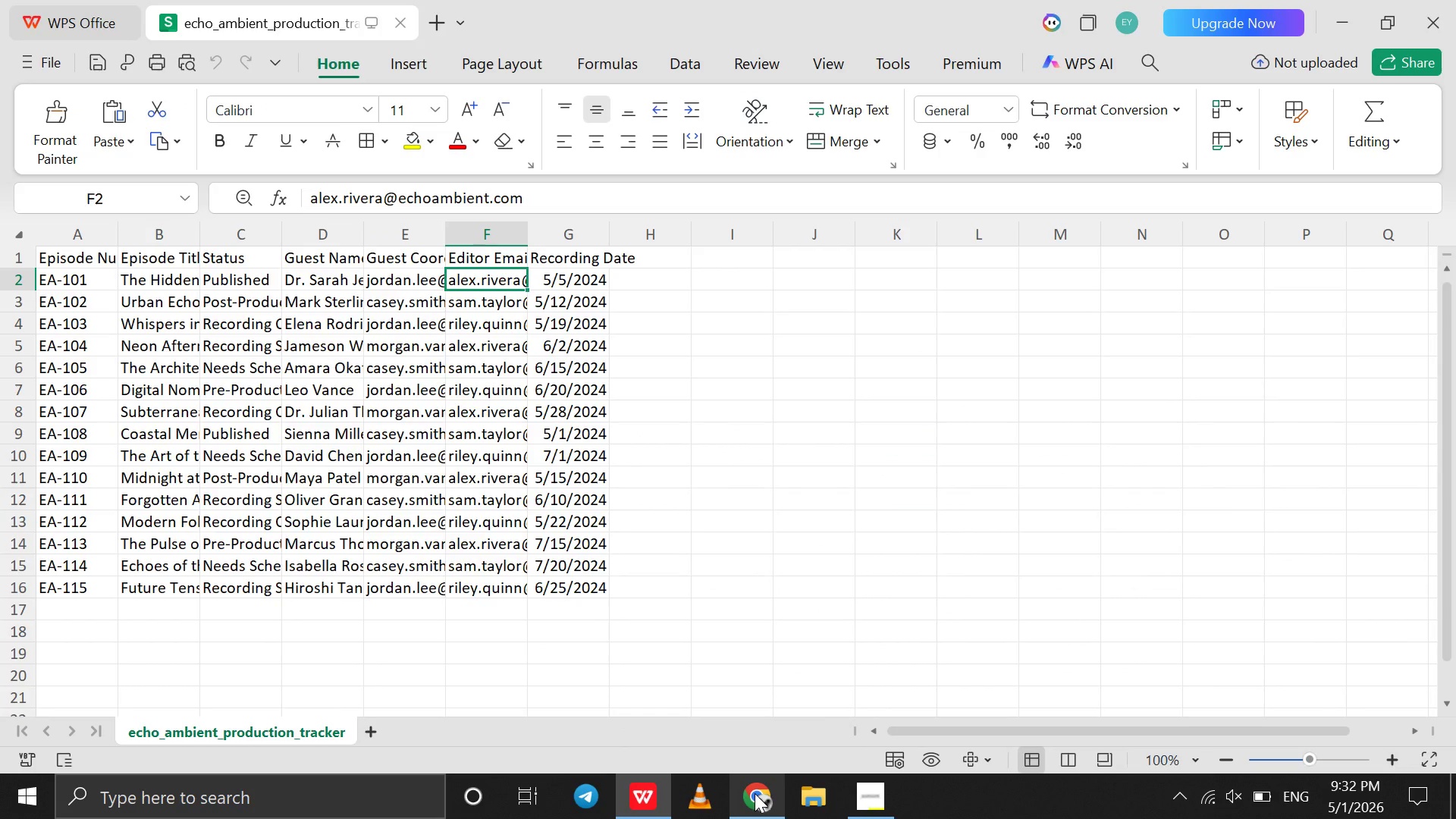 
left_click([755, 793])
 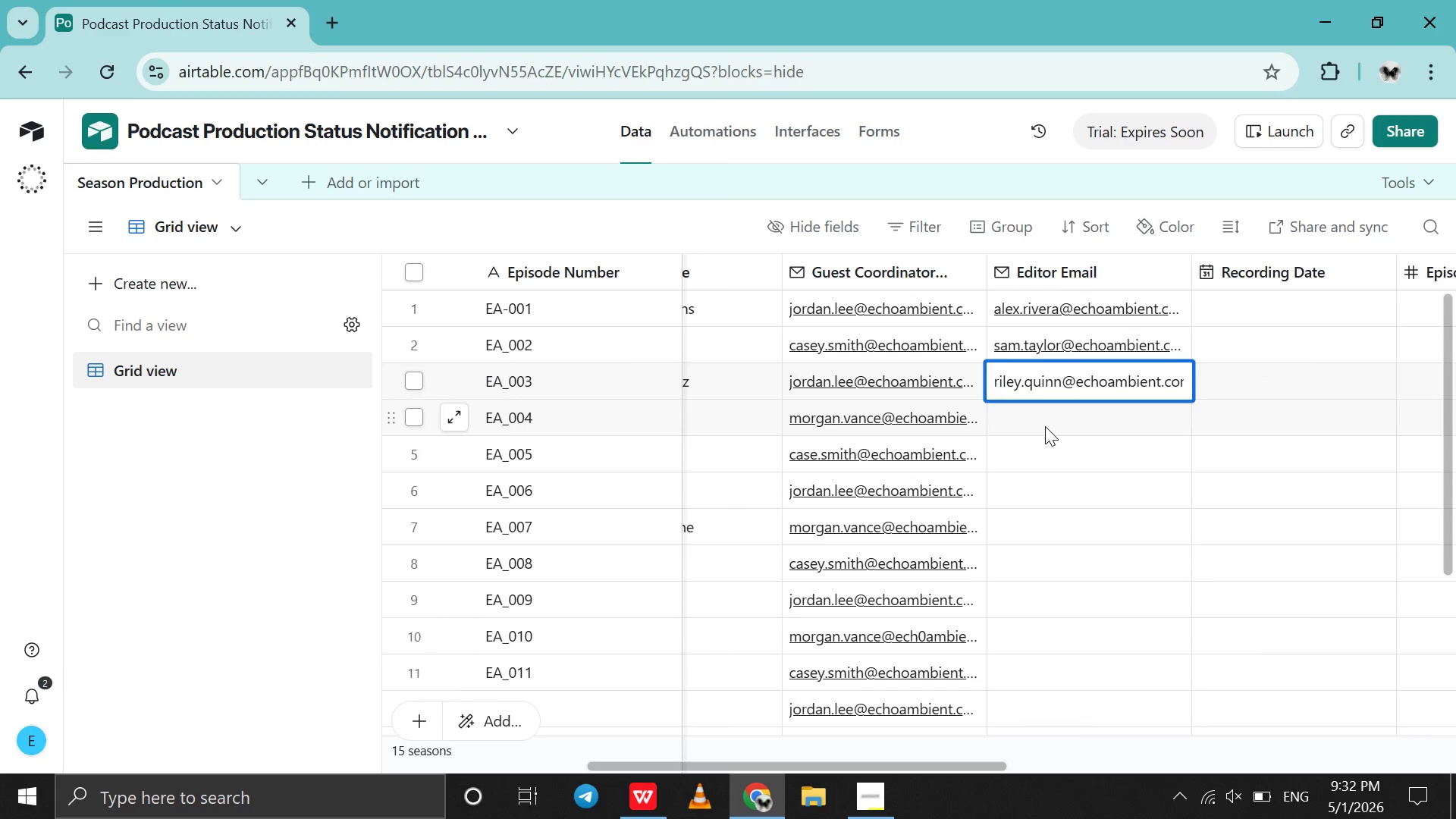 
double_click([1046, 424])
 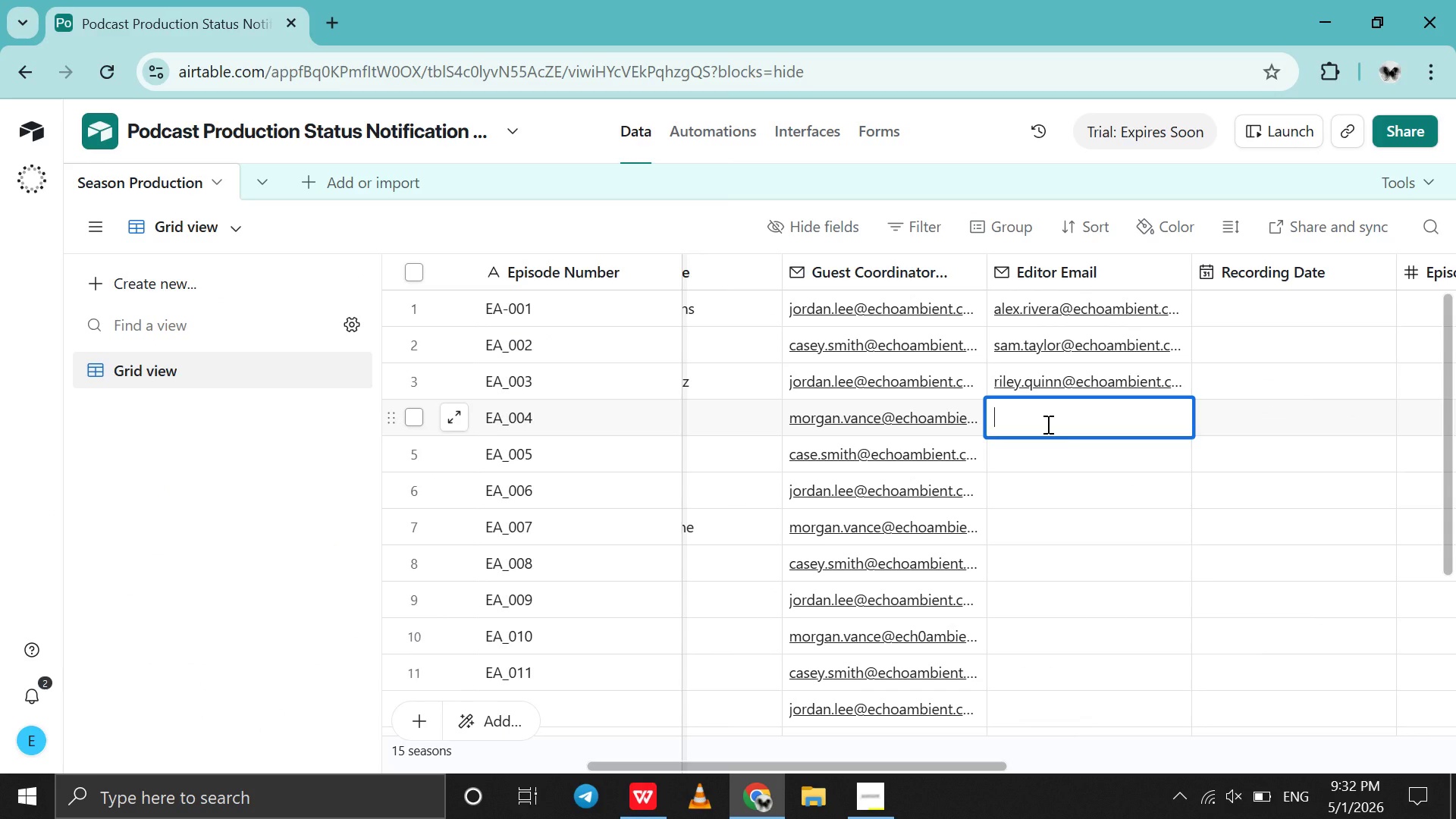 
type(alex.)
 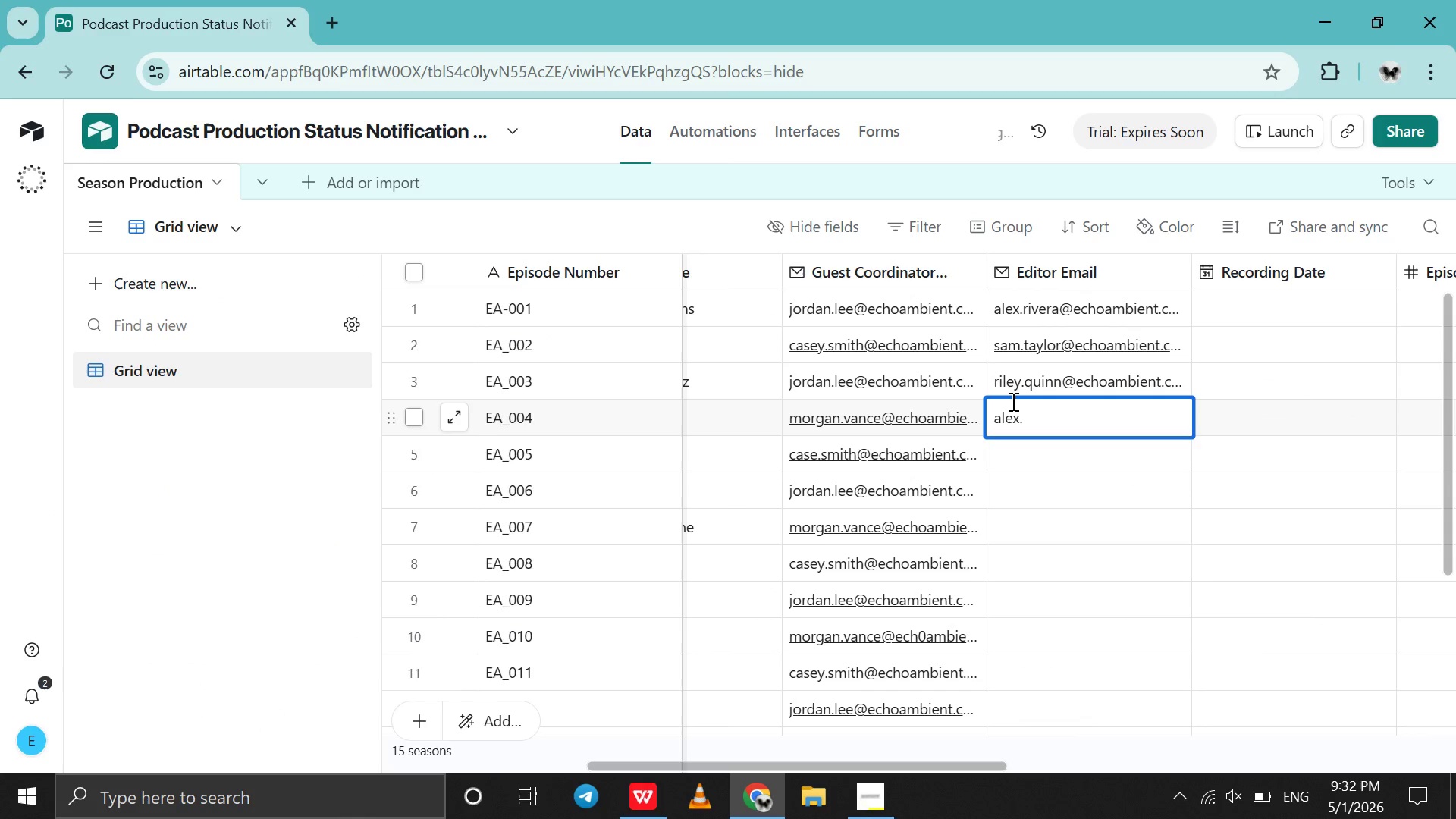 
type(rivera@echoambient.com)
 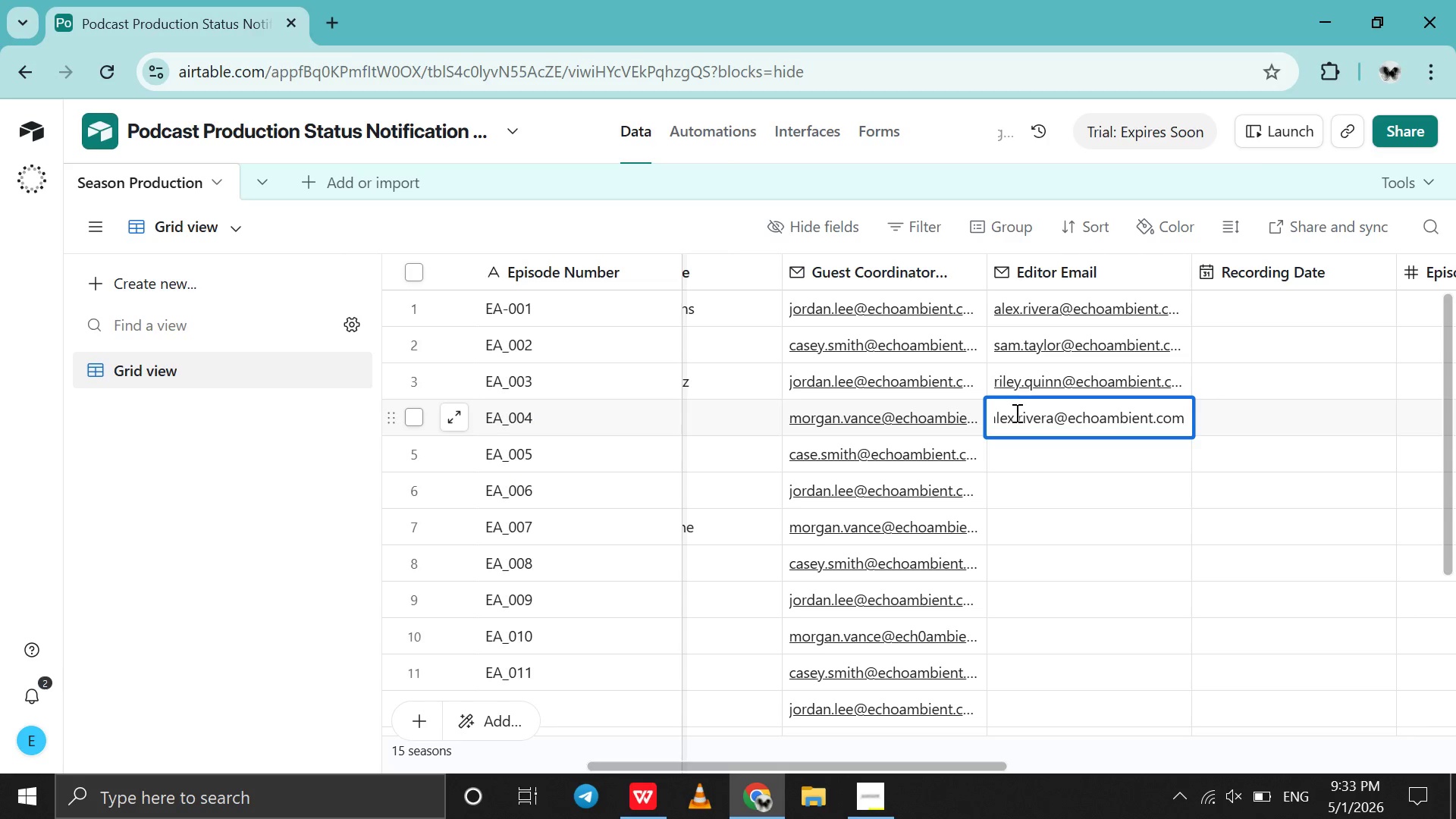 
left_click([1025, 450])
 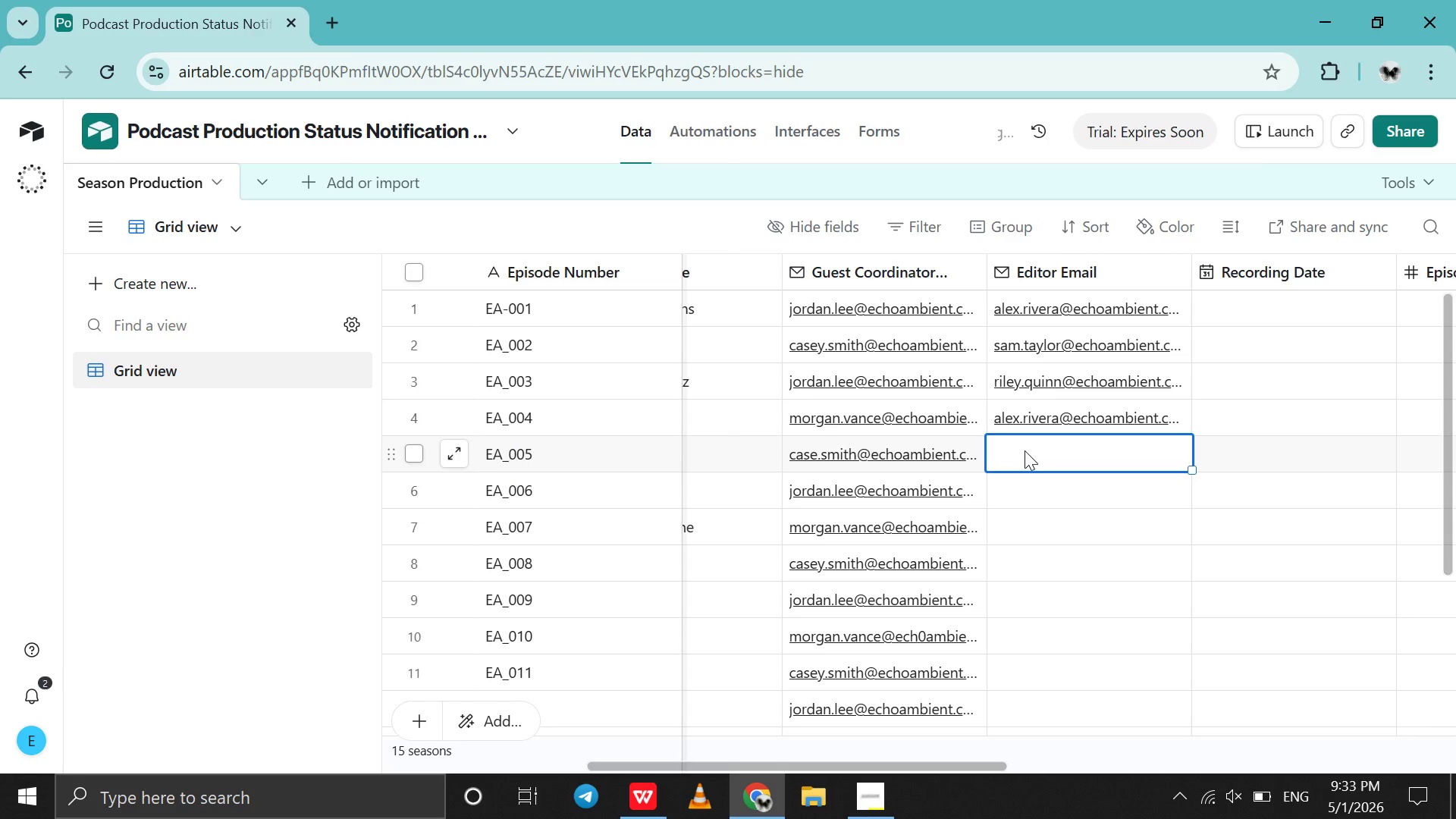 
type(sam.taylor@echoambient.com)
 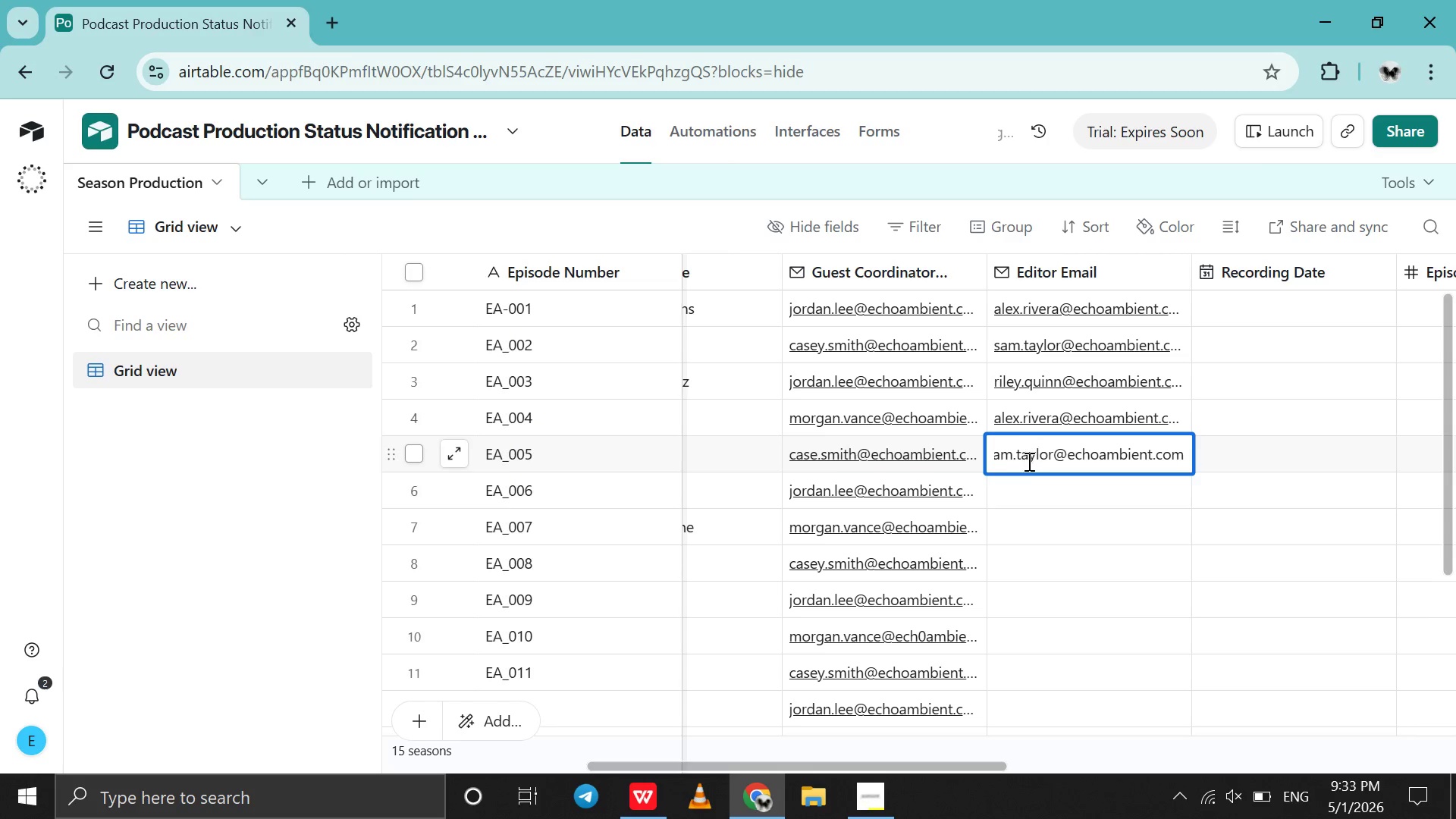 
left_click([1032, 490])
 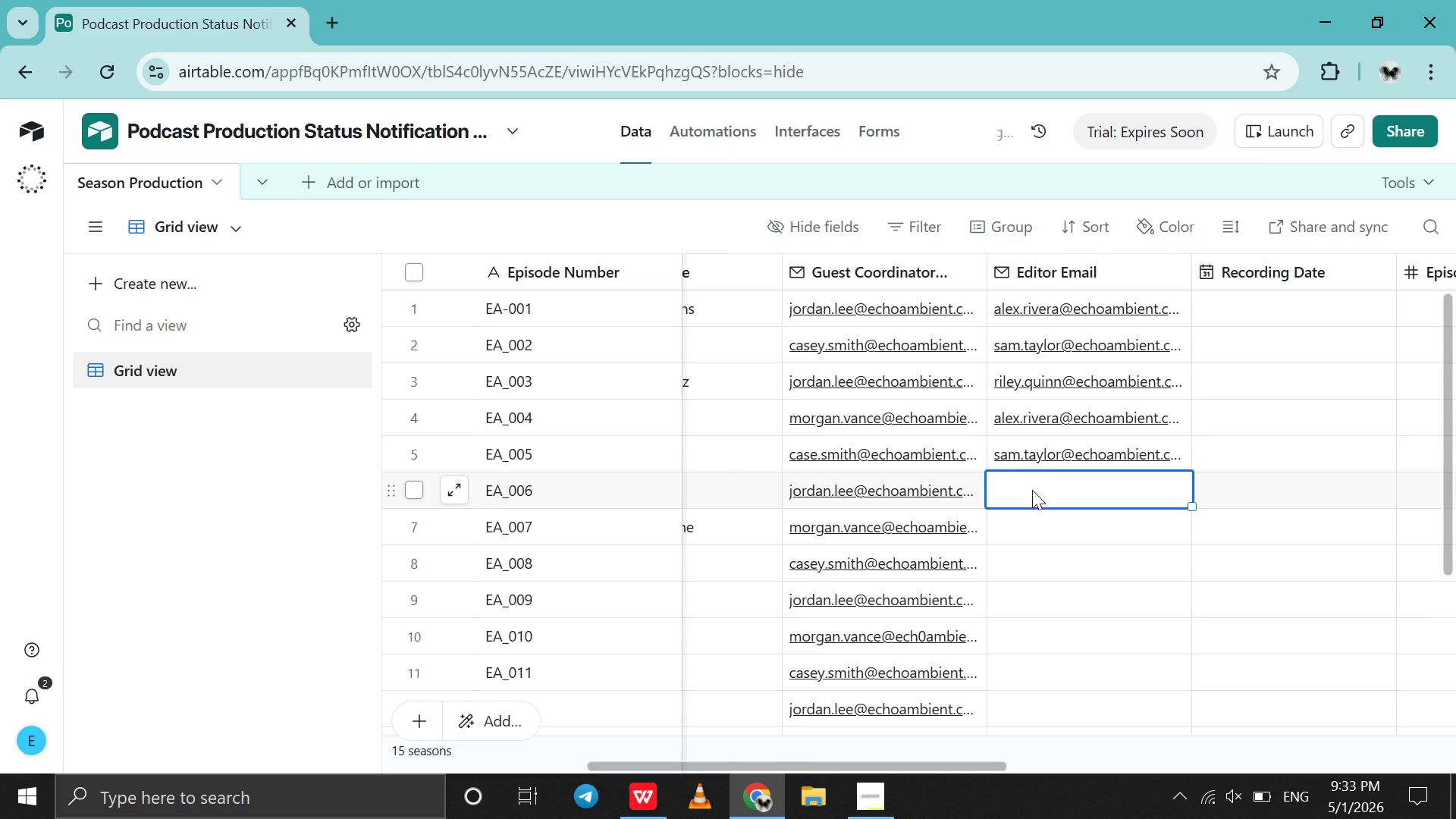 
type(riley.quinn@echoambient.com)
 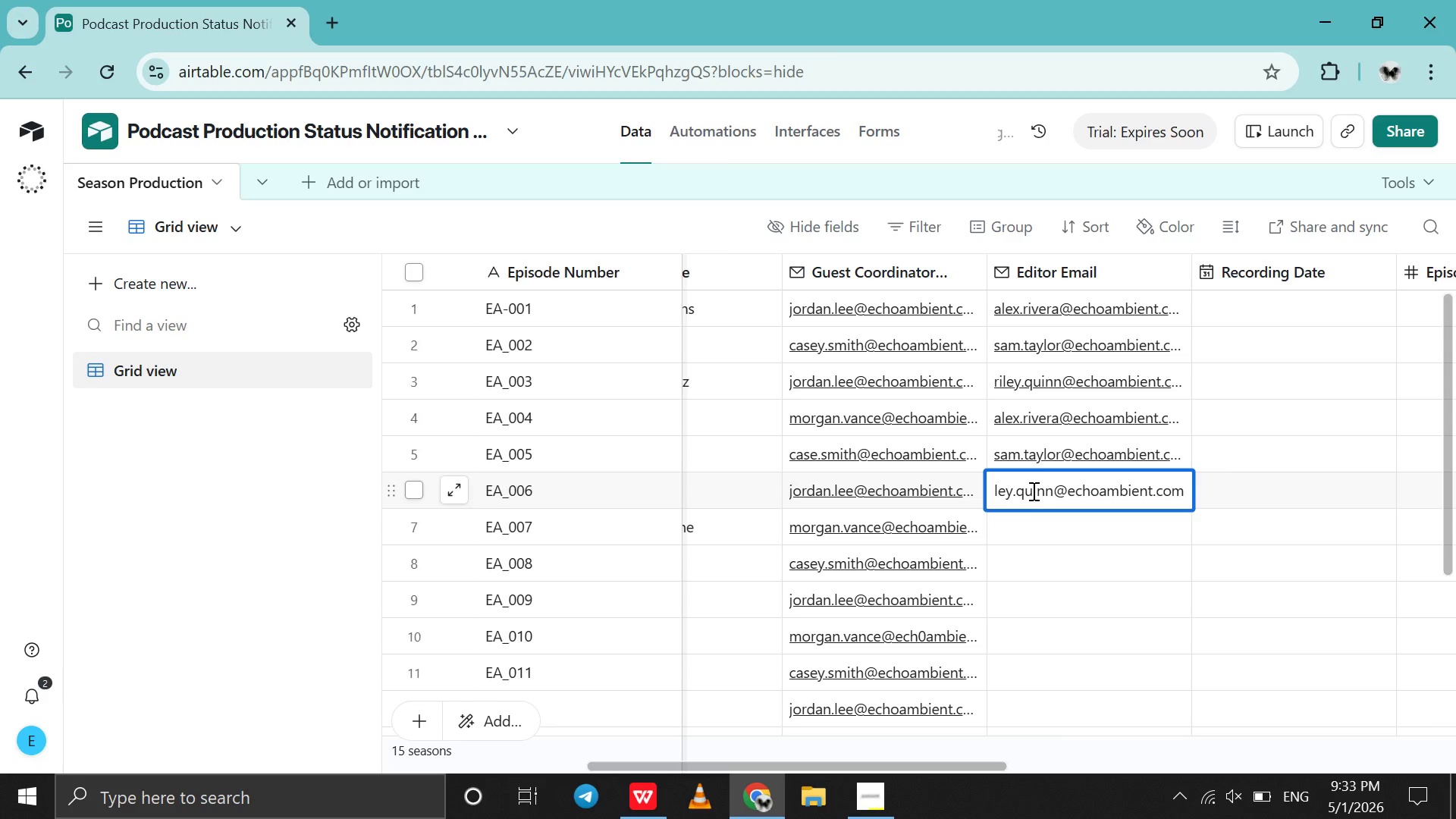 
left_click([1032, 532])
 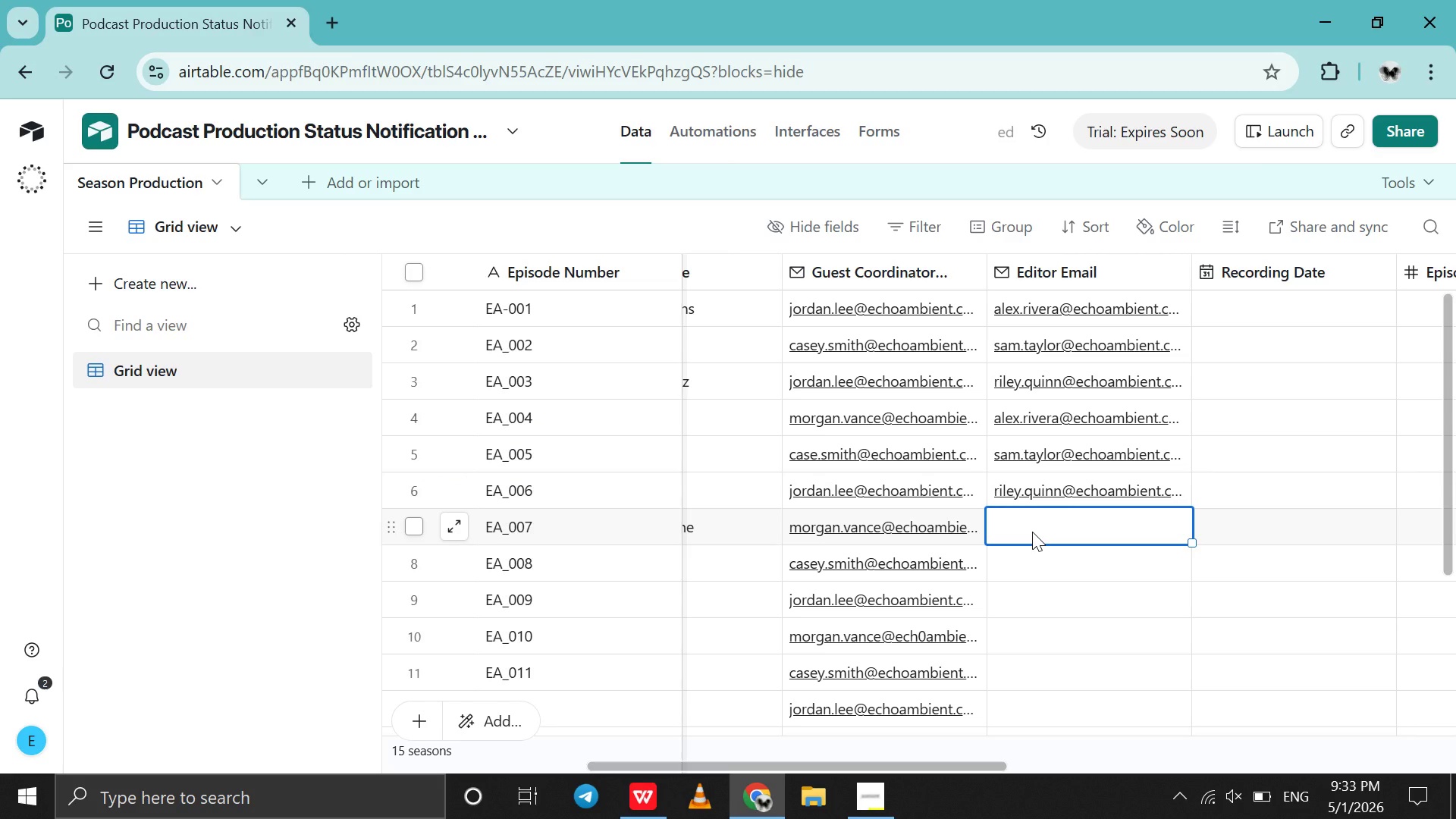 
type(alex.rivera@echoambient.com)
 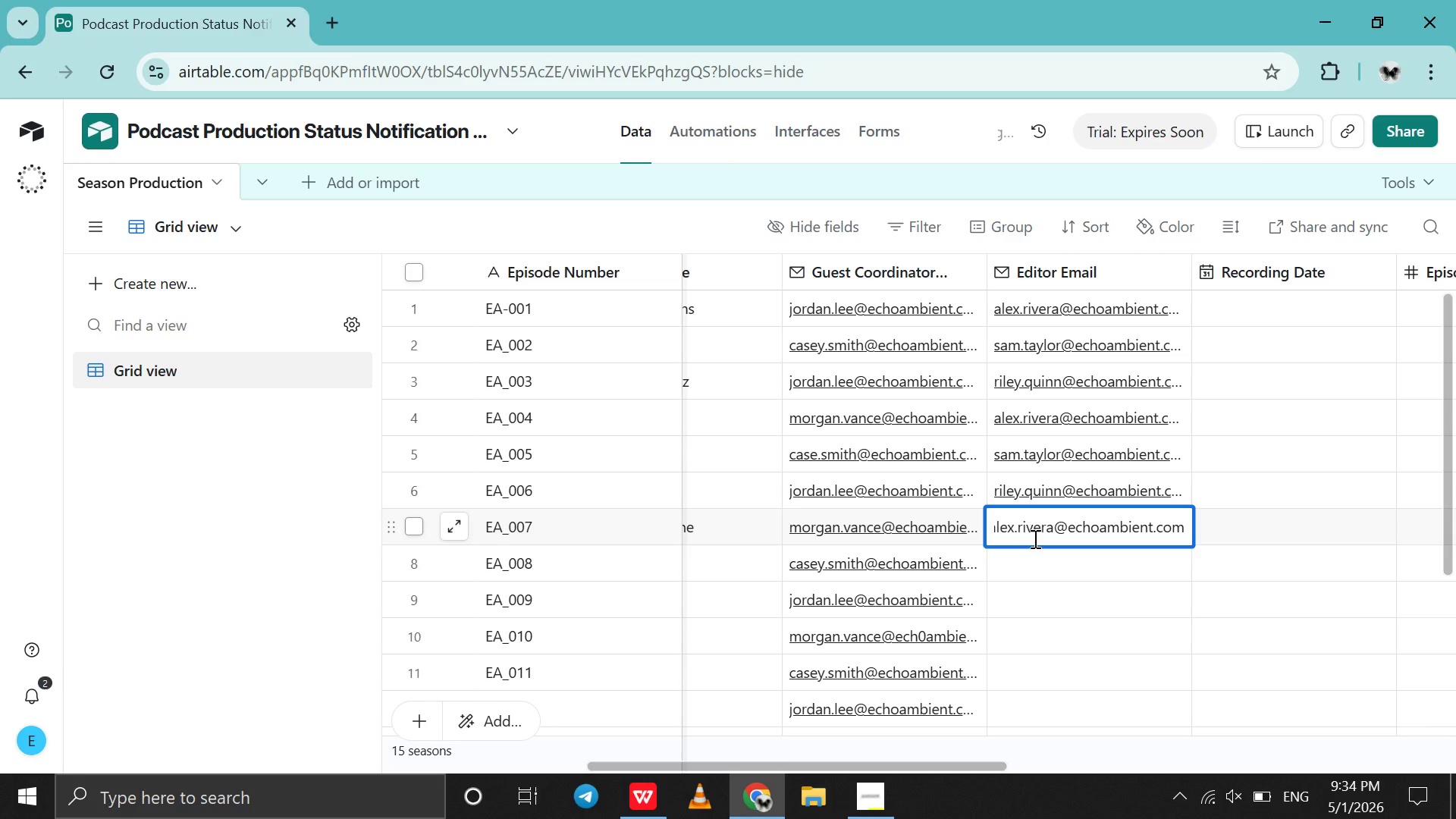 
left_click([1035, 568])
 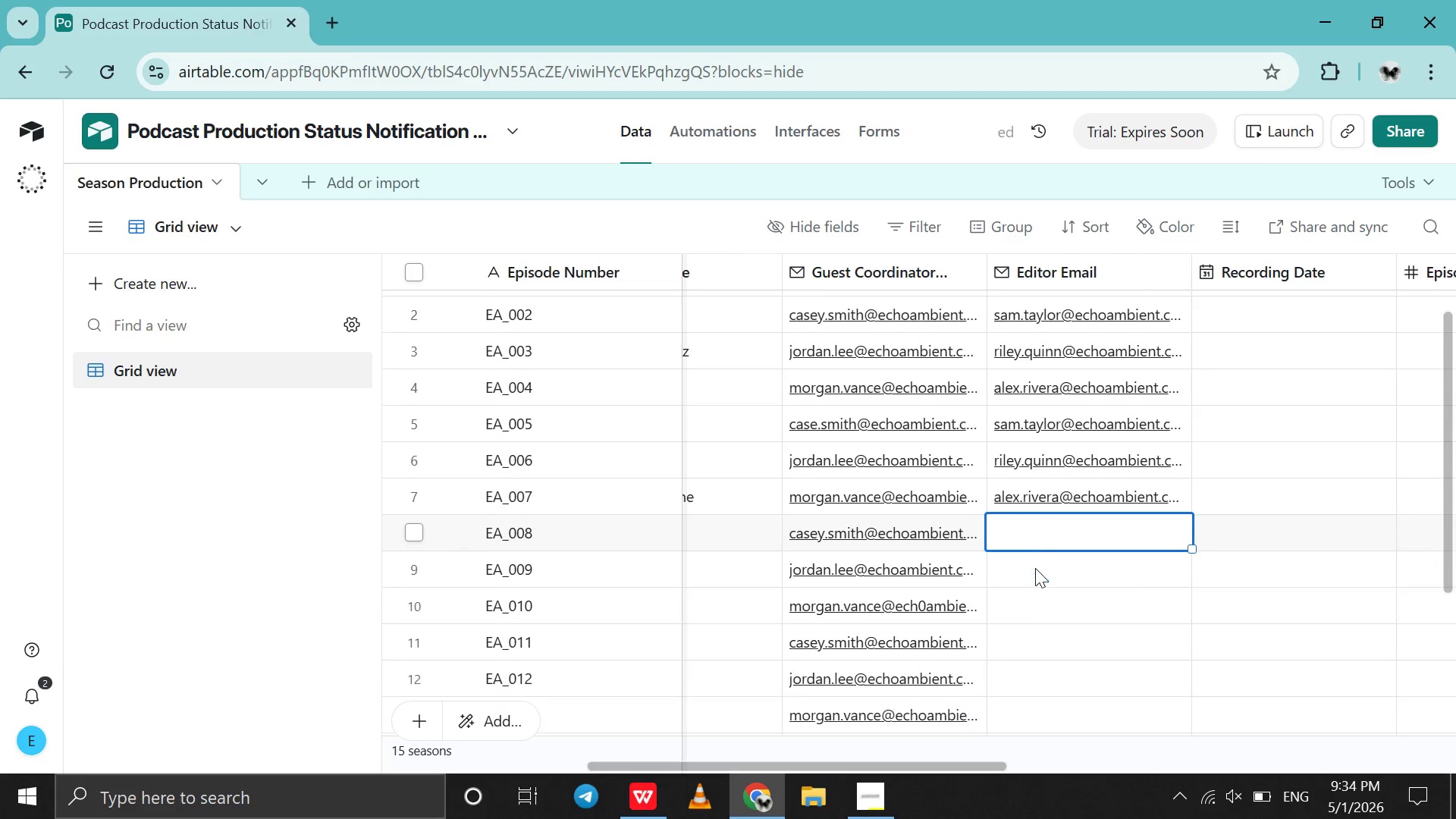 
scroll: coordinate [1035, 568], scroll_direction: down, amount: 2.0
 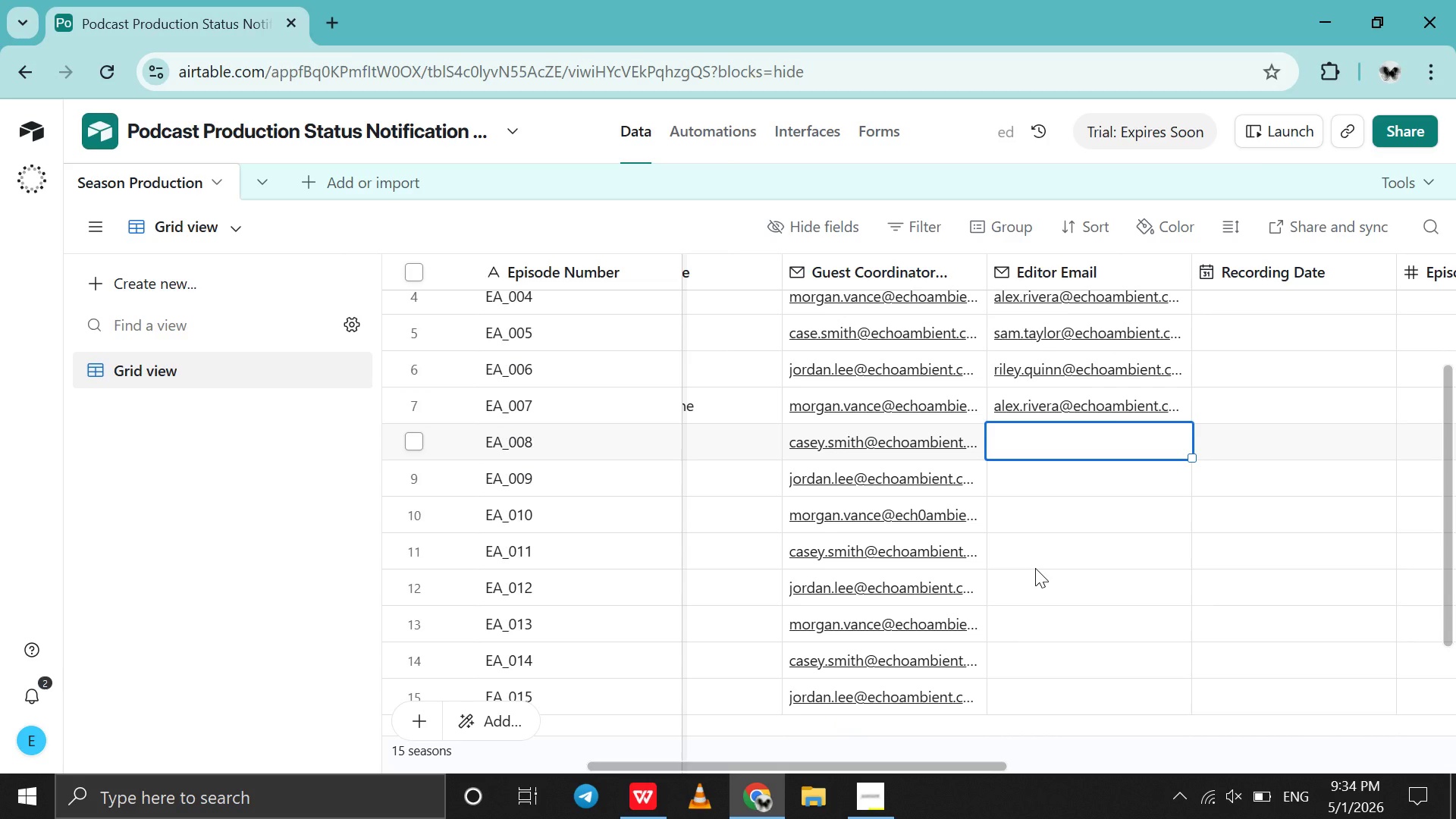 
type(sam.taylor@echoambient.com)
 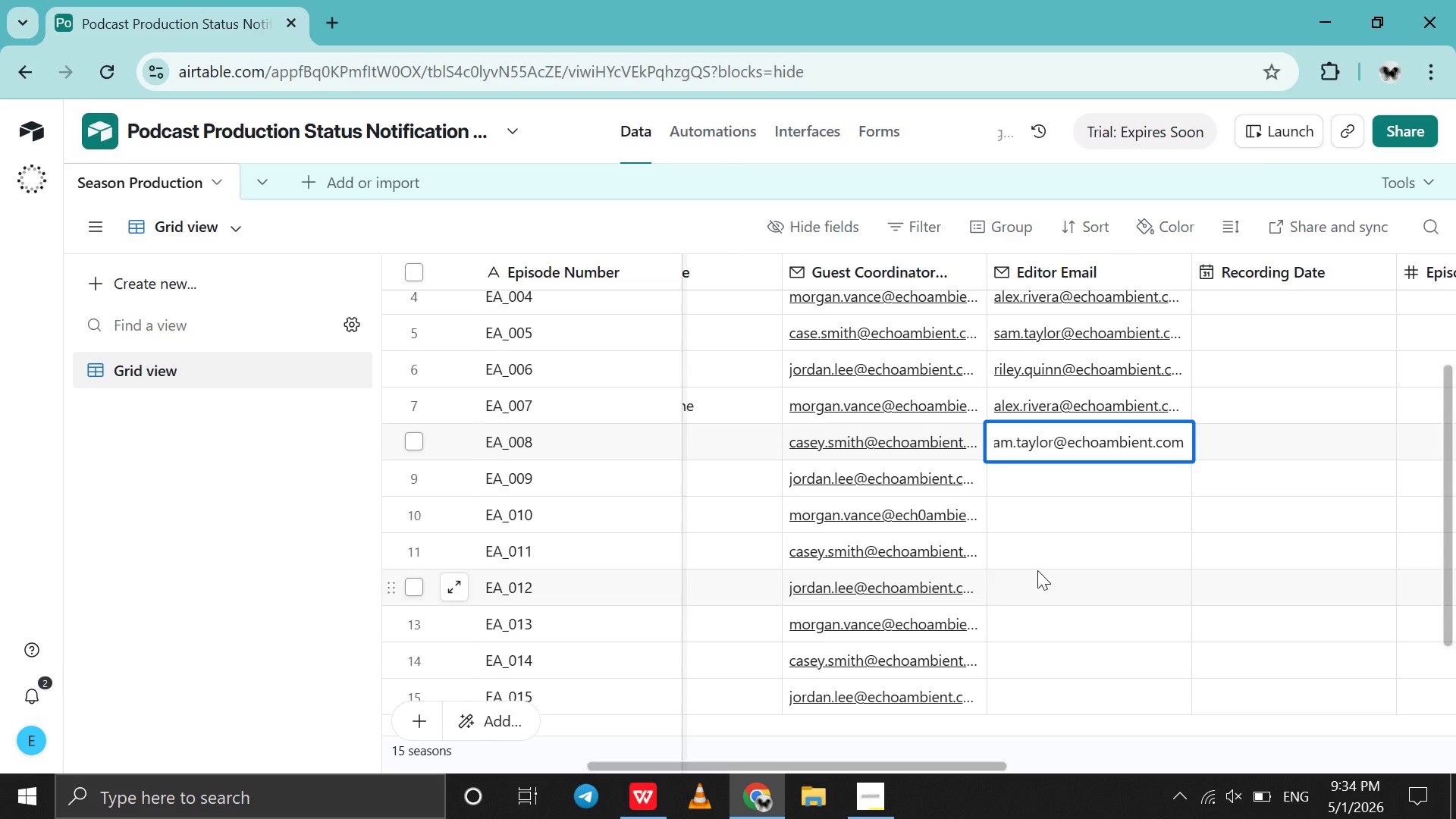 
left_click([1056, 482])
 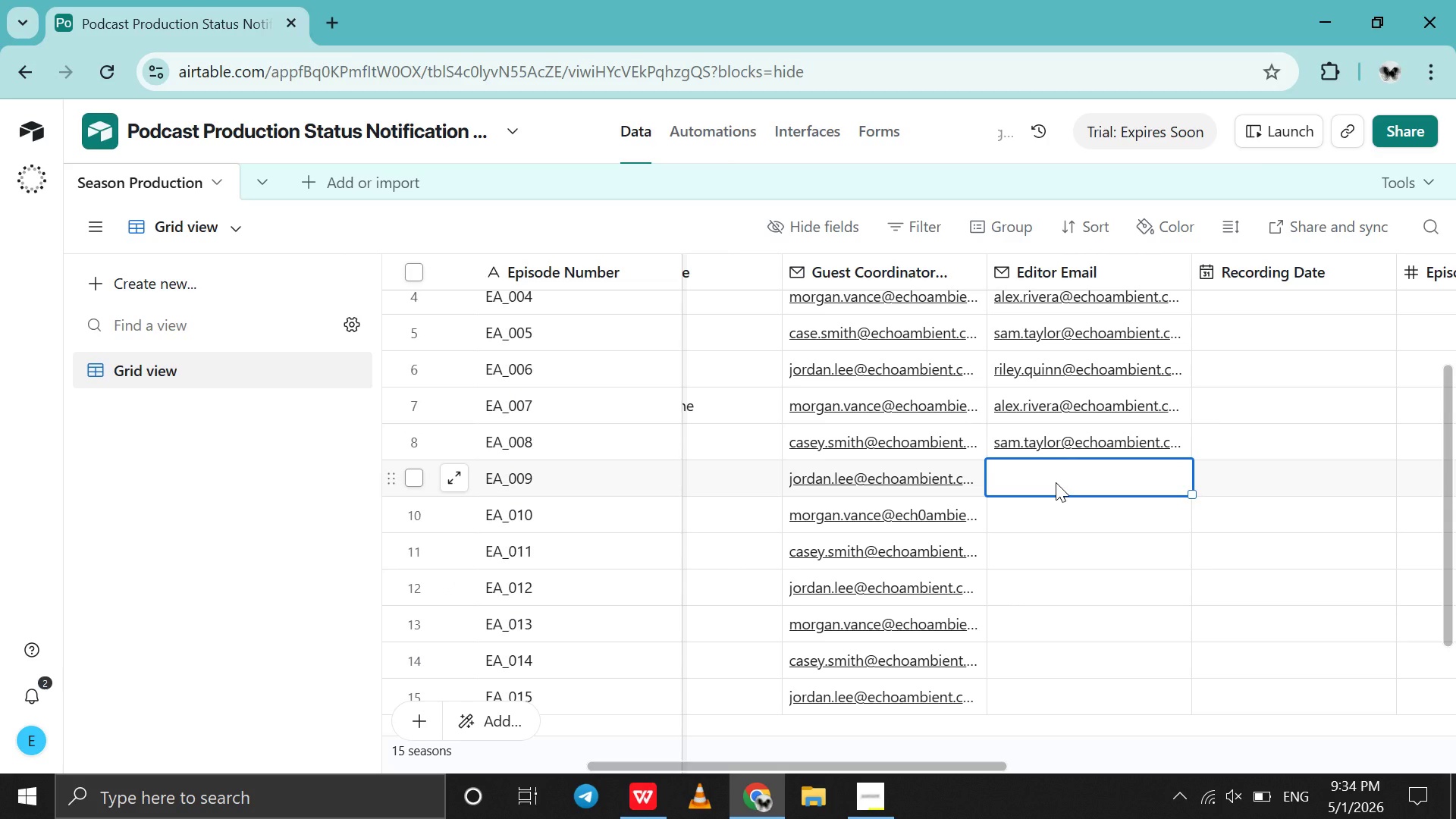 
type(riley.quinn@echoambient.com)
 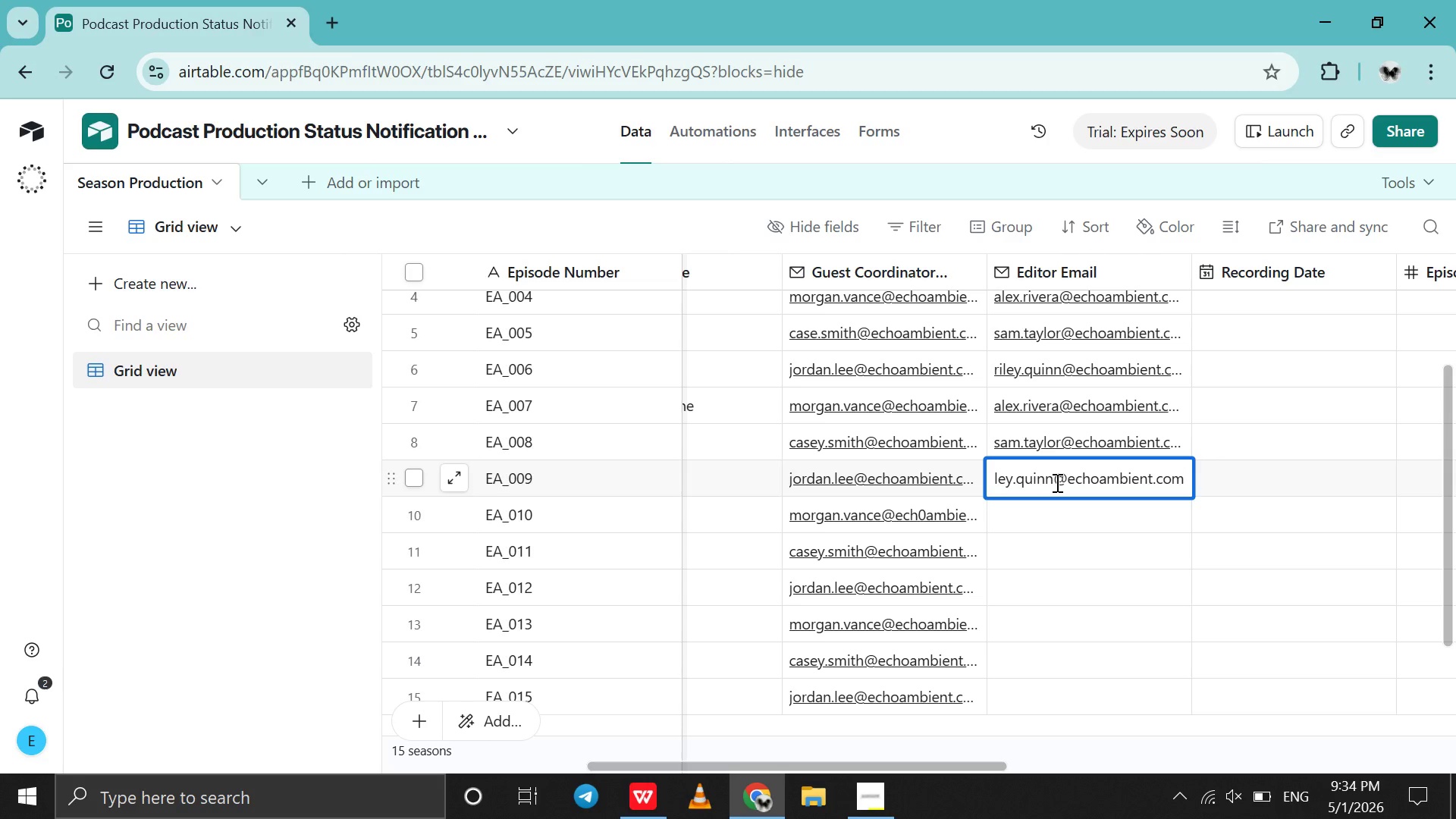 
left_click([1053, 521])
 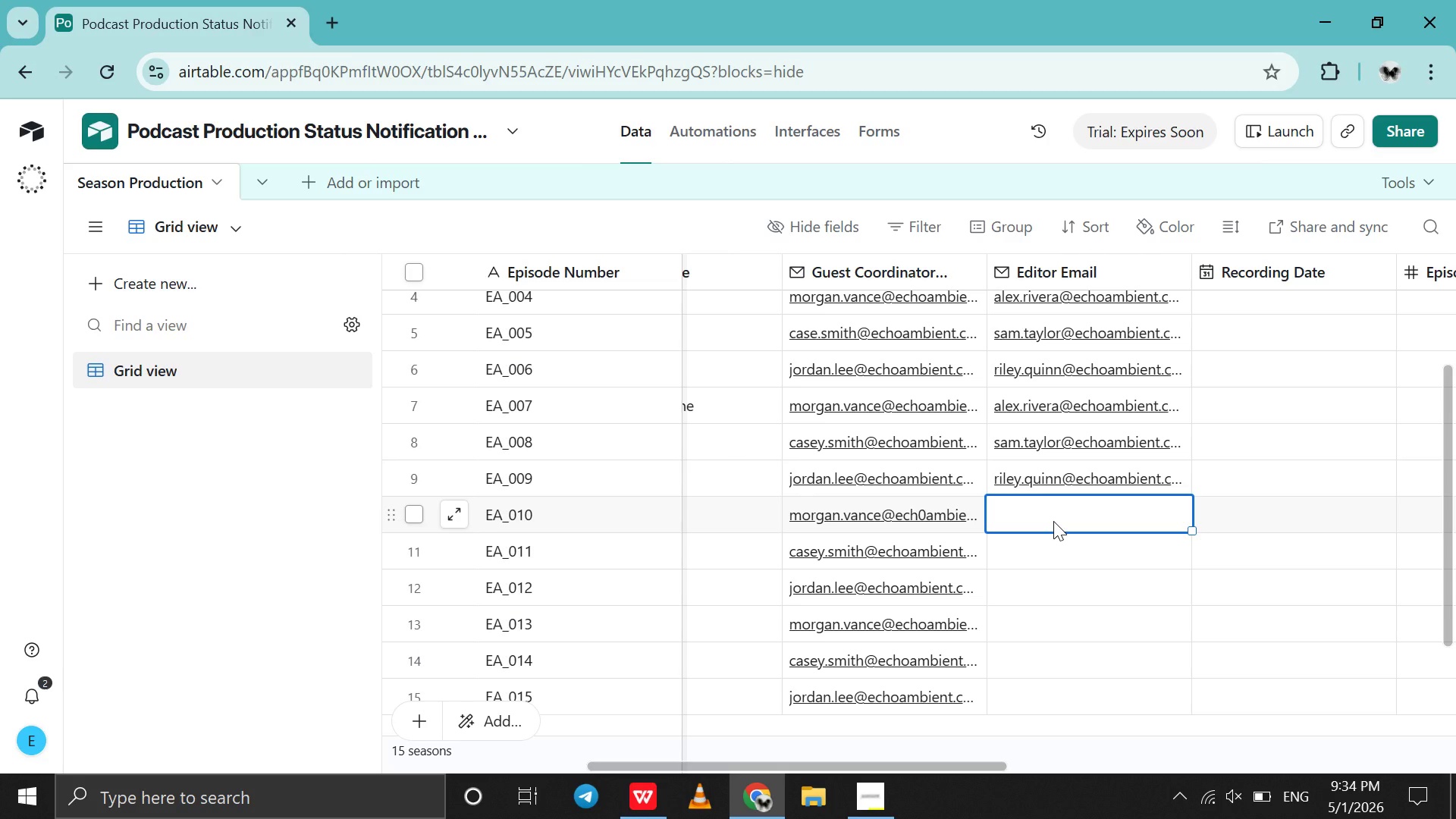 
type(alex.rivera@echoambient.com)
 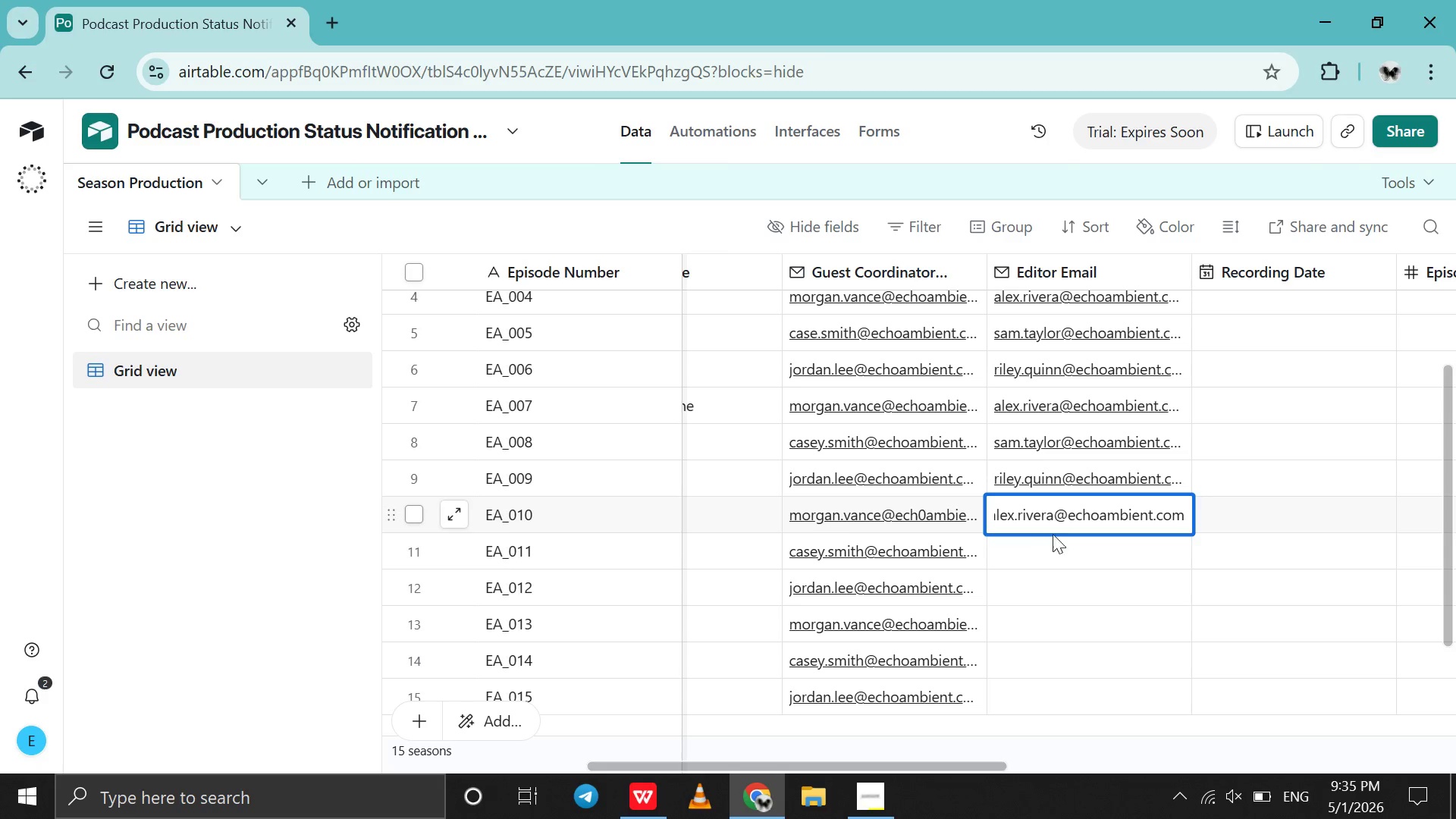 
left_click([1053, 553])
 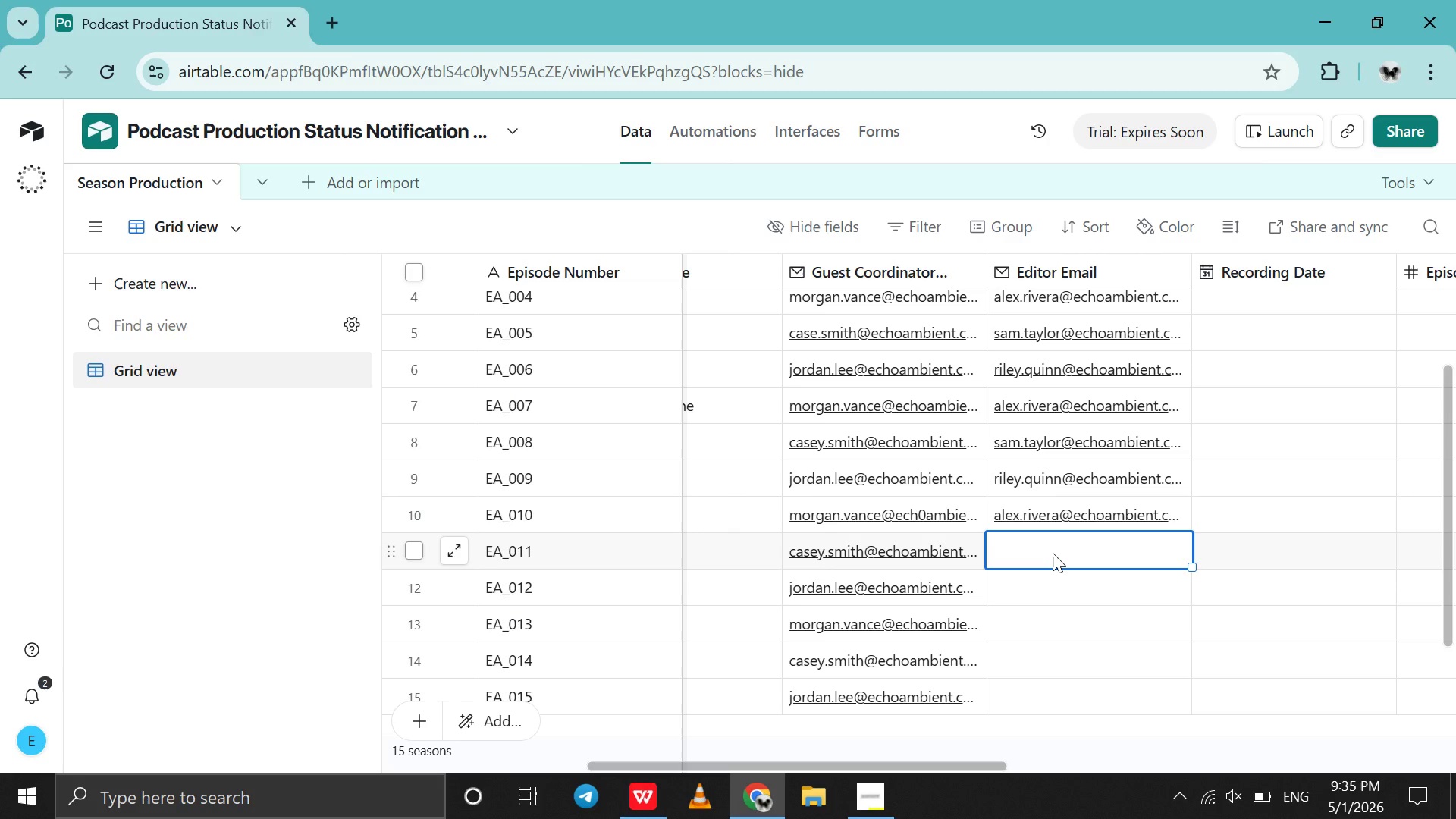 
type(sam.taylor@echoambient.com)
 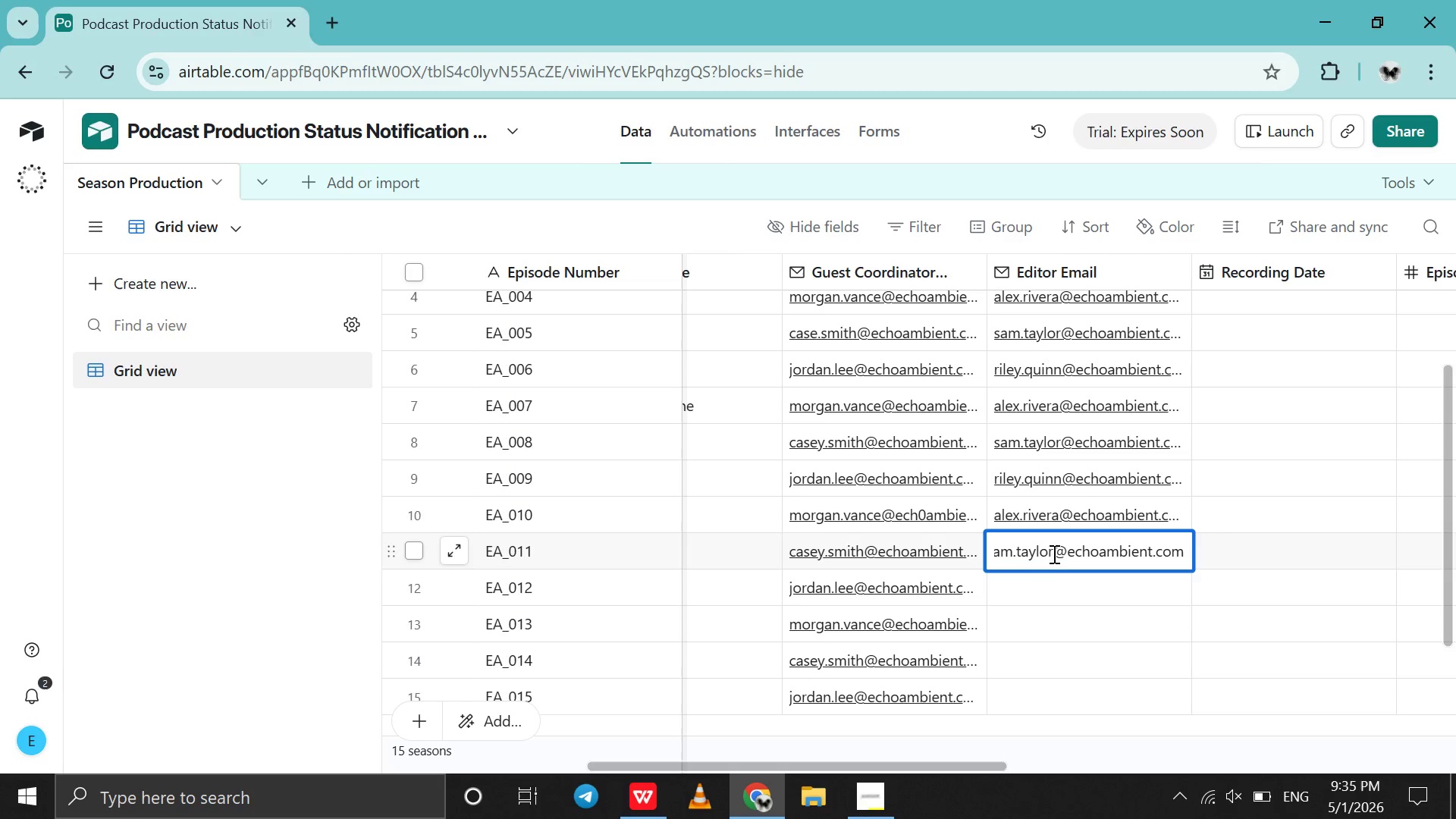 
left_click([1049, 589])
 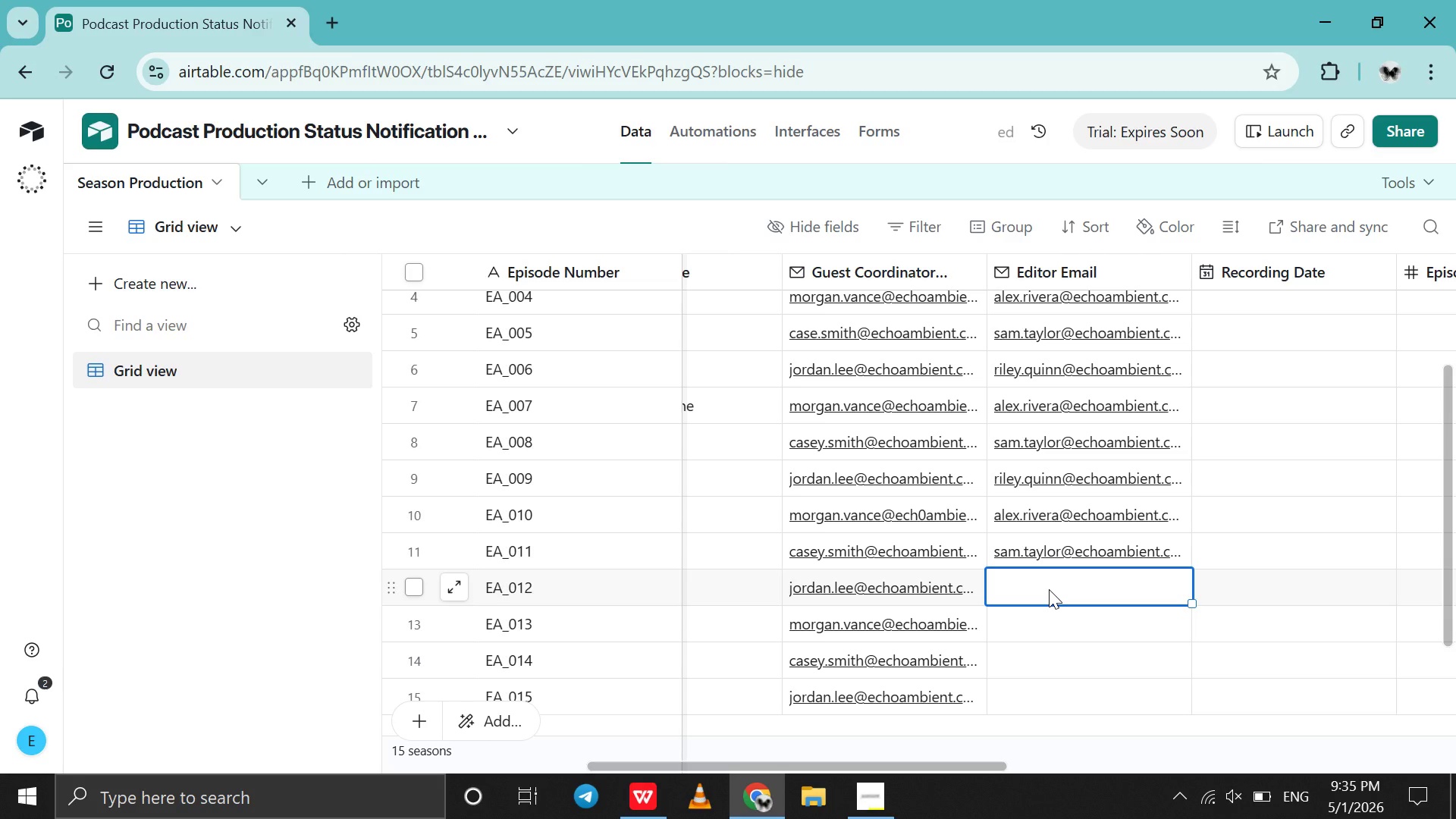 
wait(7.23)
 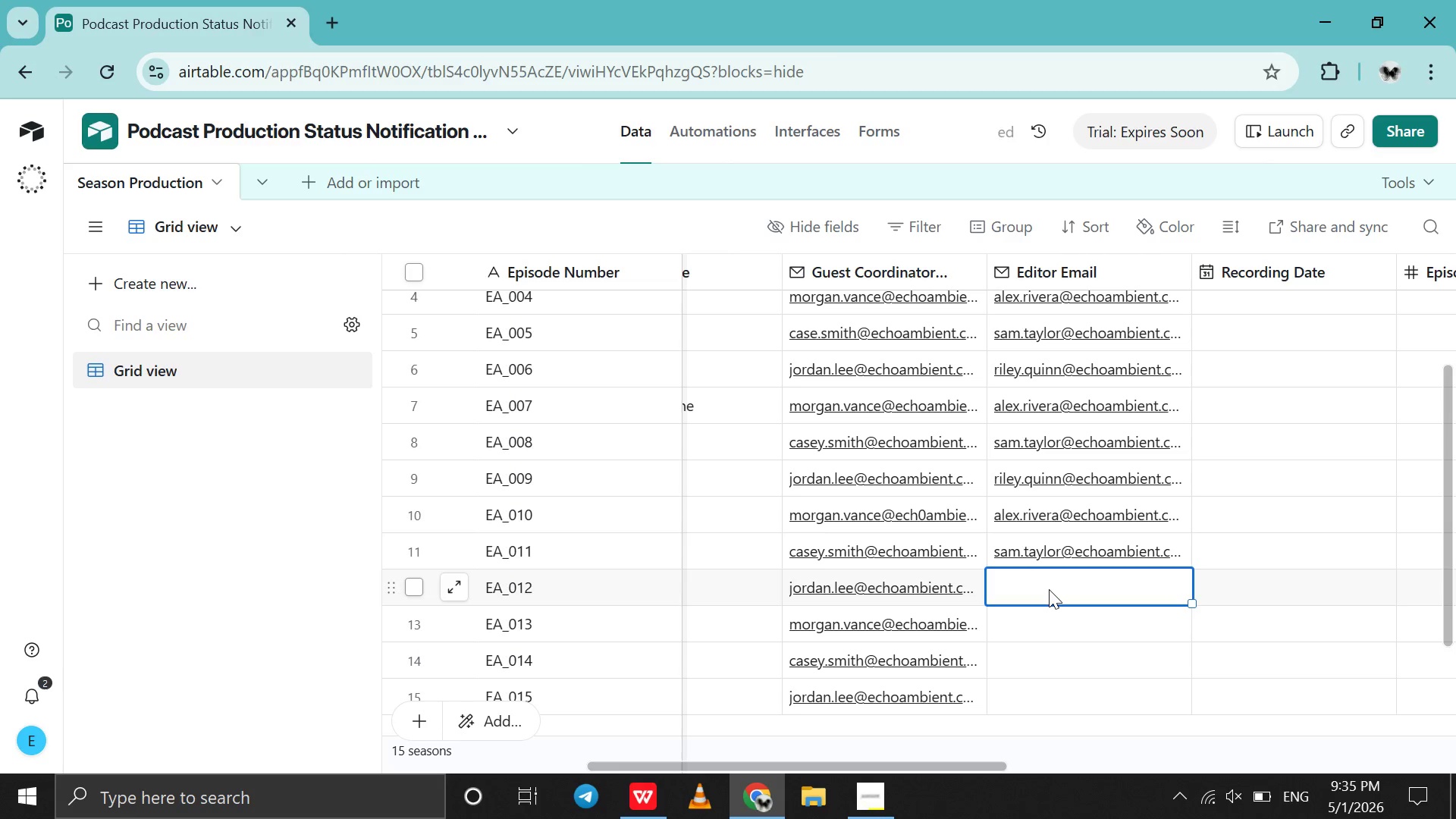 
type(riley.quinn@echoambient.com)
 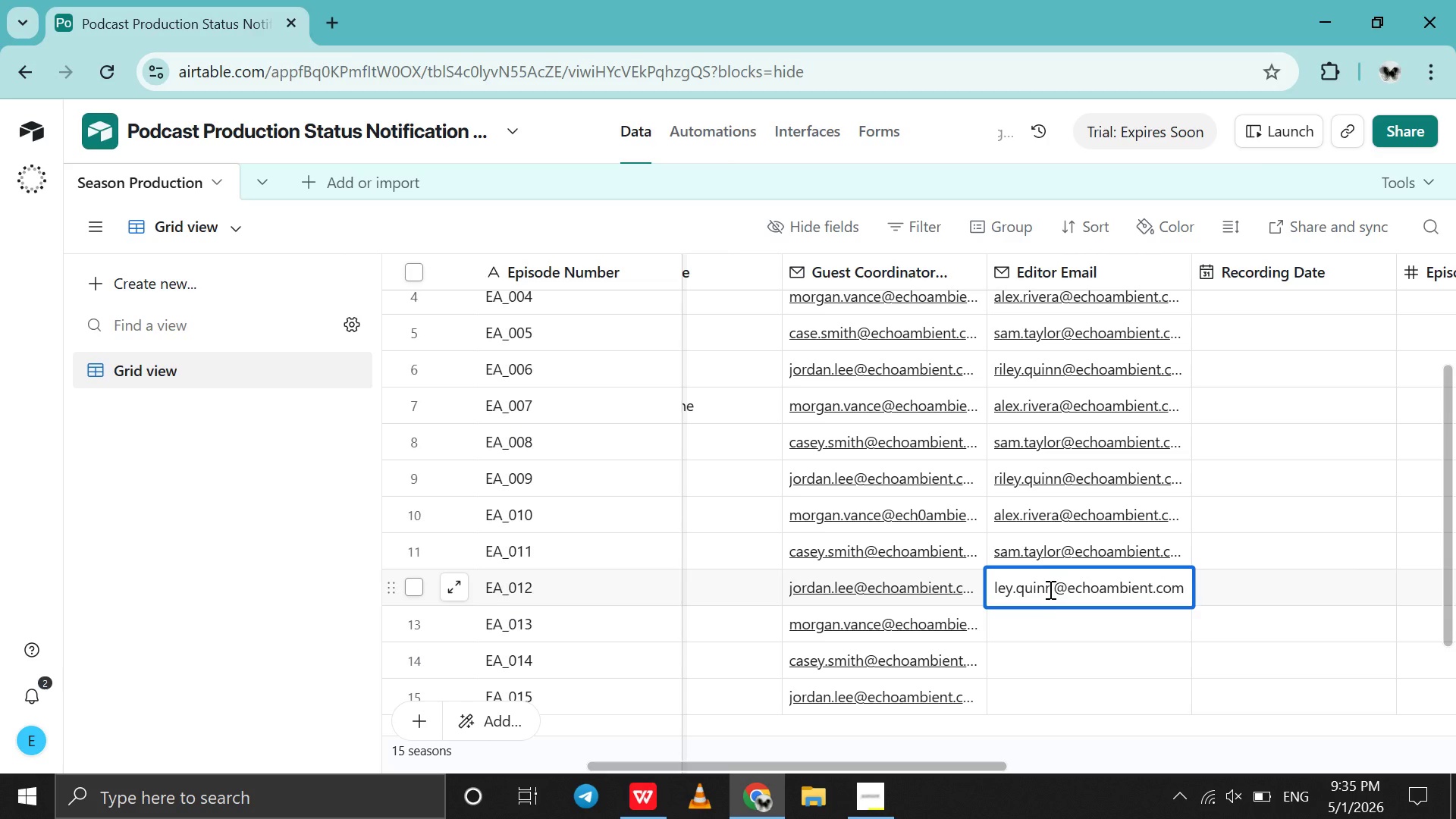 
left_click([1049, 624])
 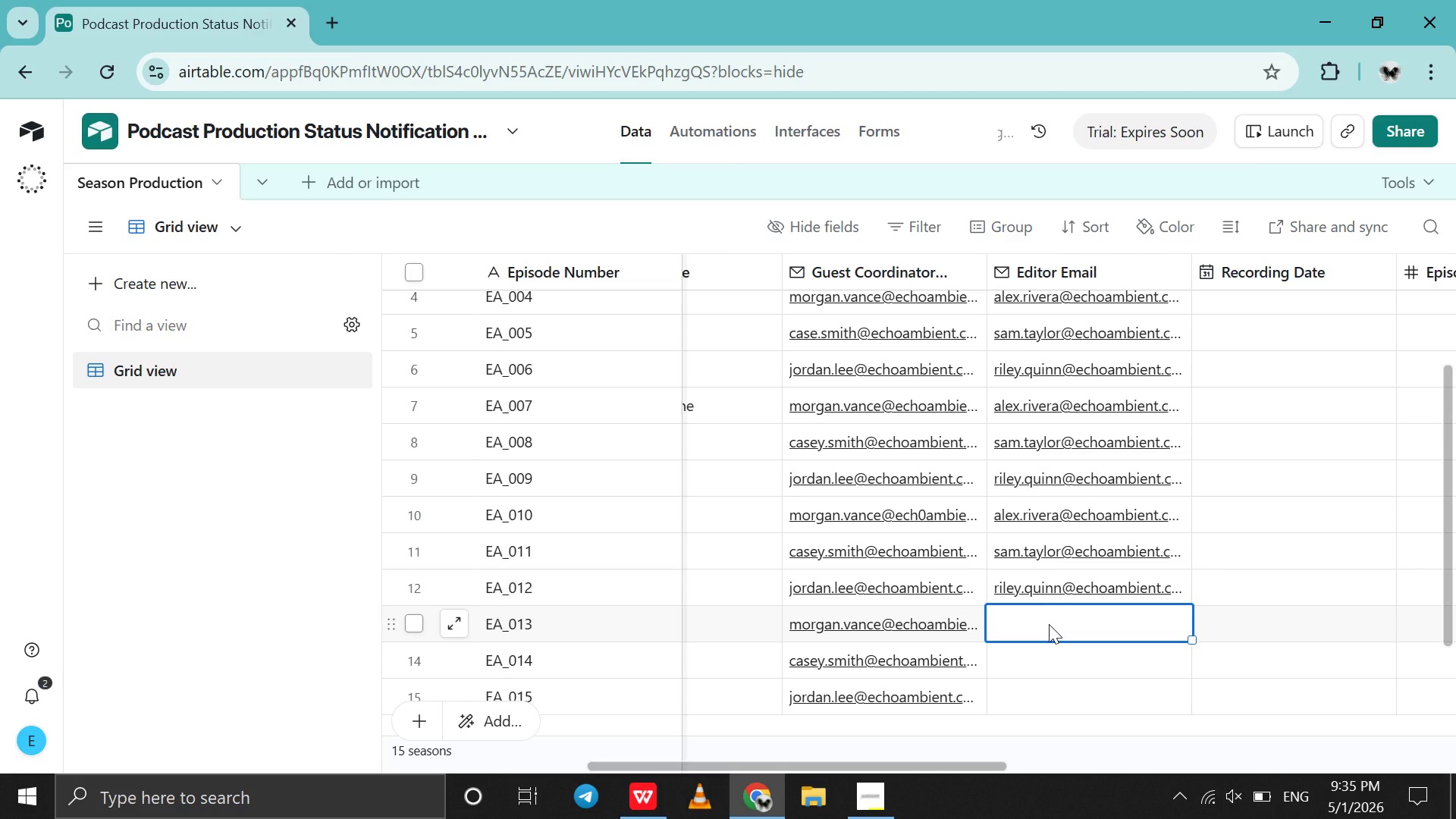 
type(alex.rivera@echoambient.com)
 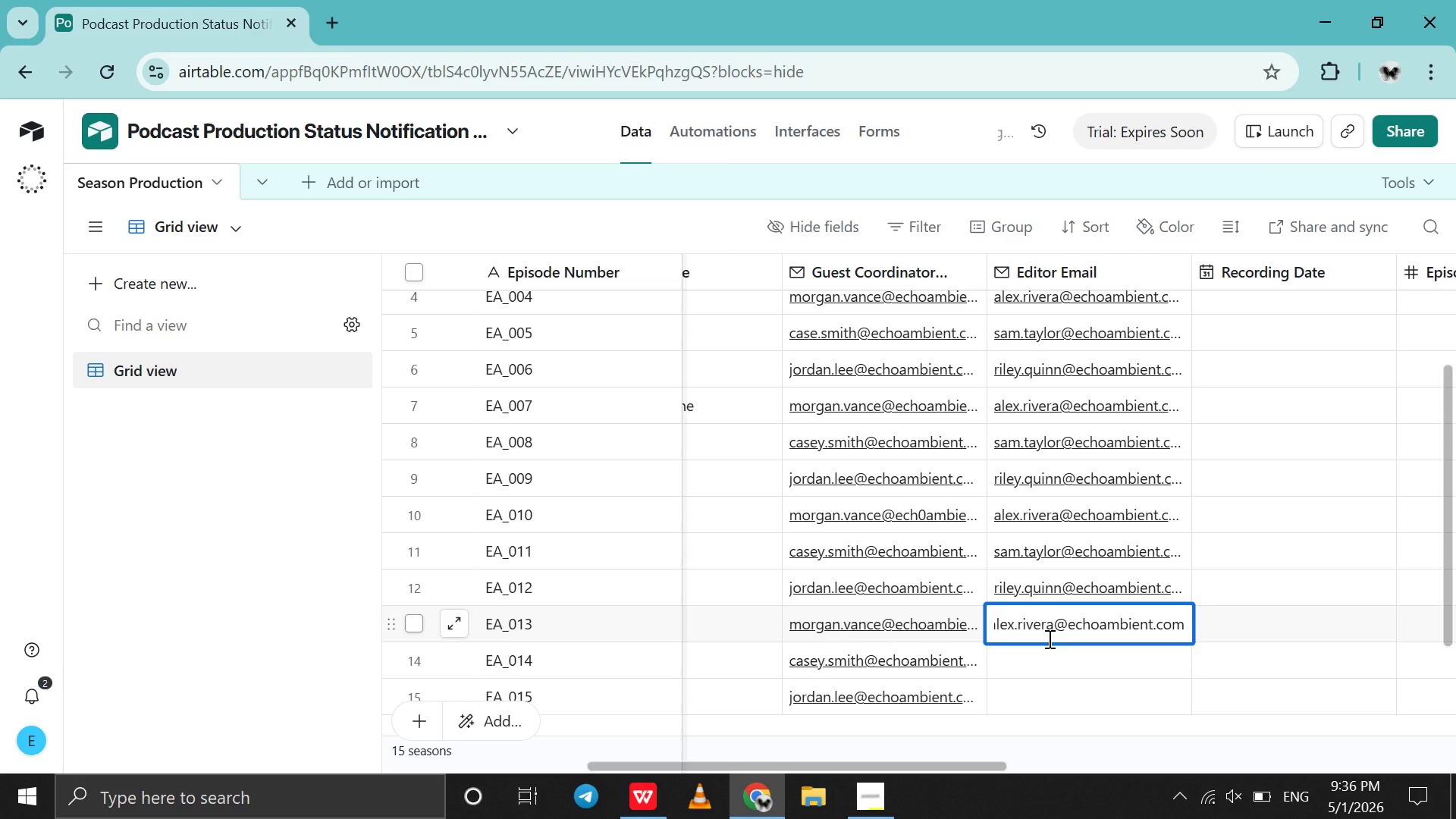 
double_click([1046, 652])
 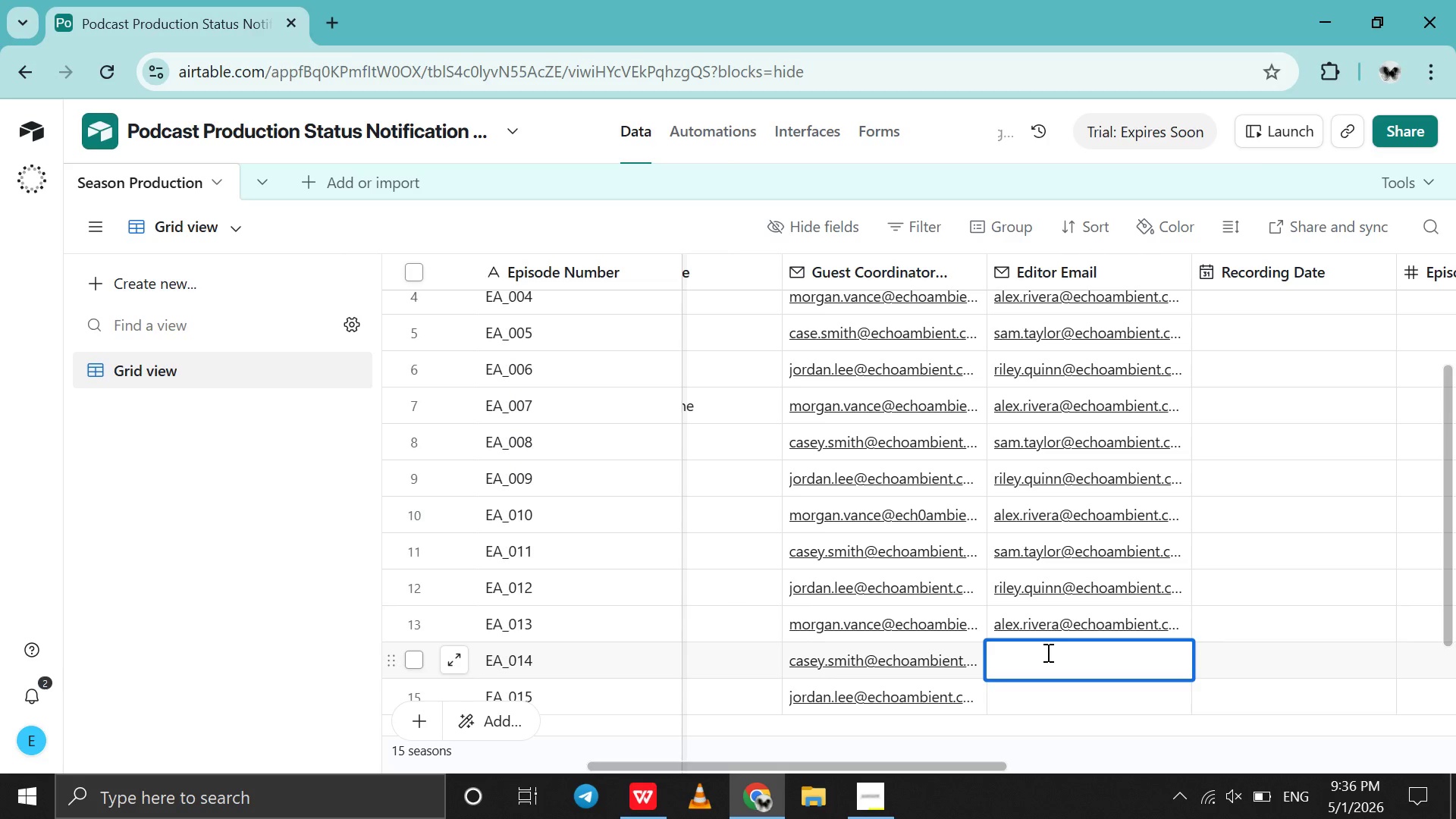 
wait(8.0)
 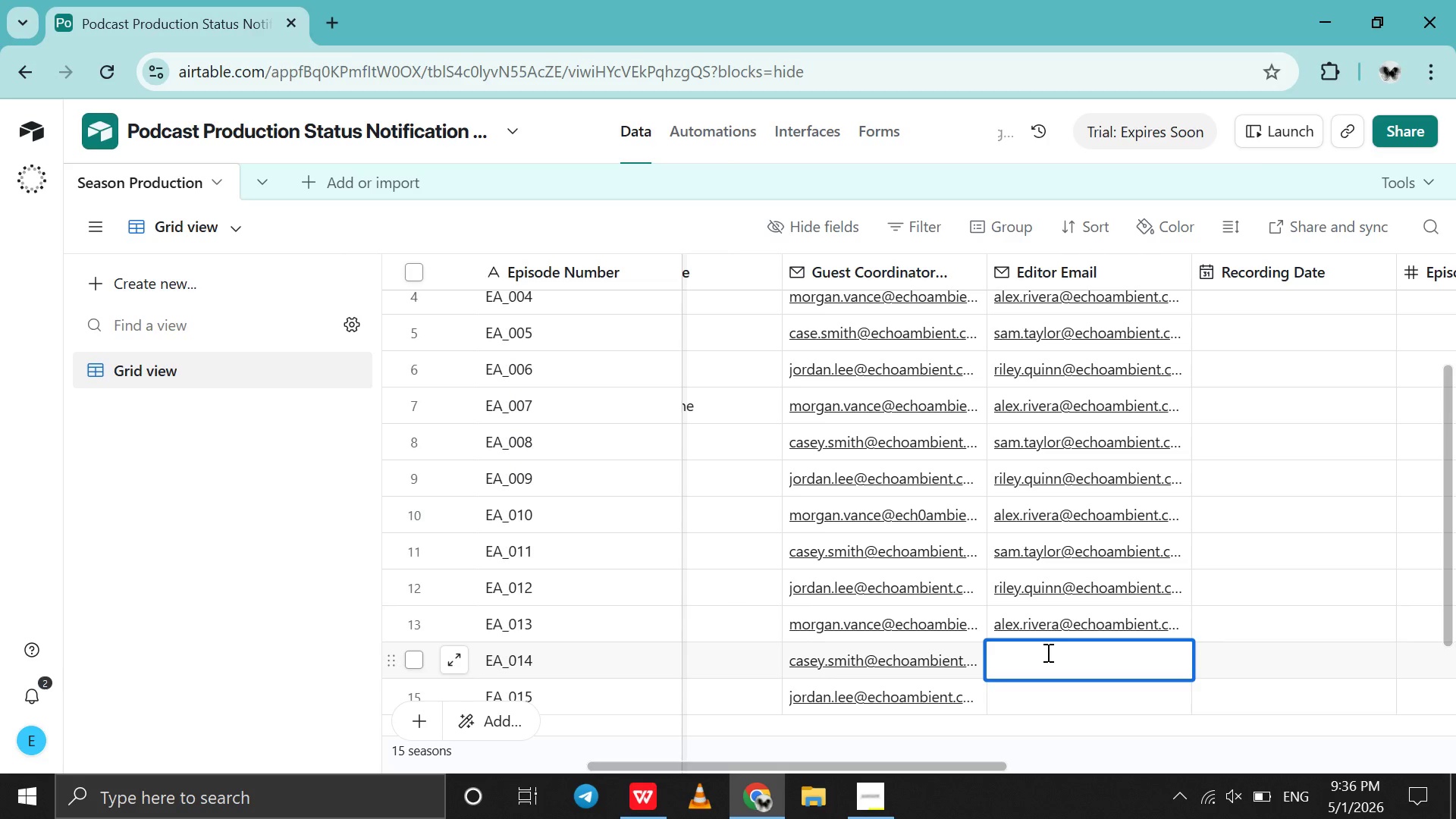 
type(sam.taylor@echoambient.com)
 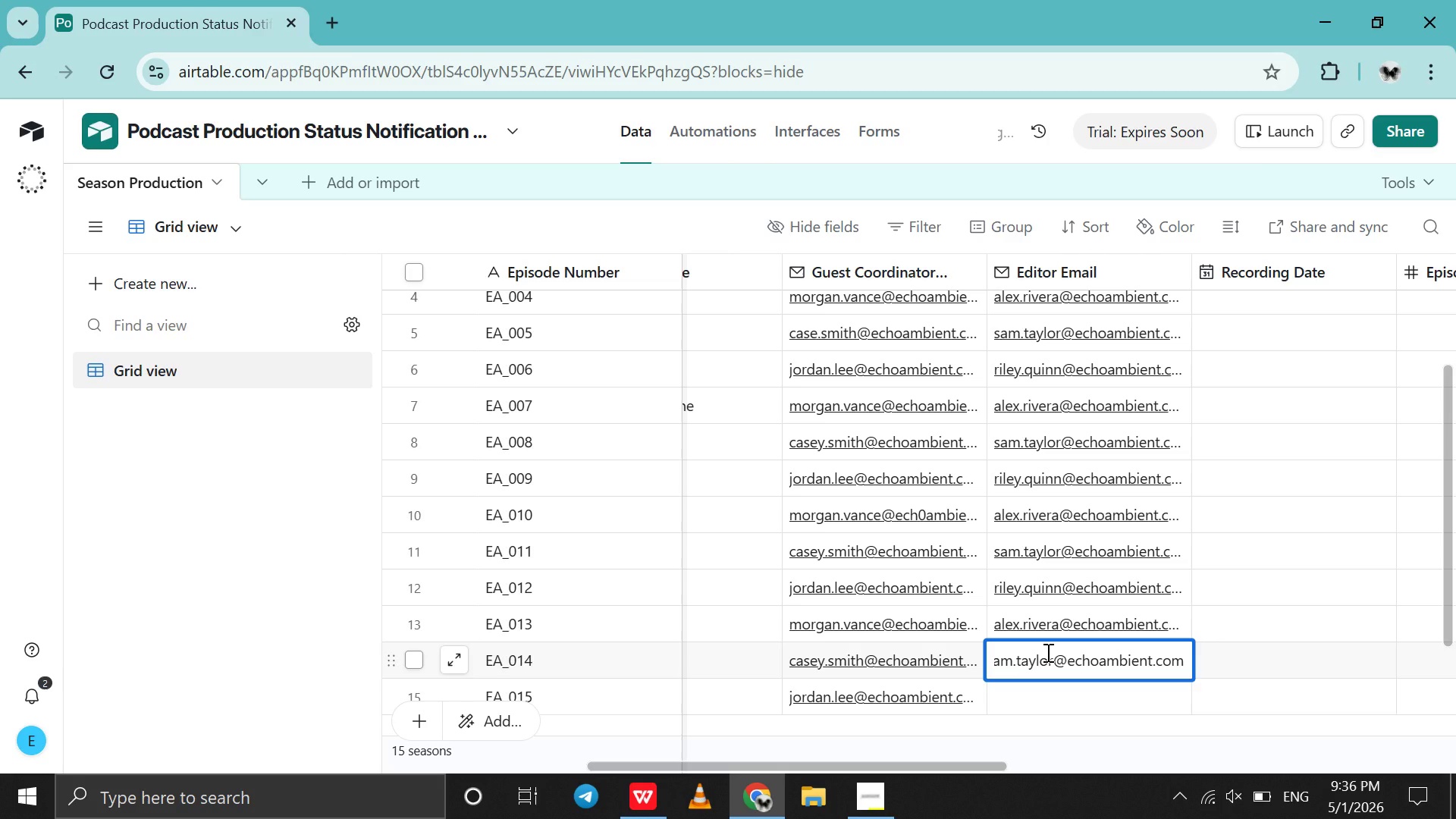 
left_click([1046, 689])
 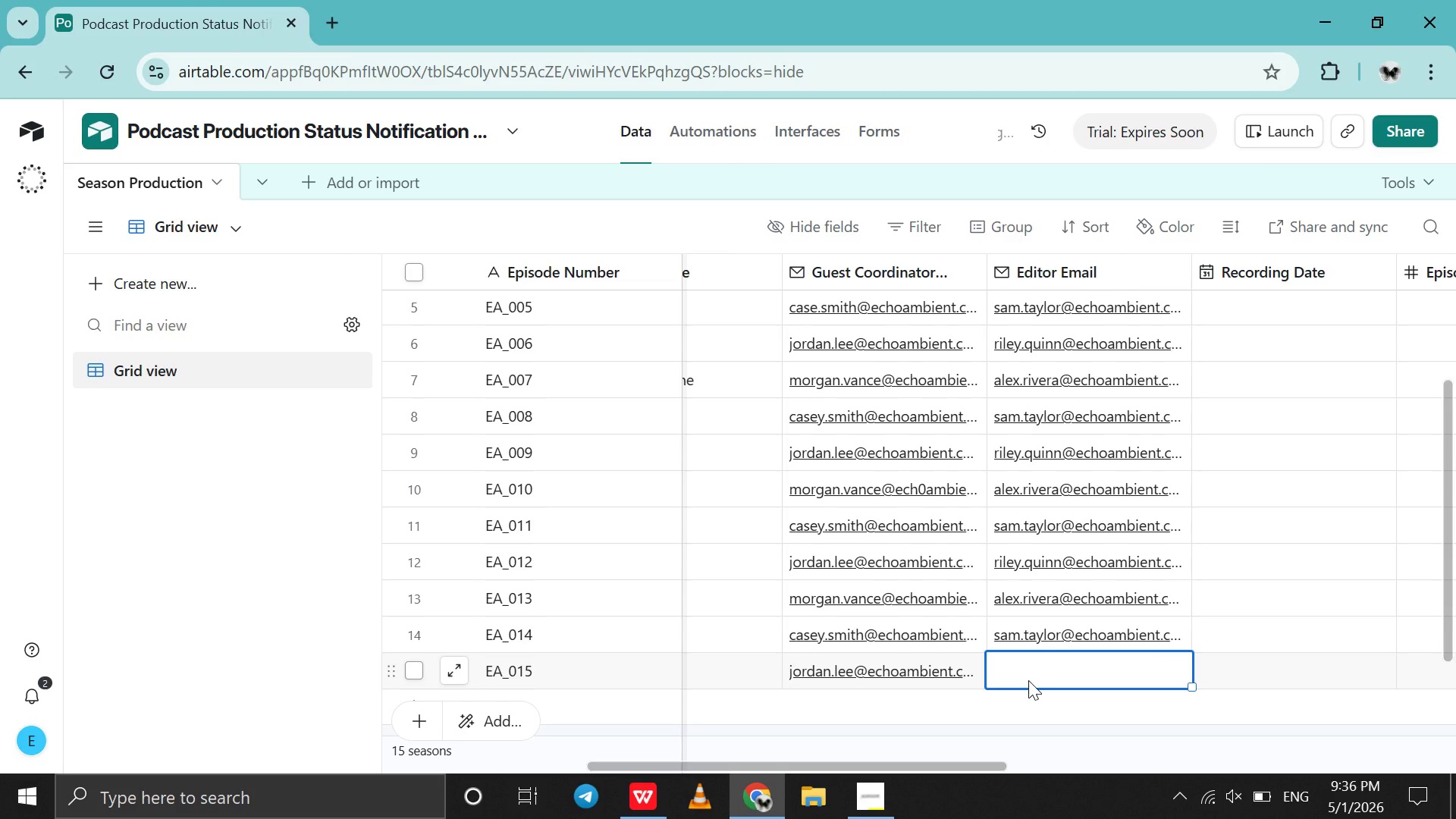 
left_click([1028, 680])
 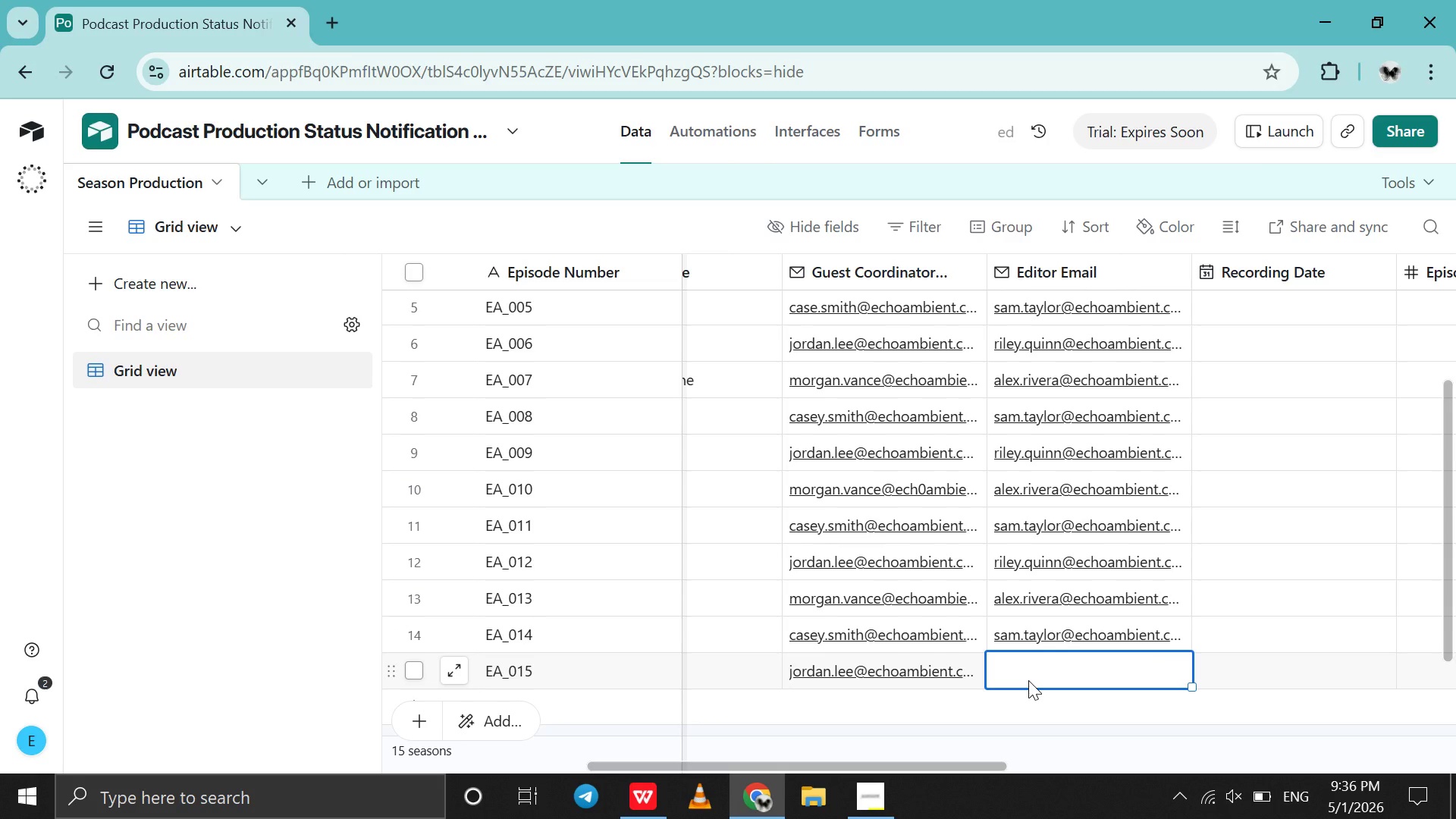 
type(riley.quinn@echoambient.com)
 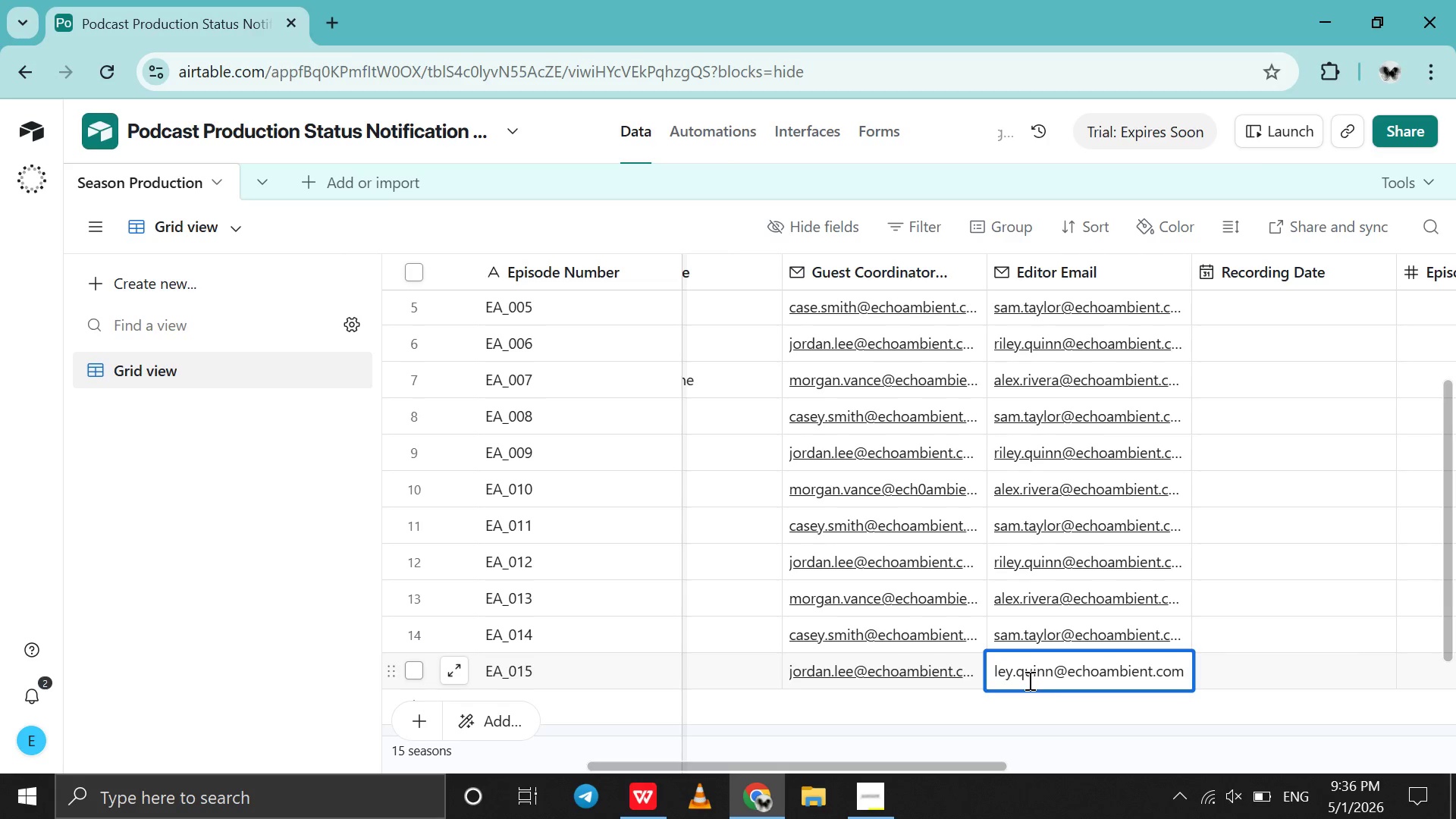 
scroll: coordinate [1116, 642], scroll_direction: up, amount: 100.0
 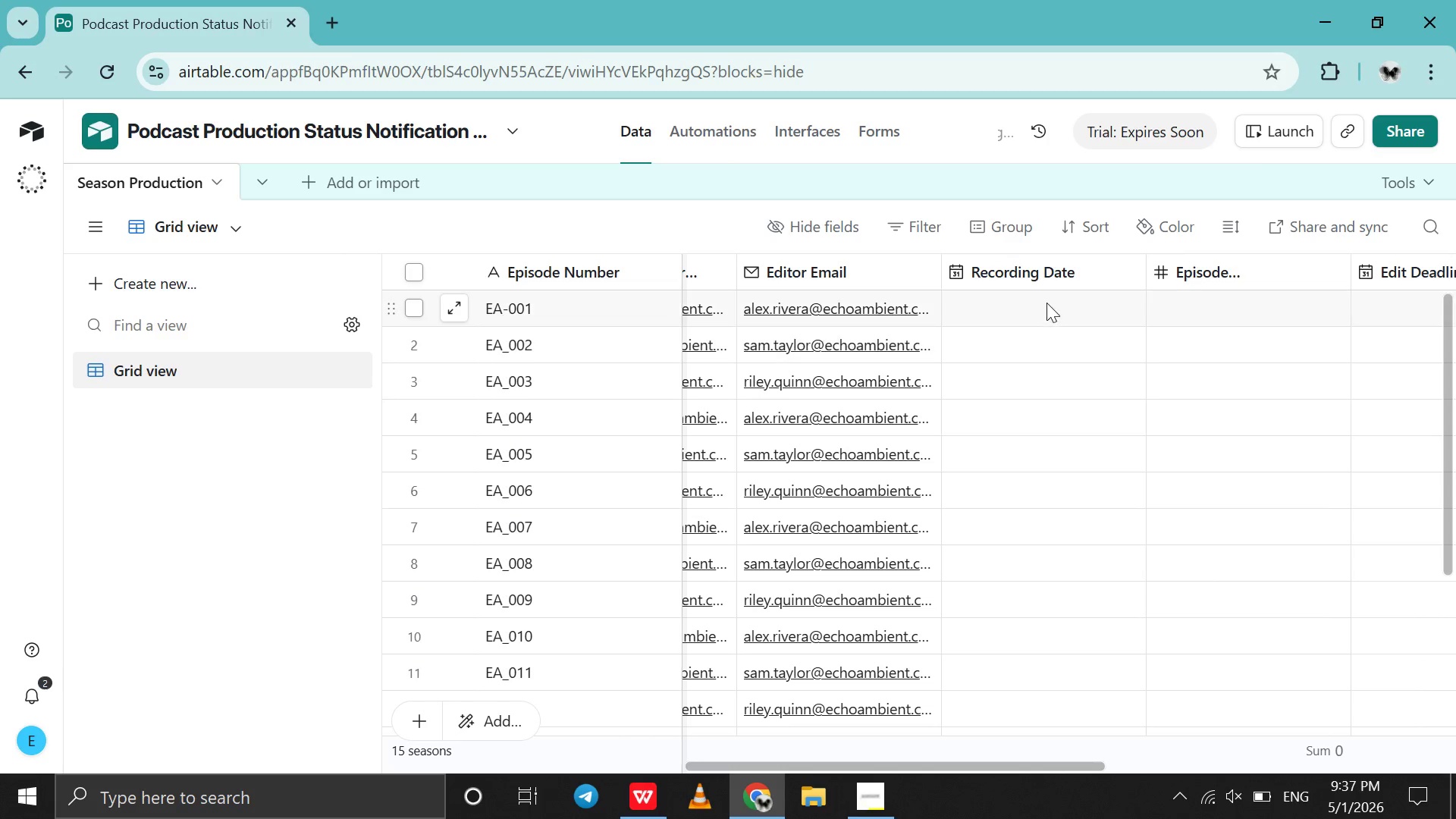 
left_click([1046, 303])
 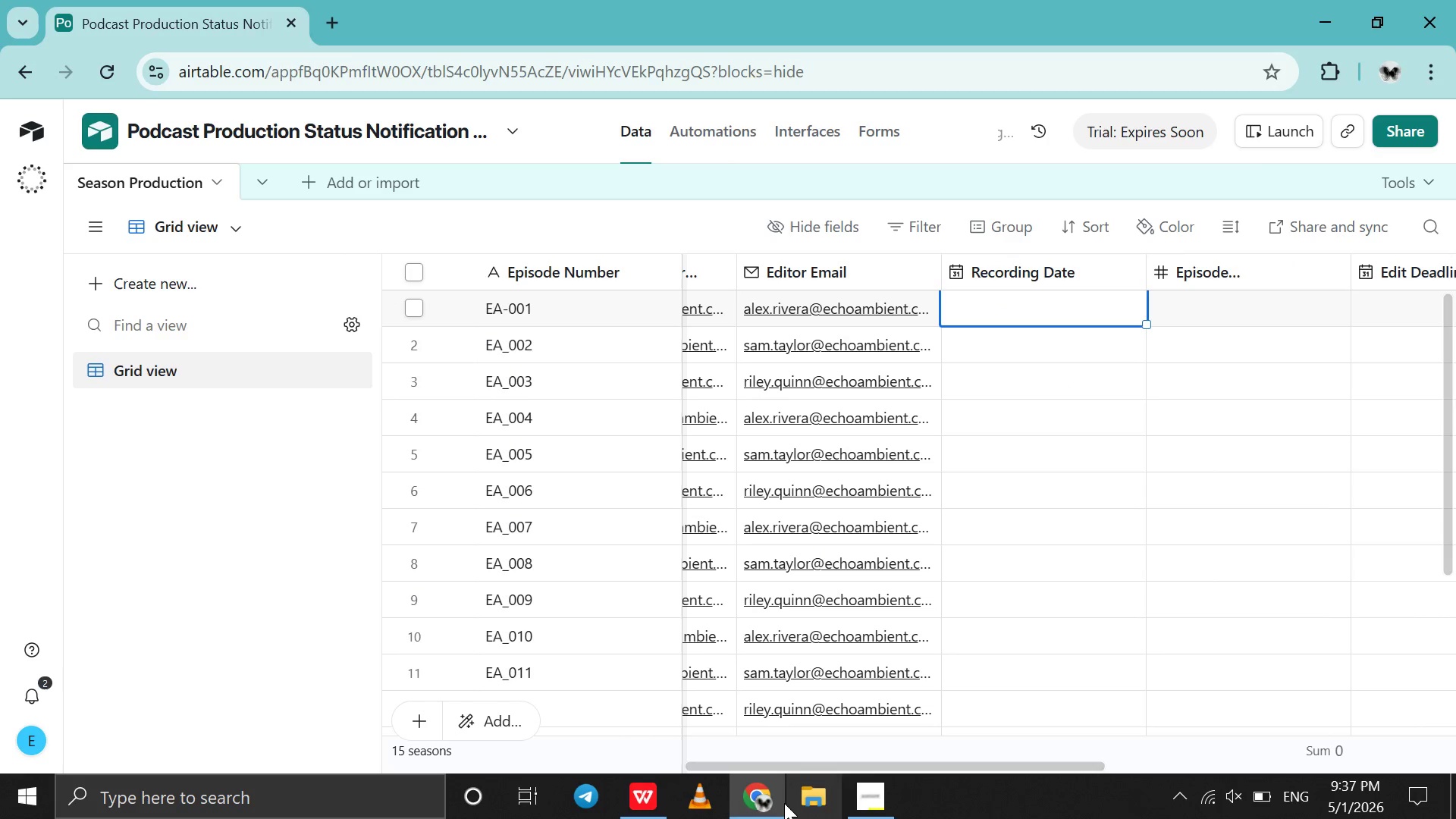 
left_click([777, 797])
 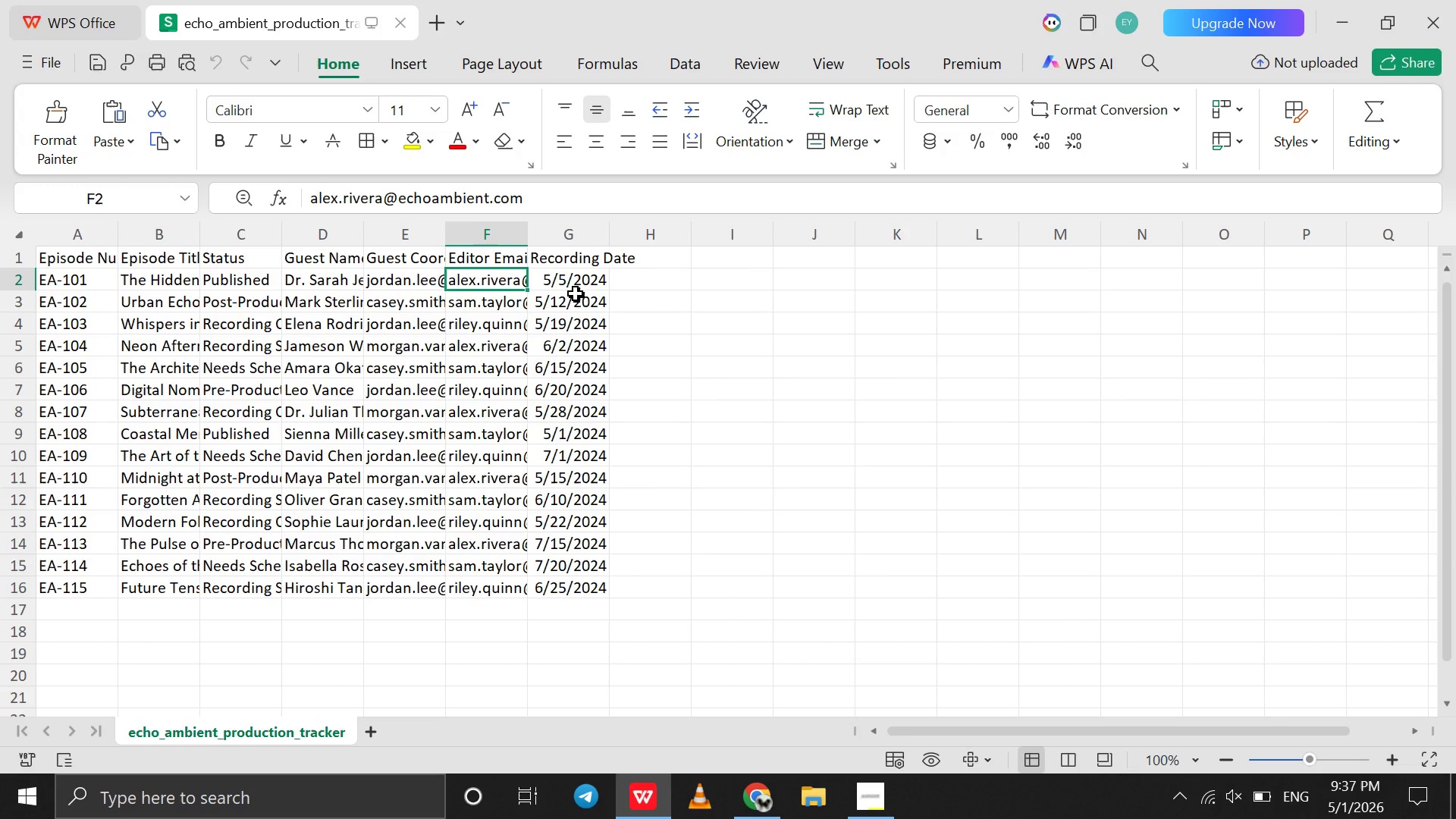 
left_click([576, 280])
 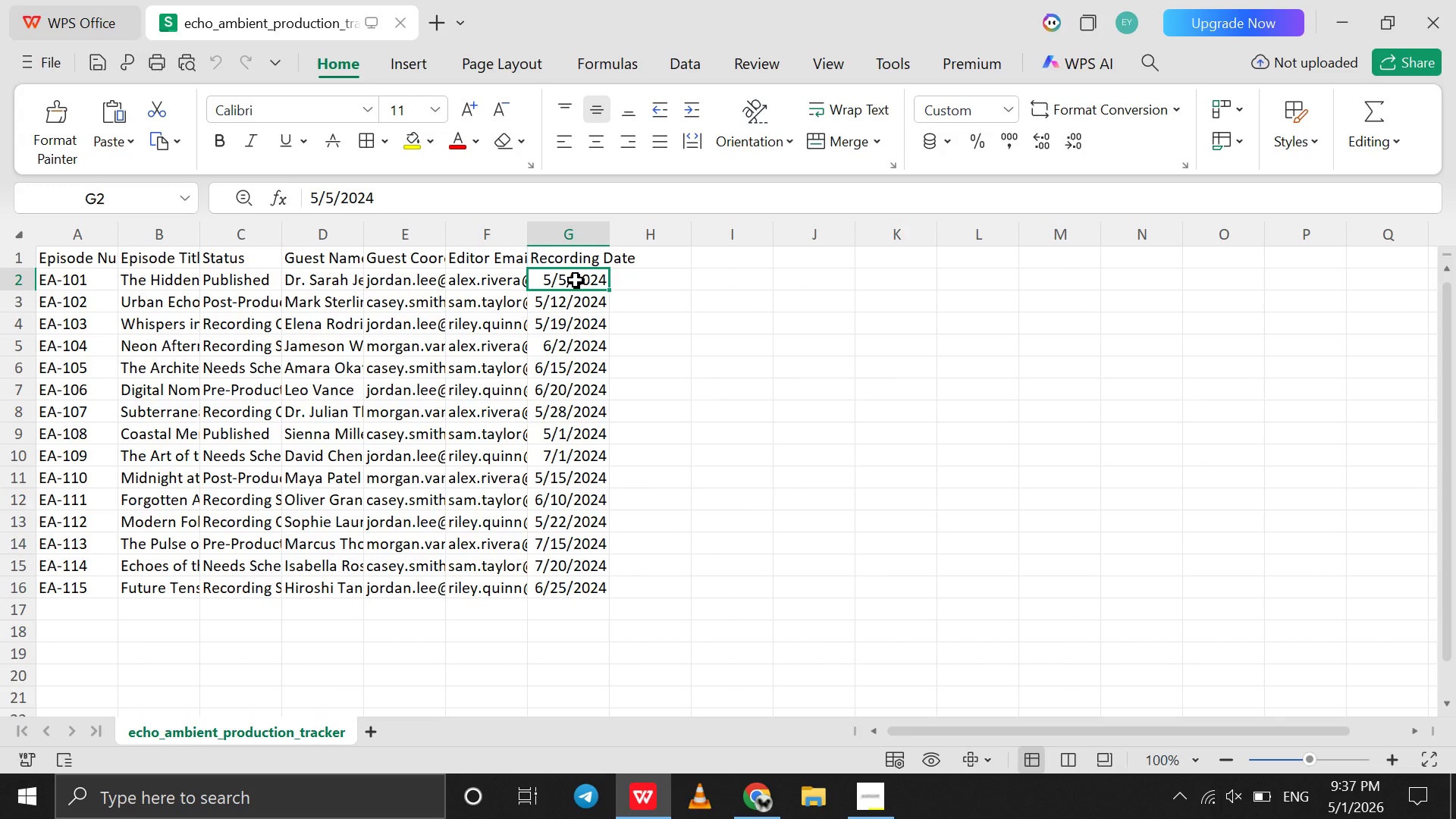 
wait(38.2)
 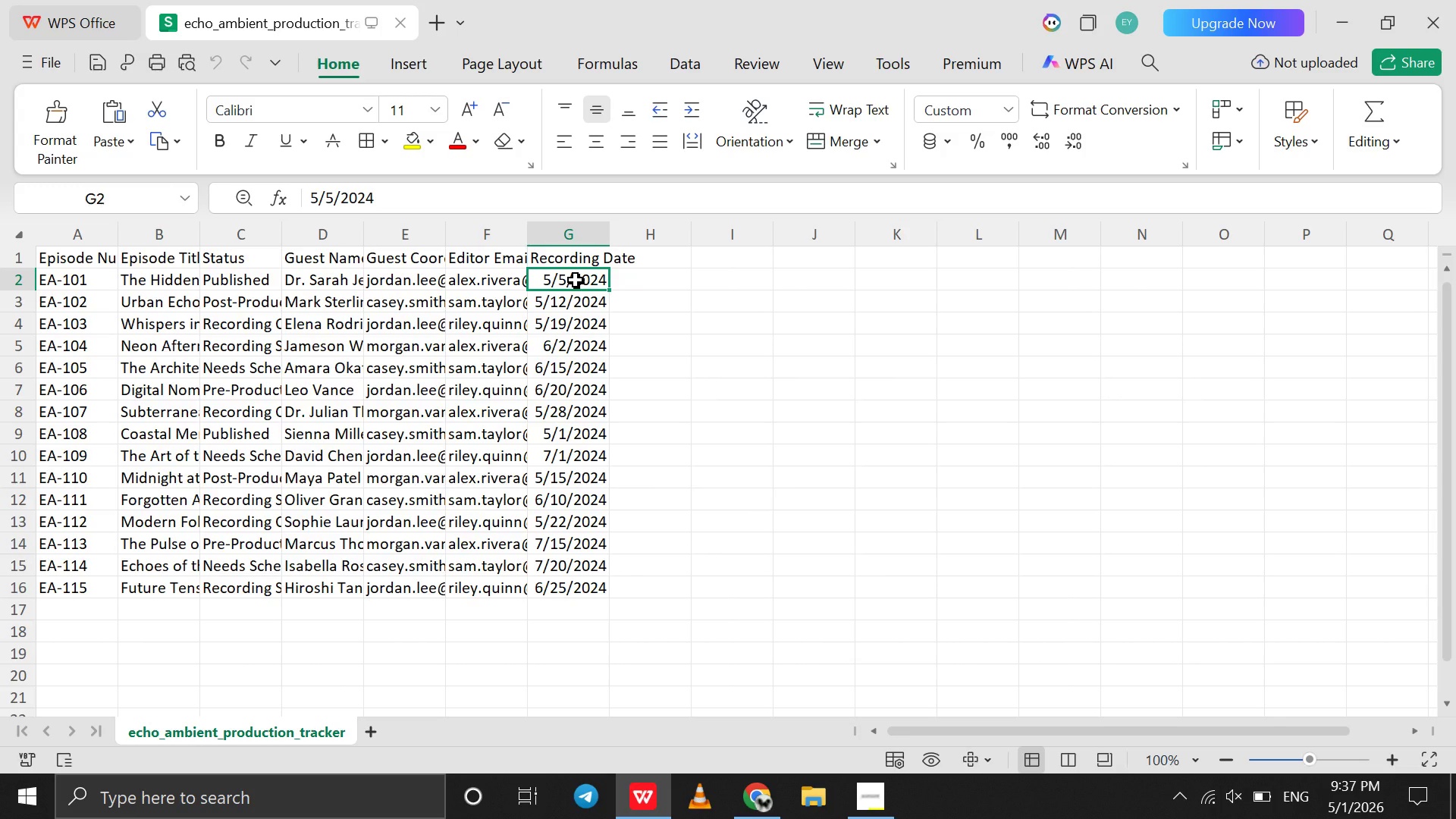 
left_click_drag(start_coordinate=[569, 634], to_coordinate=[573, 281])
 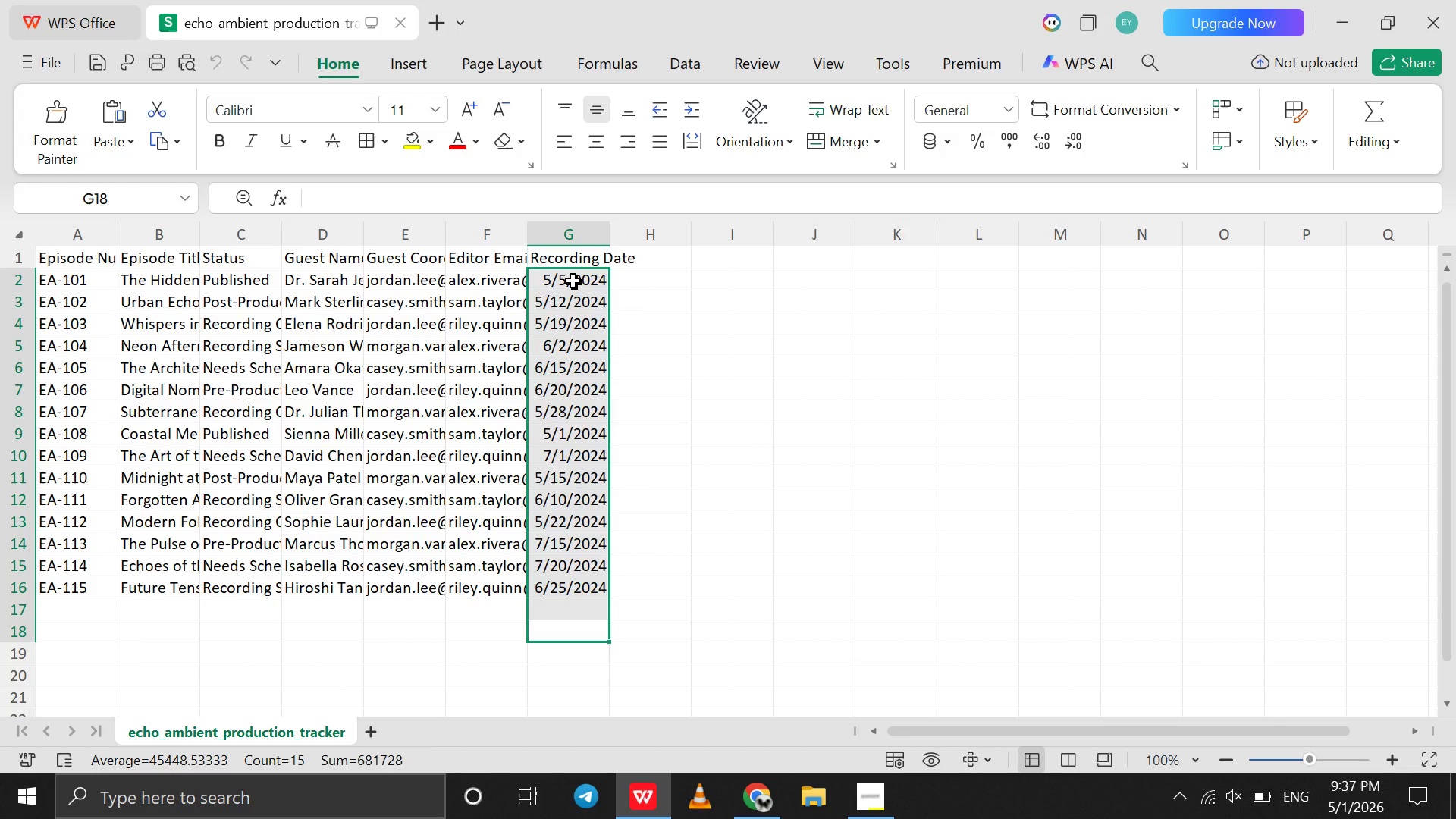 
key(Control+C)
 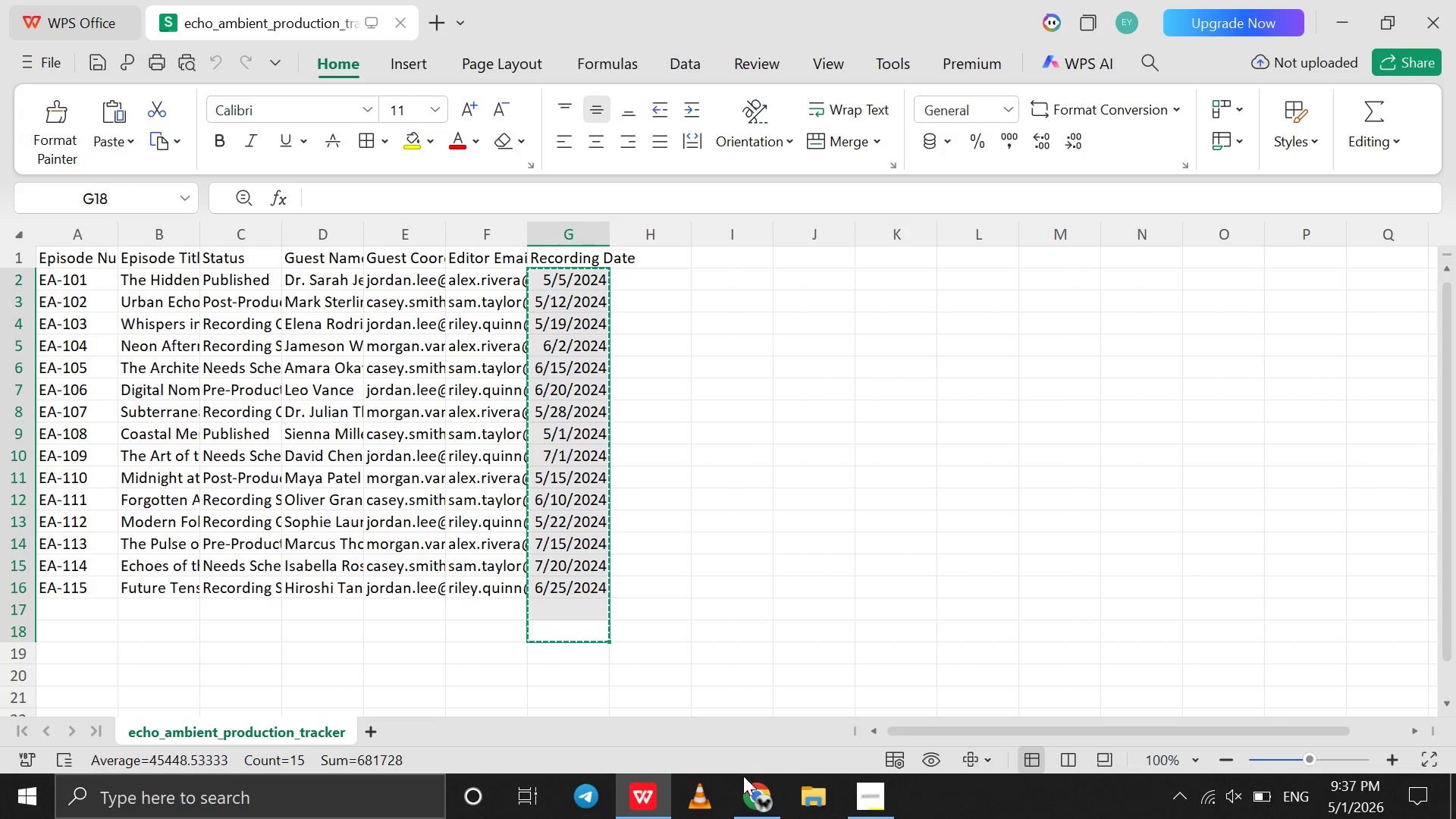 
left_click([745, 795])
 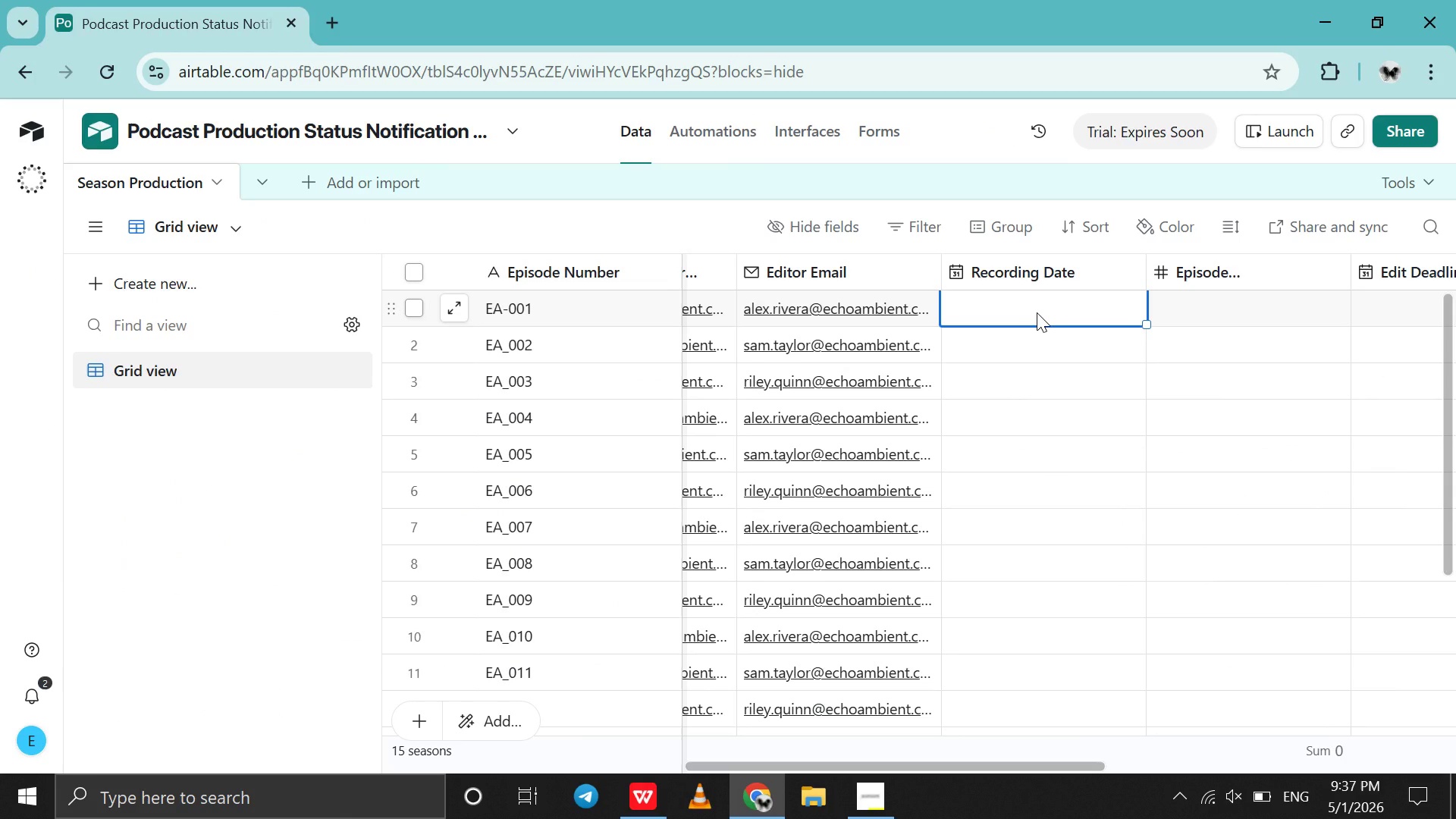 
key(Control+V)
 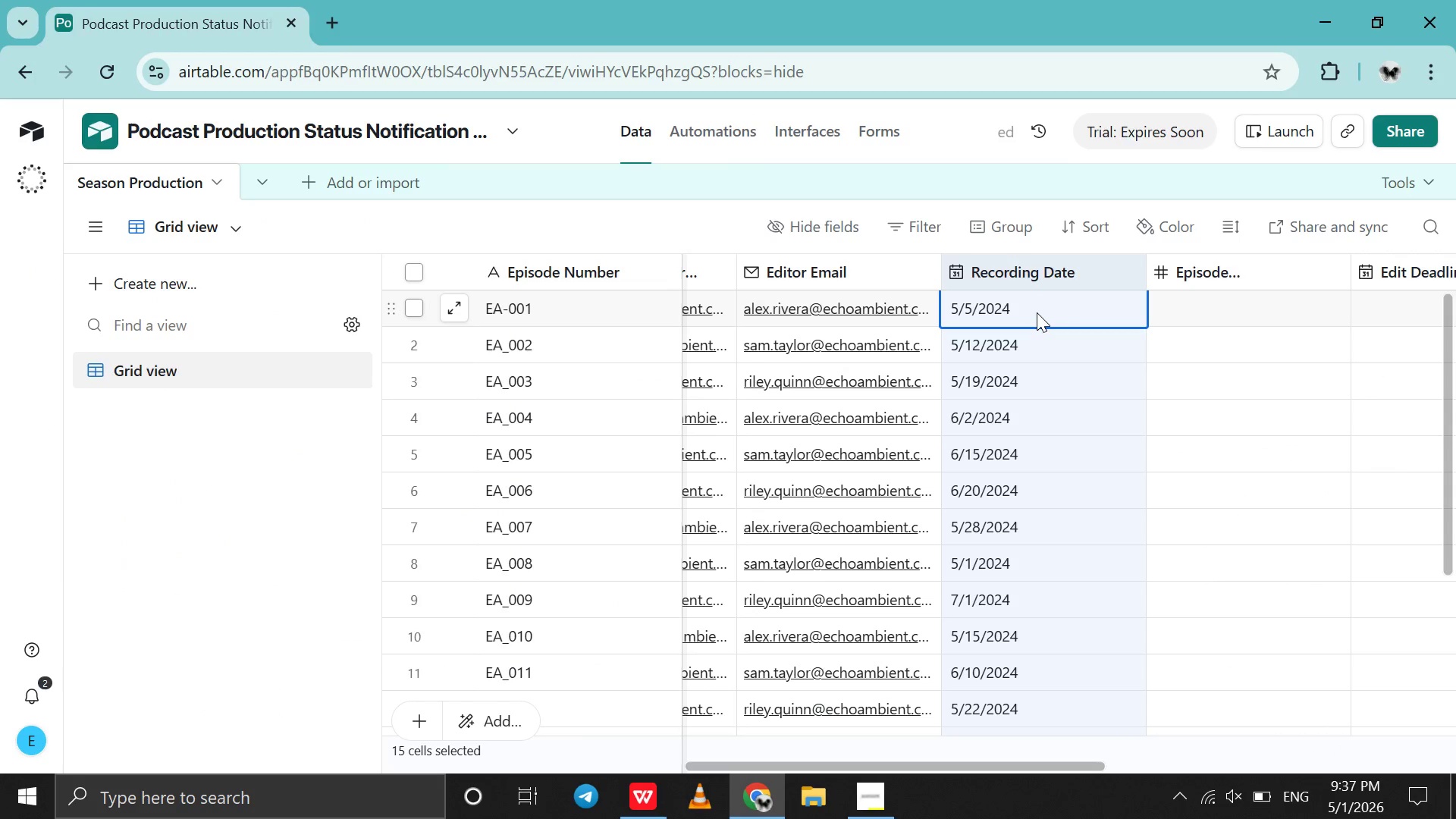 
scroll: coordinate [1037, 312], scroll_direction: down, amount: 13.0
 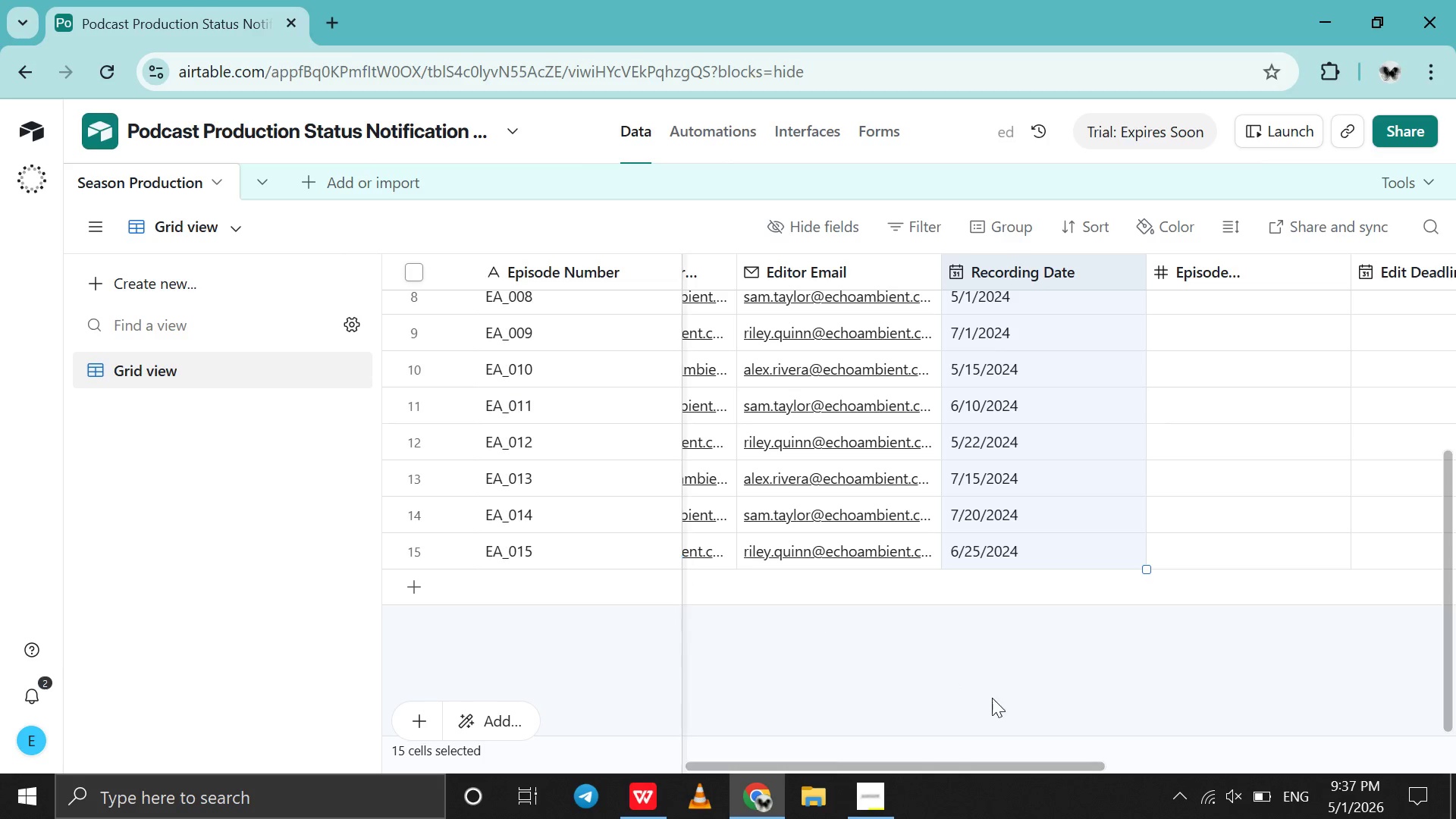 
left_click([992, 698])
 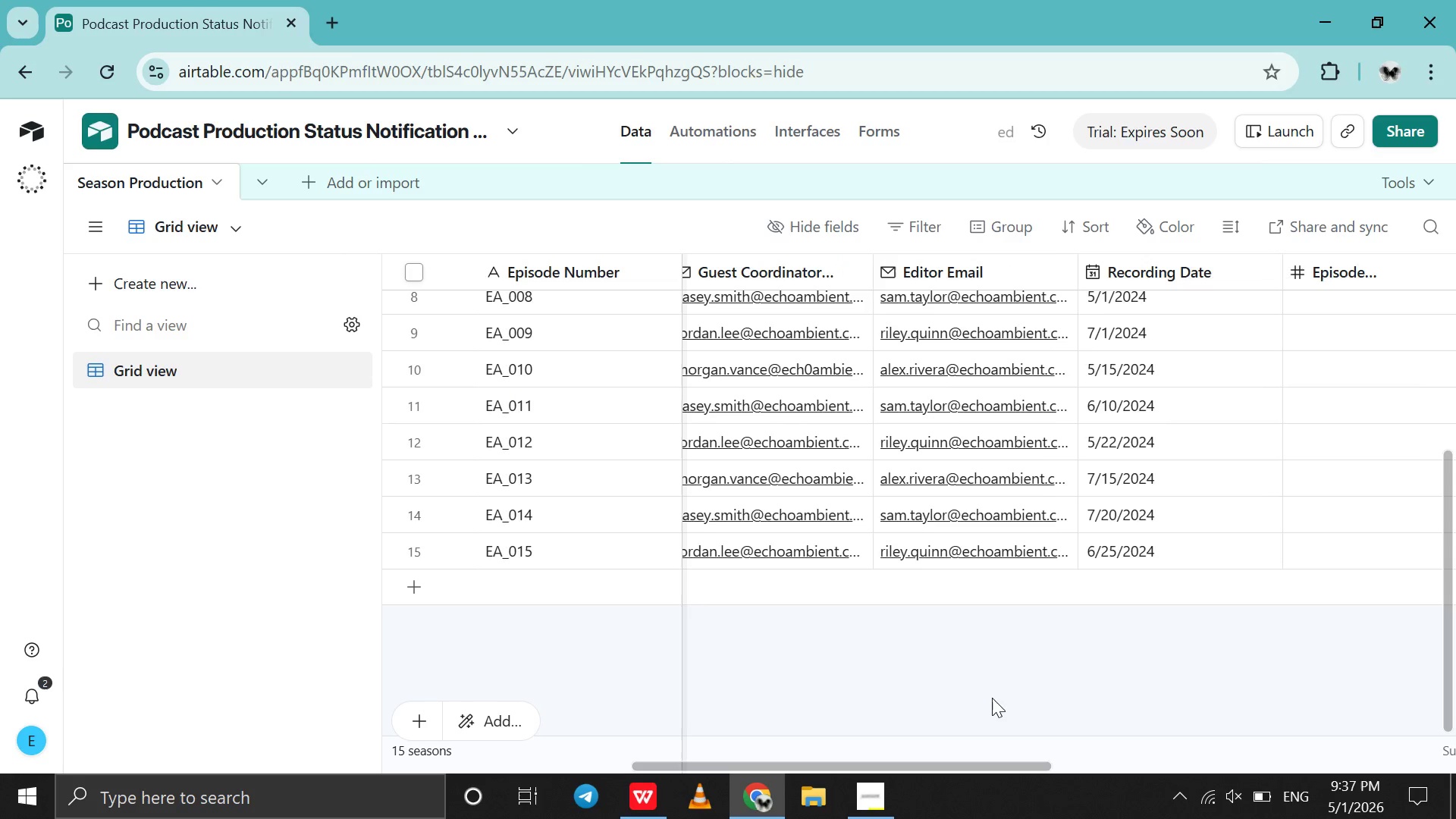 
scroll: coordinate [992, 698], scroll_direction: up, amount: 28.0
 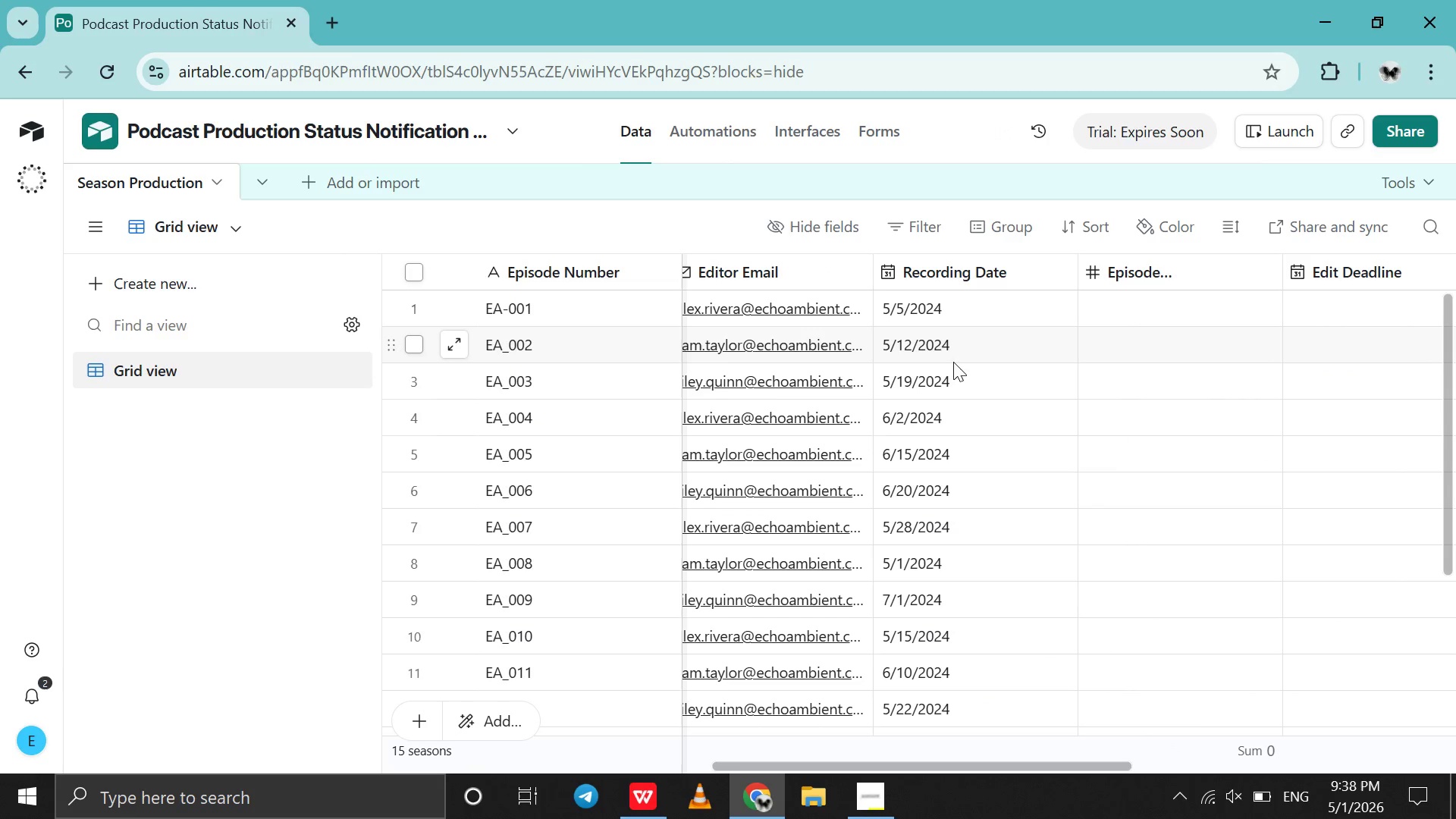 
double_click([937, 312])
 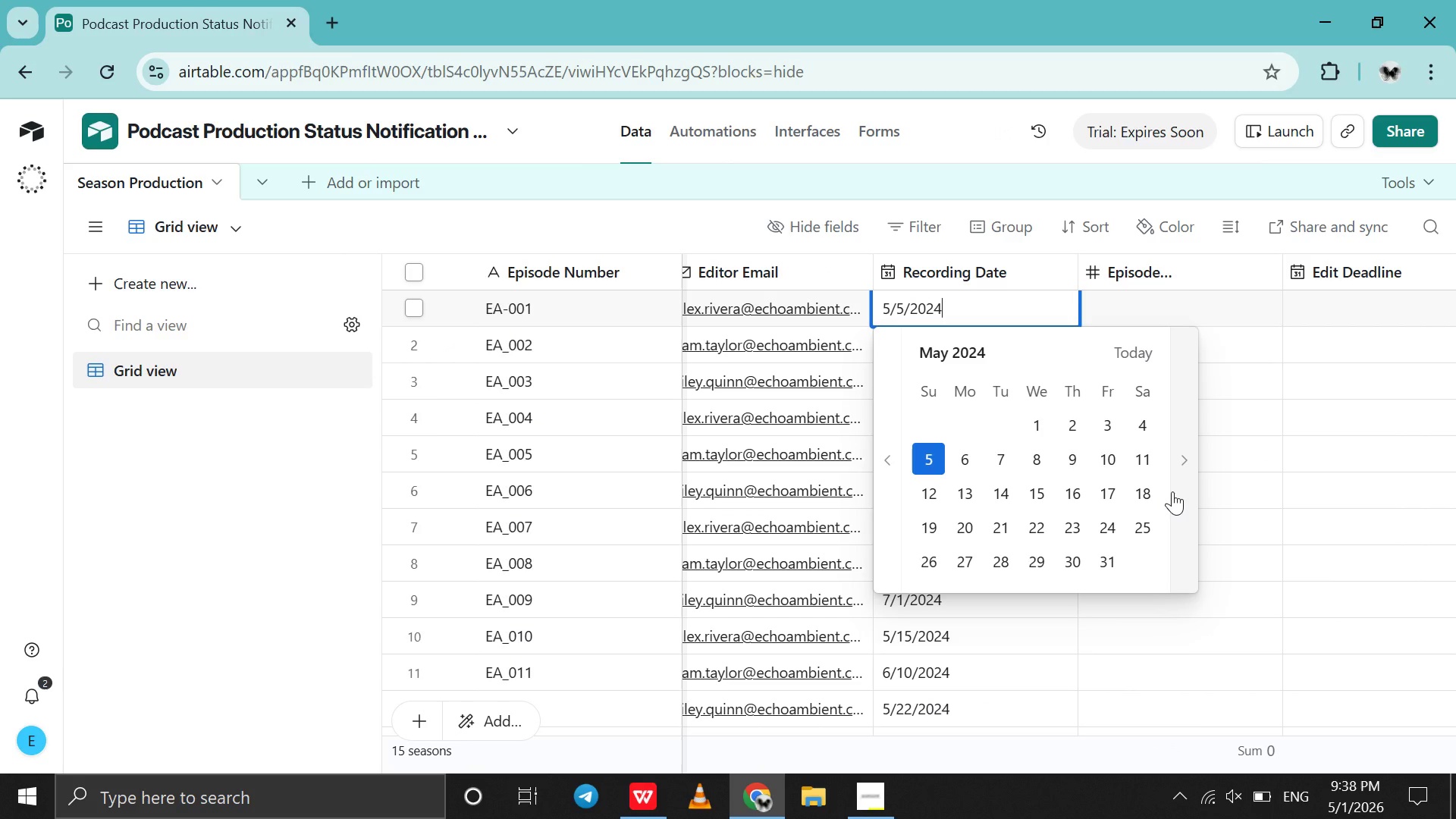 
double_click([1172, 491])
 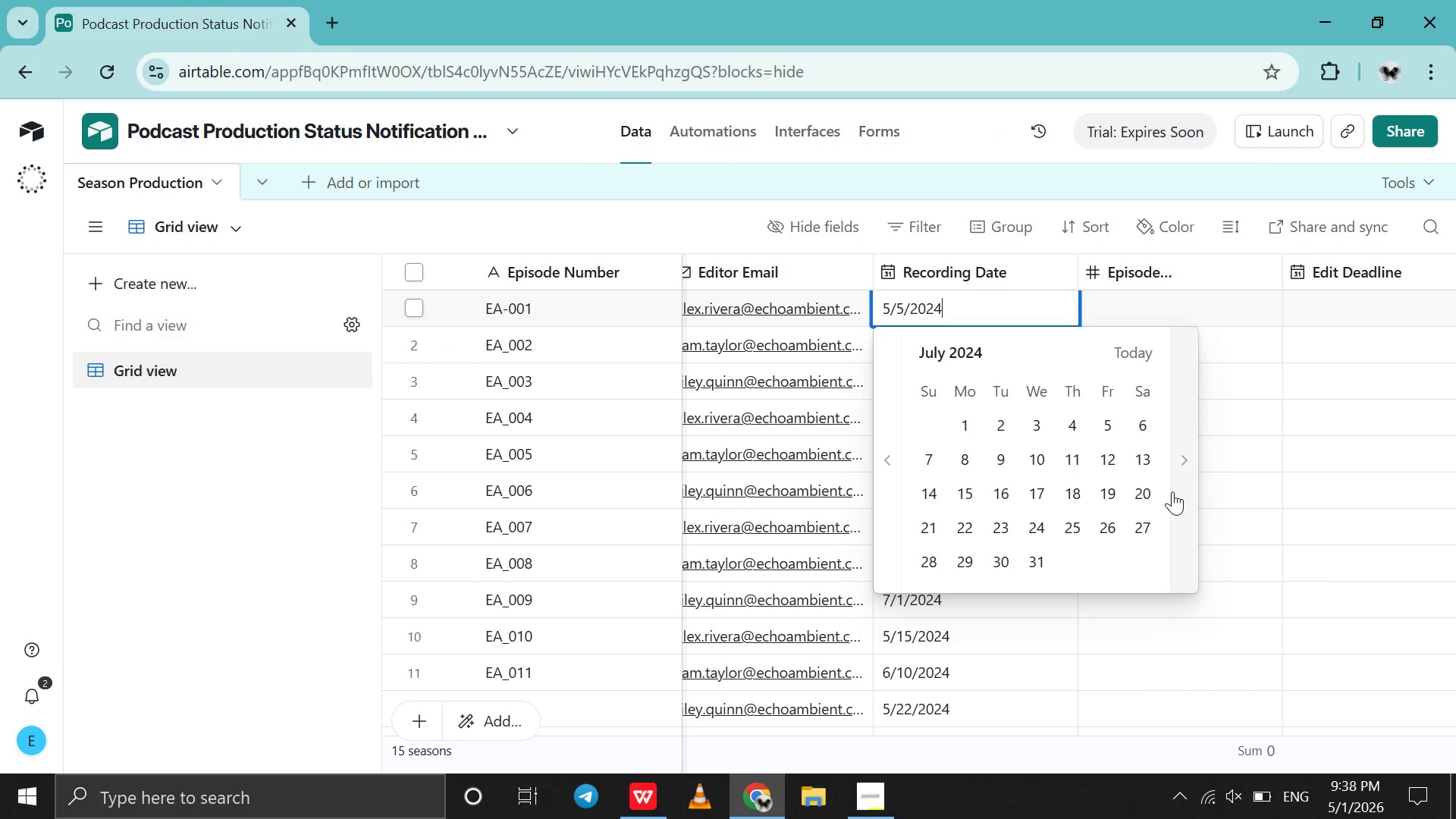 
triple_click([1172, 491])
 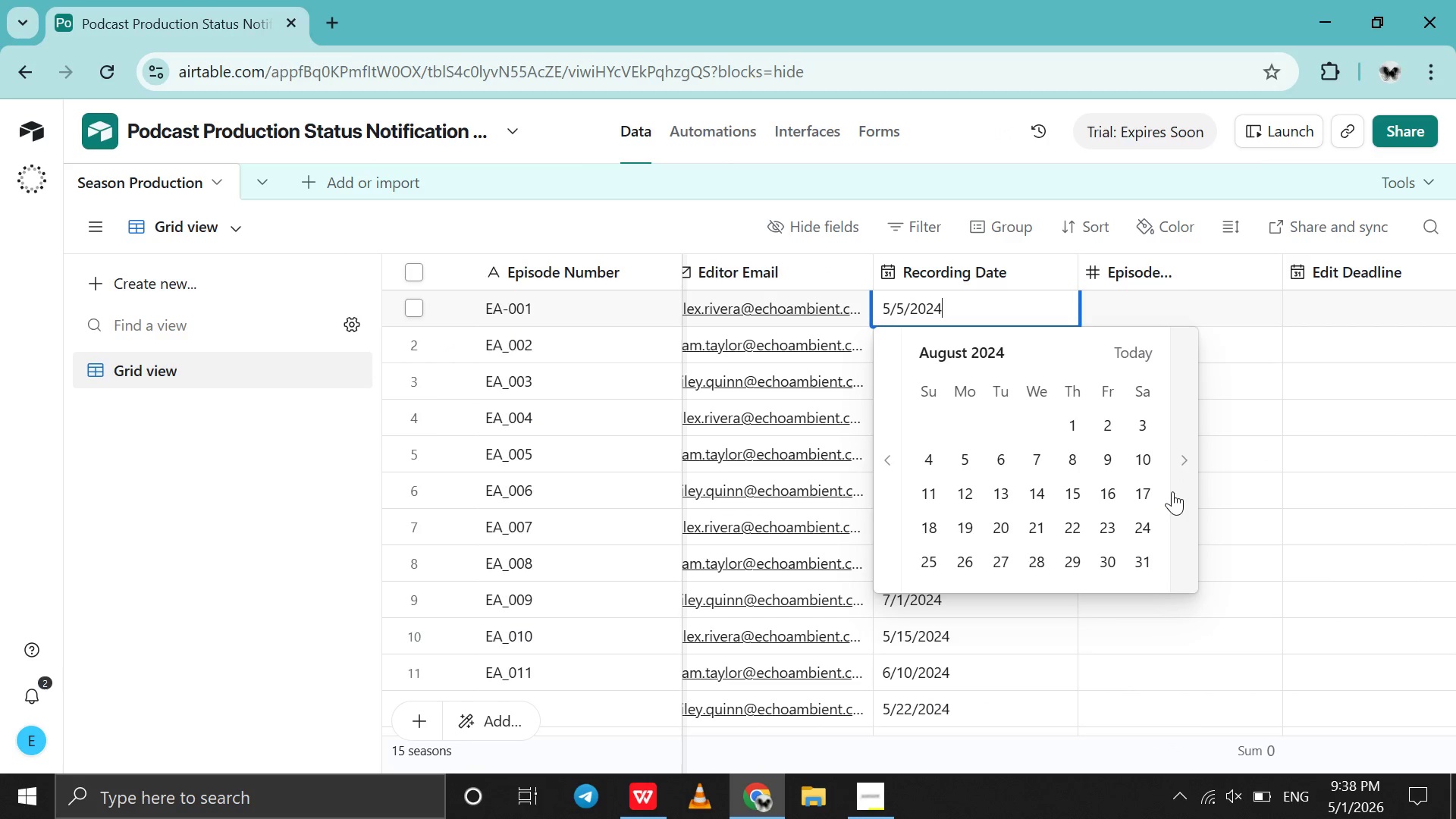 
triple_click([1172, 491])
 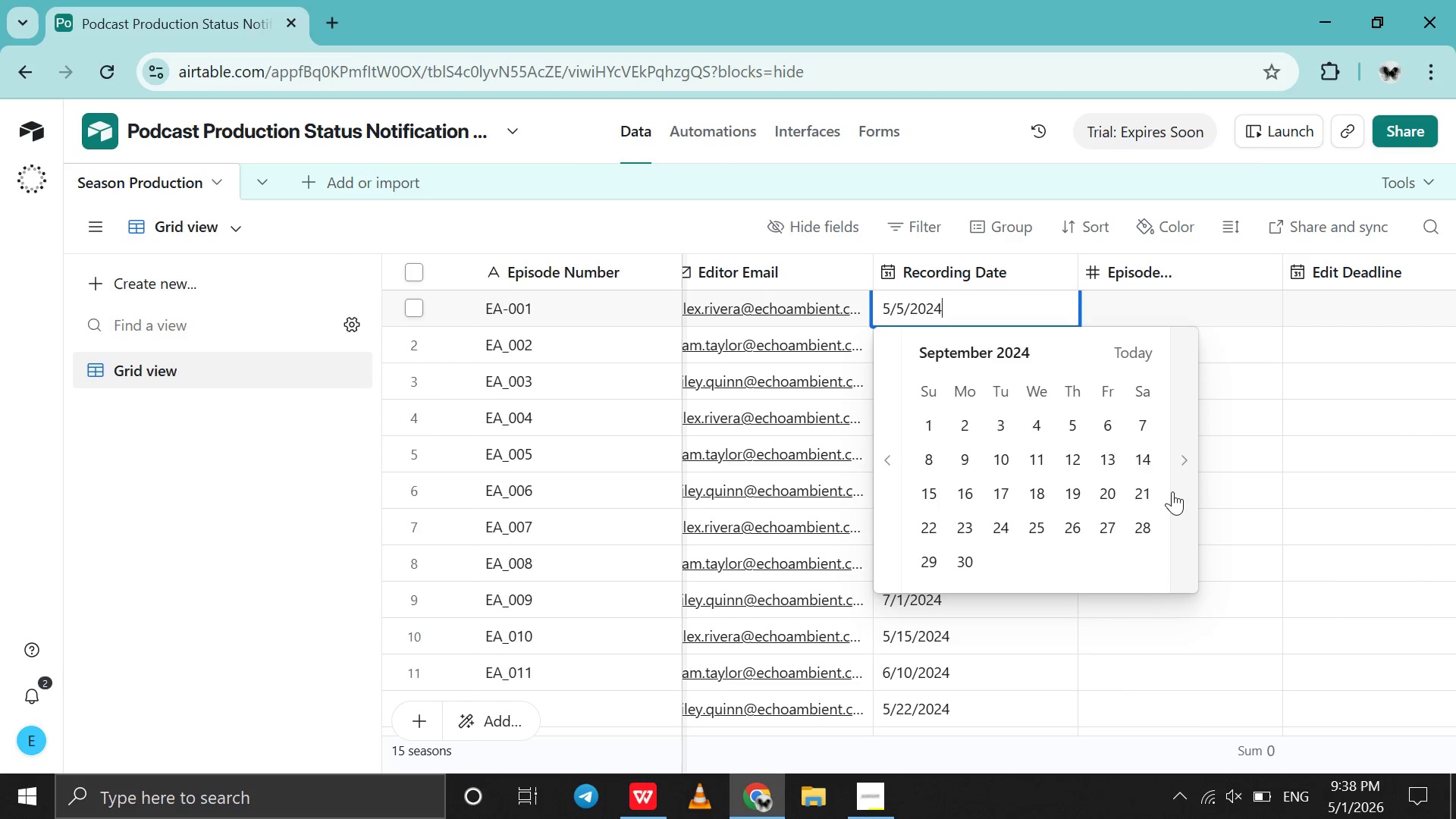 
double_click([1172, 491])
 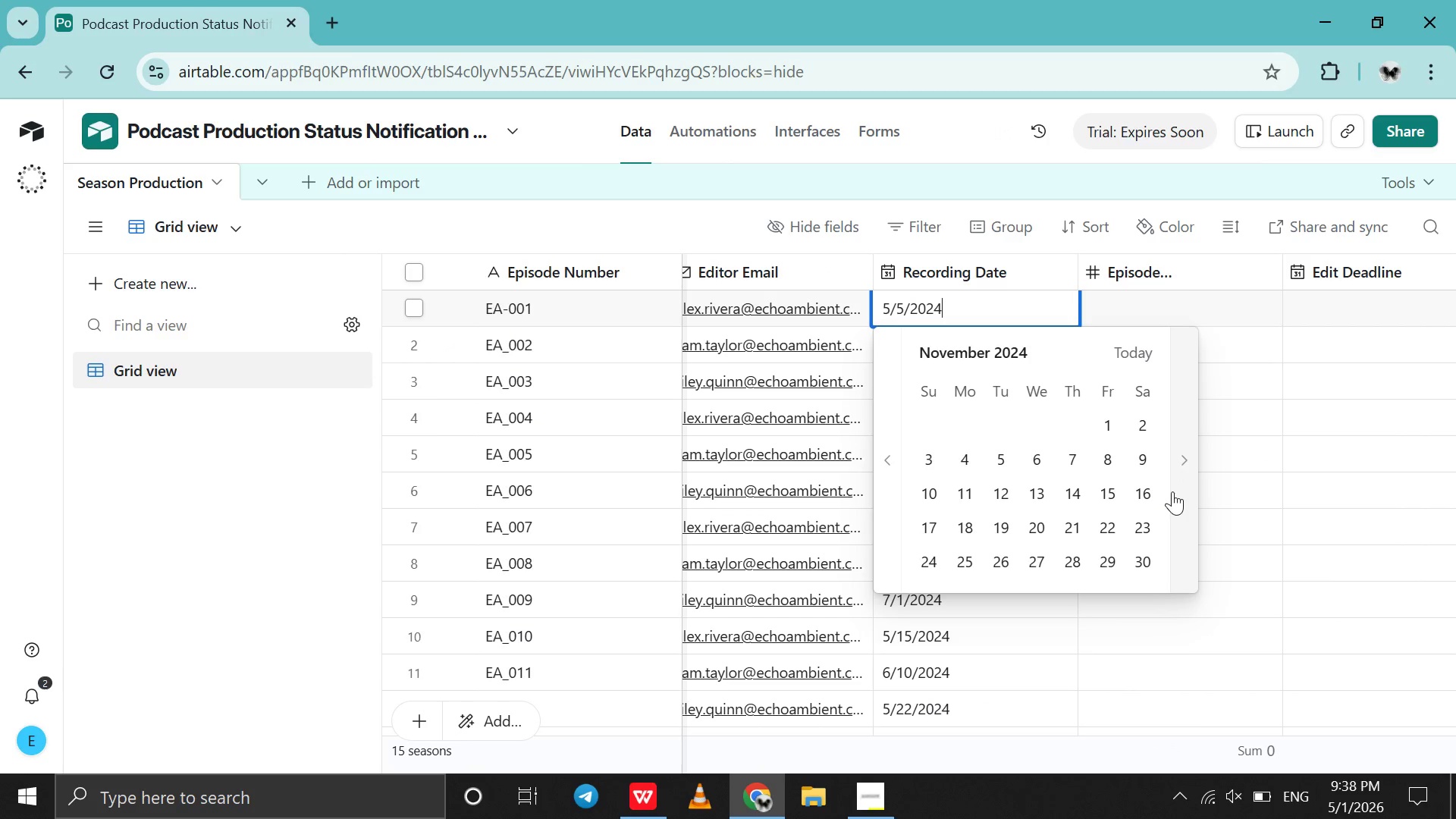 
triple_click([1172, 491])
 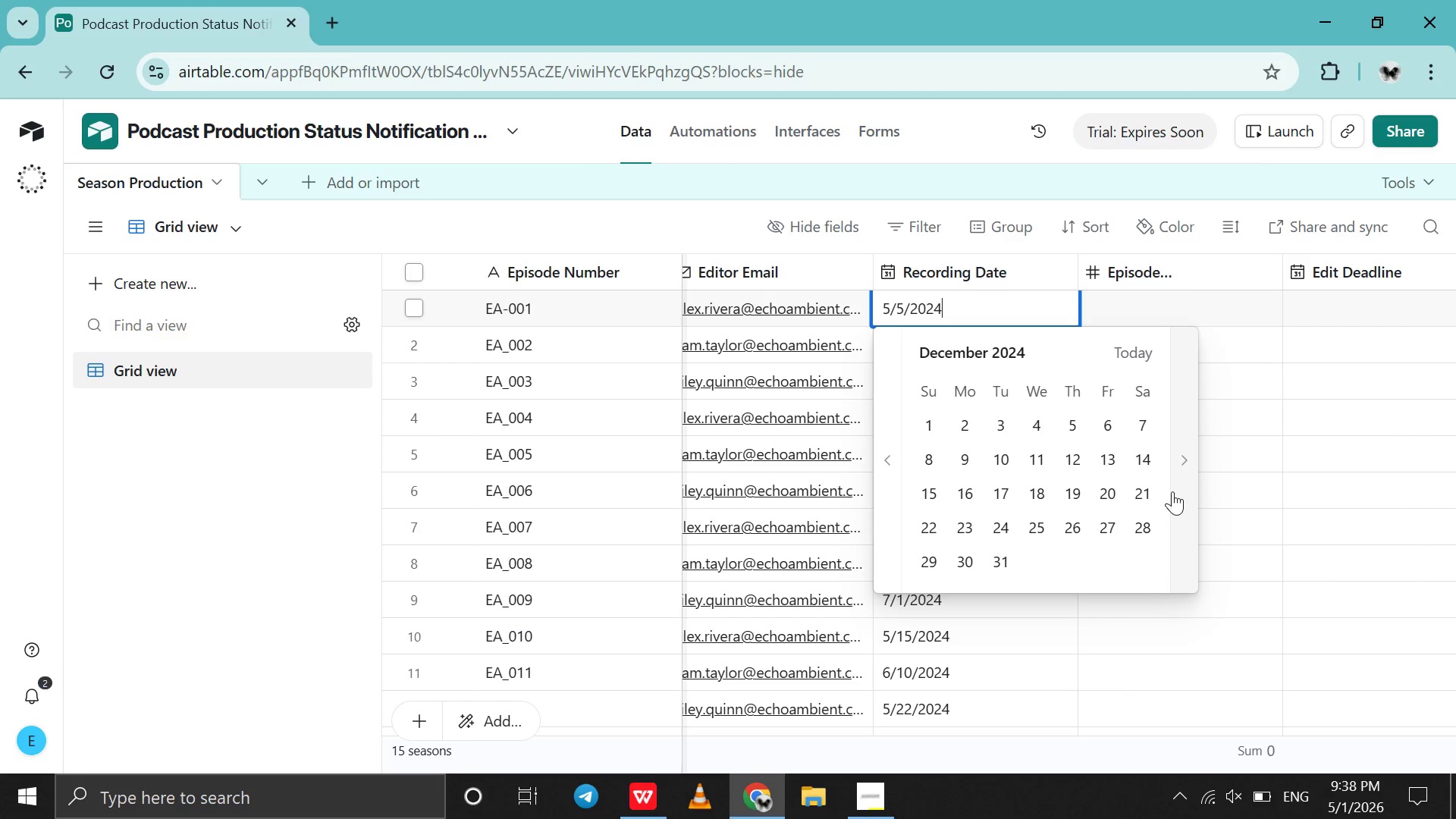 
triple_click([1172, 491])
 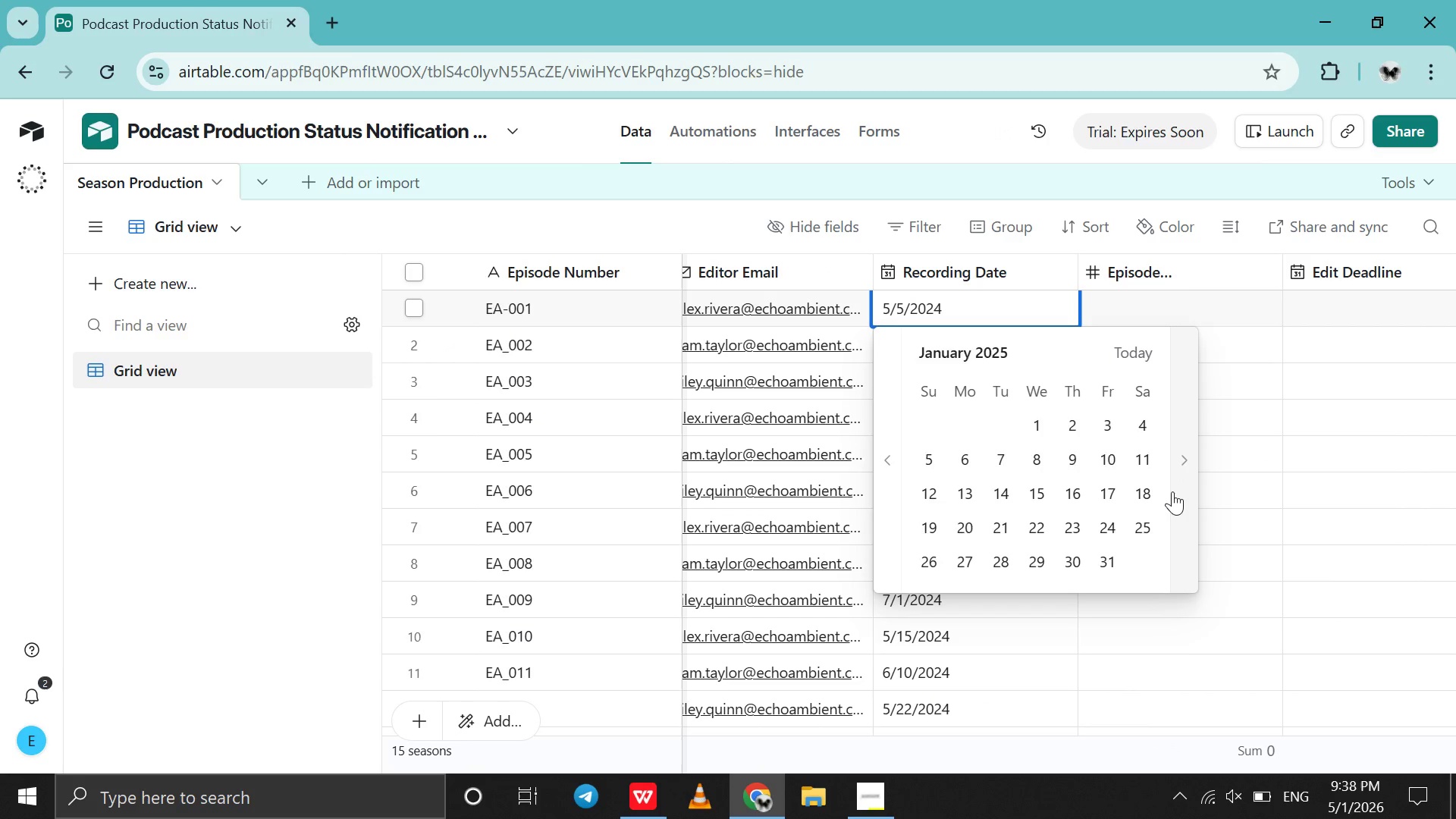 
double_click([1172, 491])
 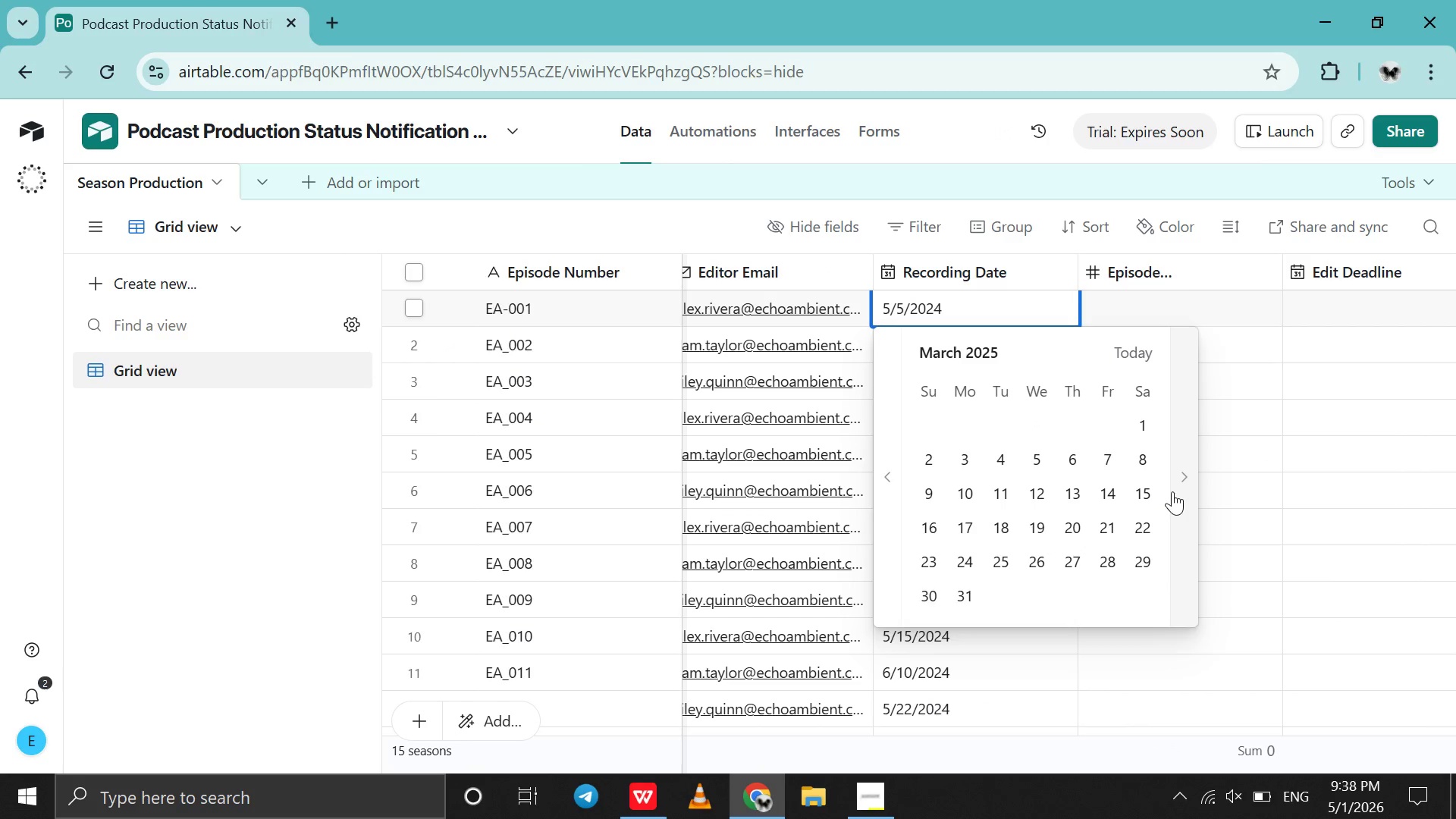 
triple_click([1172, 491])
 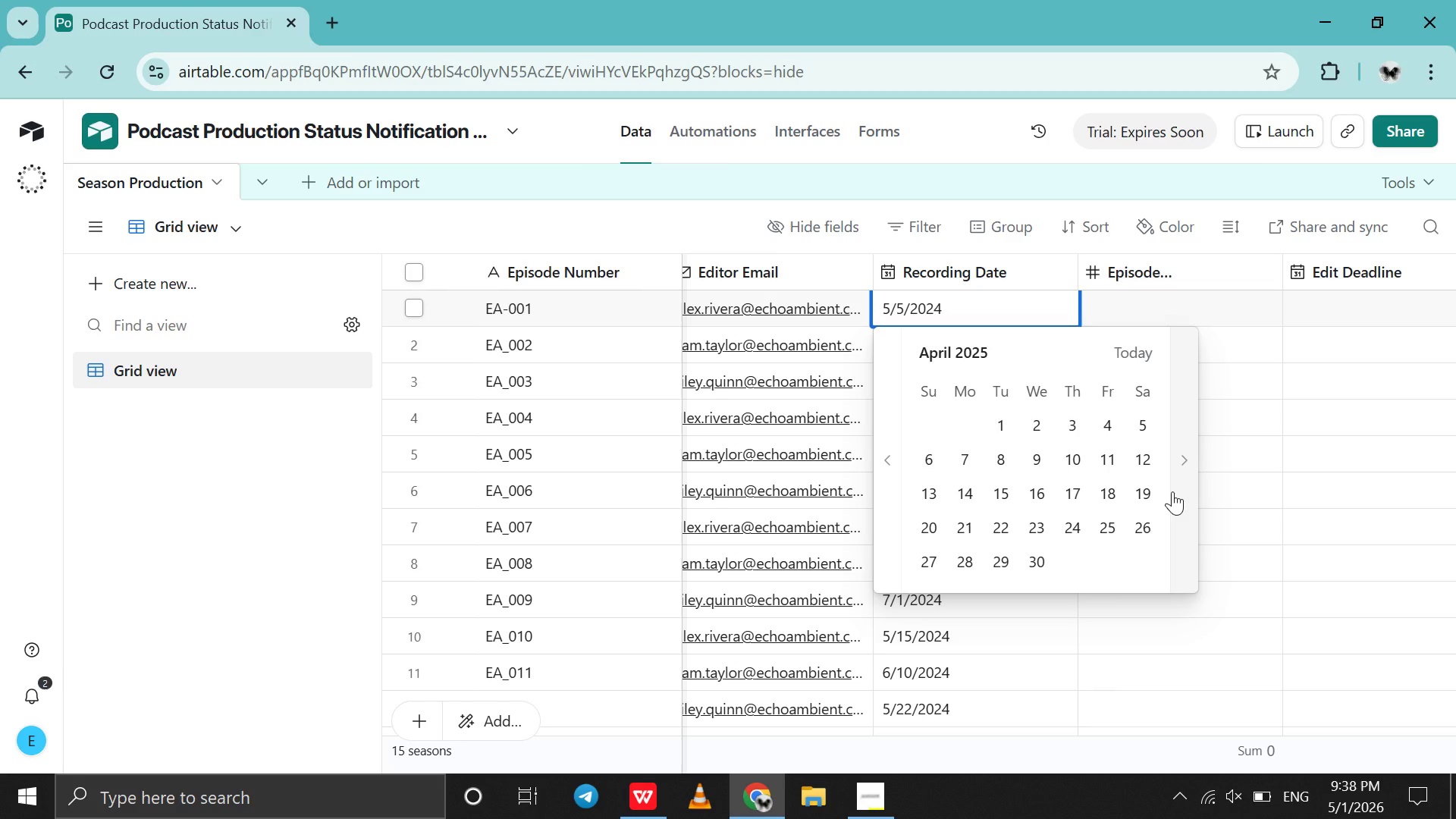 
double_click([1172, 491])
 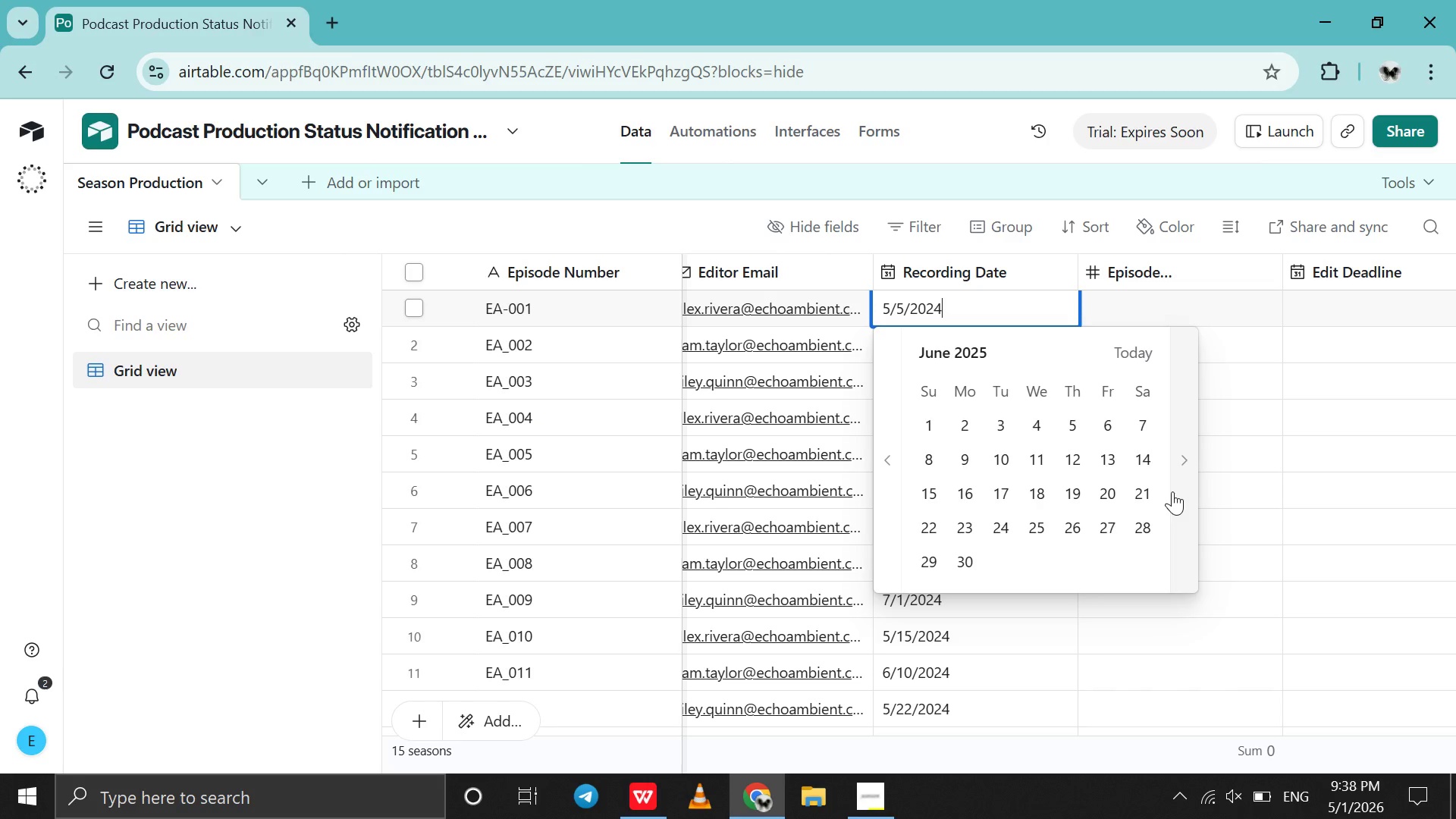 
triple_click([1172, 491])
 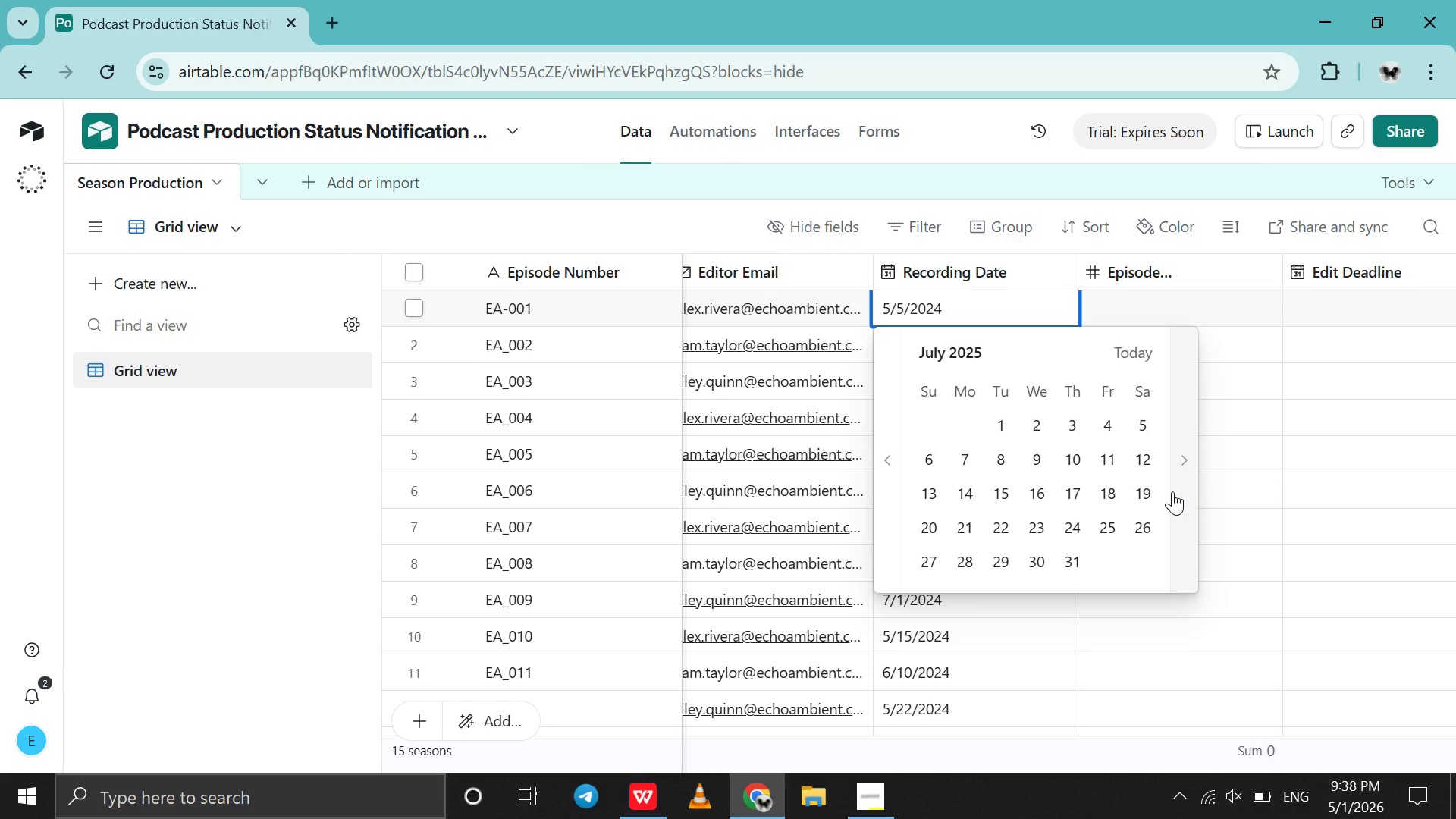 
triple_click([1172, 491])
 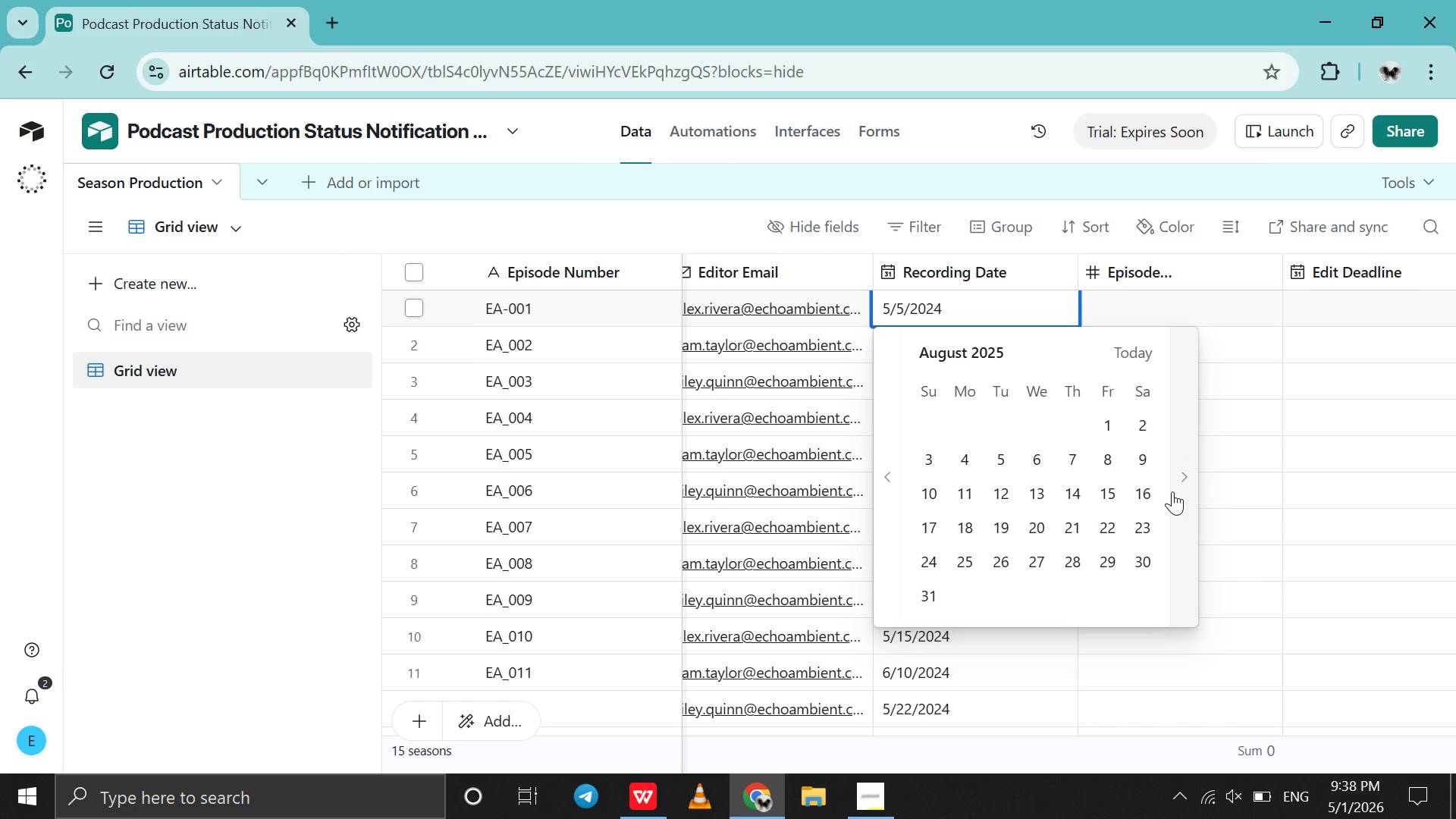 
triple_click([1172, 491])
 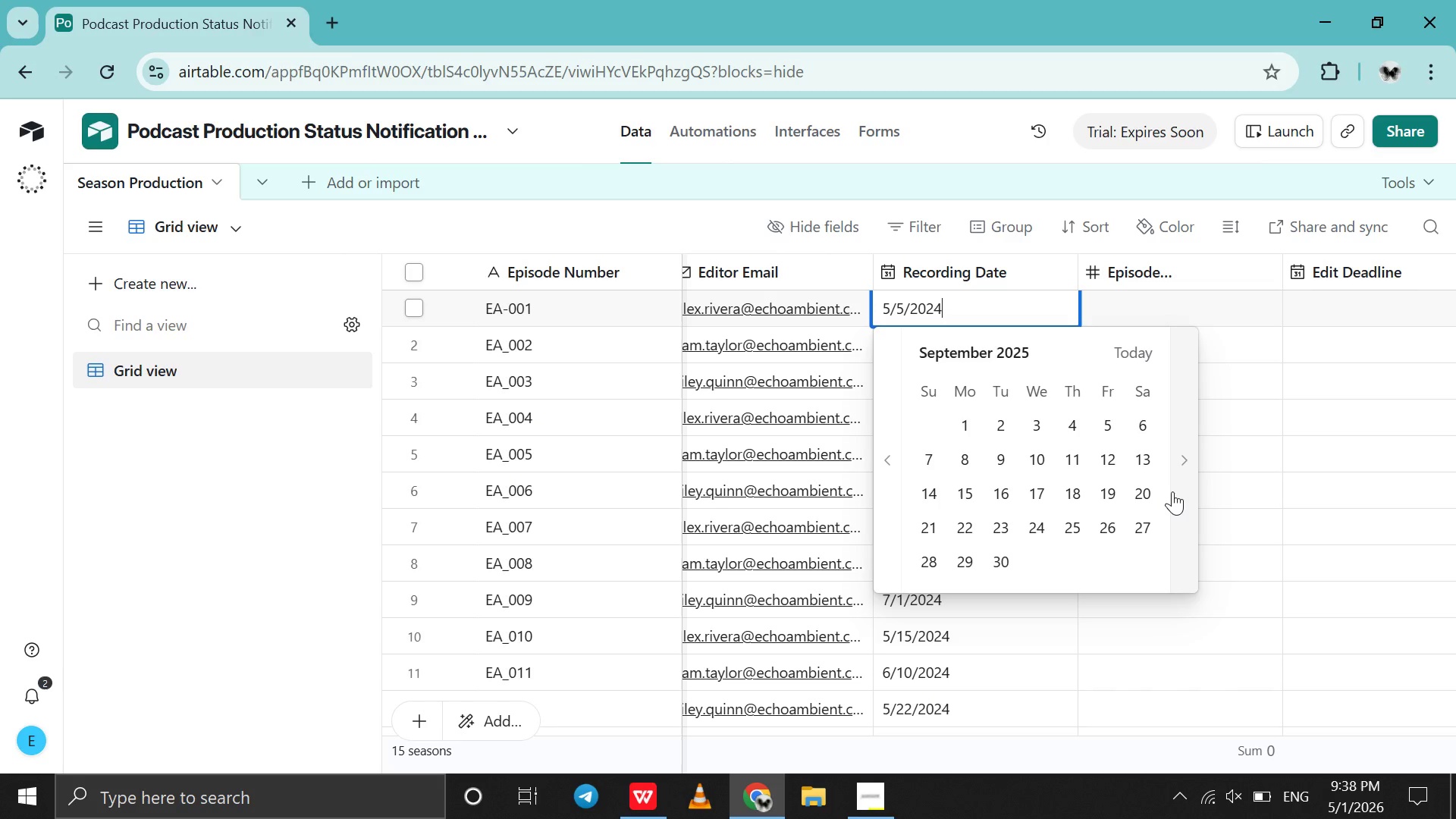 
left_click([1172, 491])
 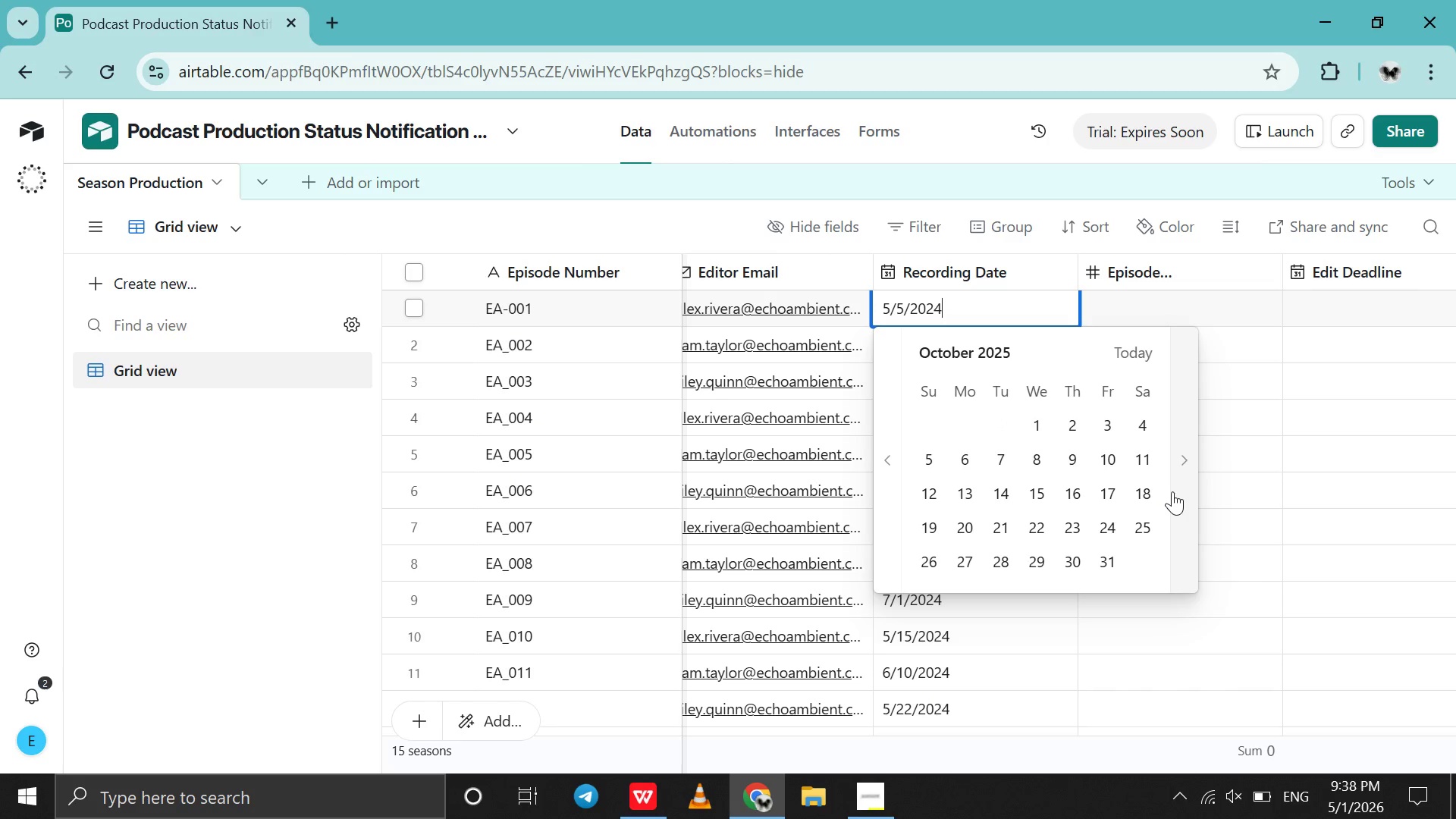 
left_click([1172, 491])
 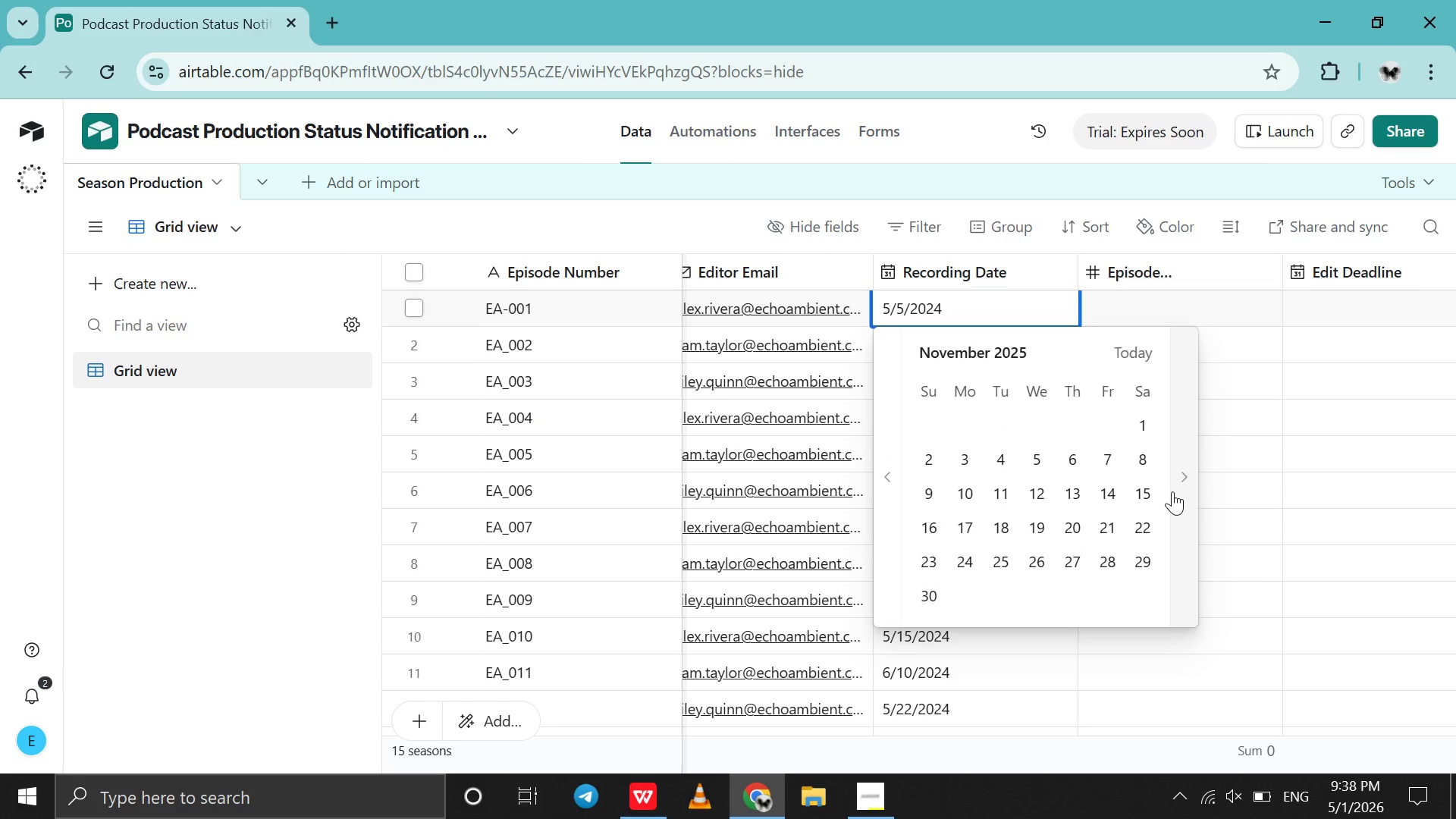 
left_click([1172, 491])
 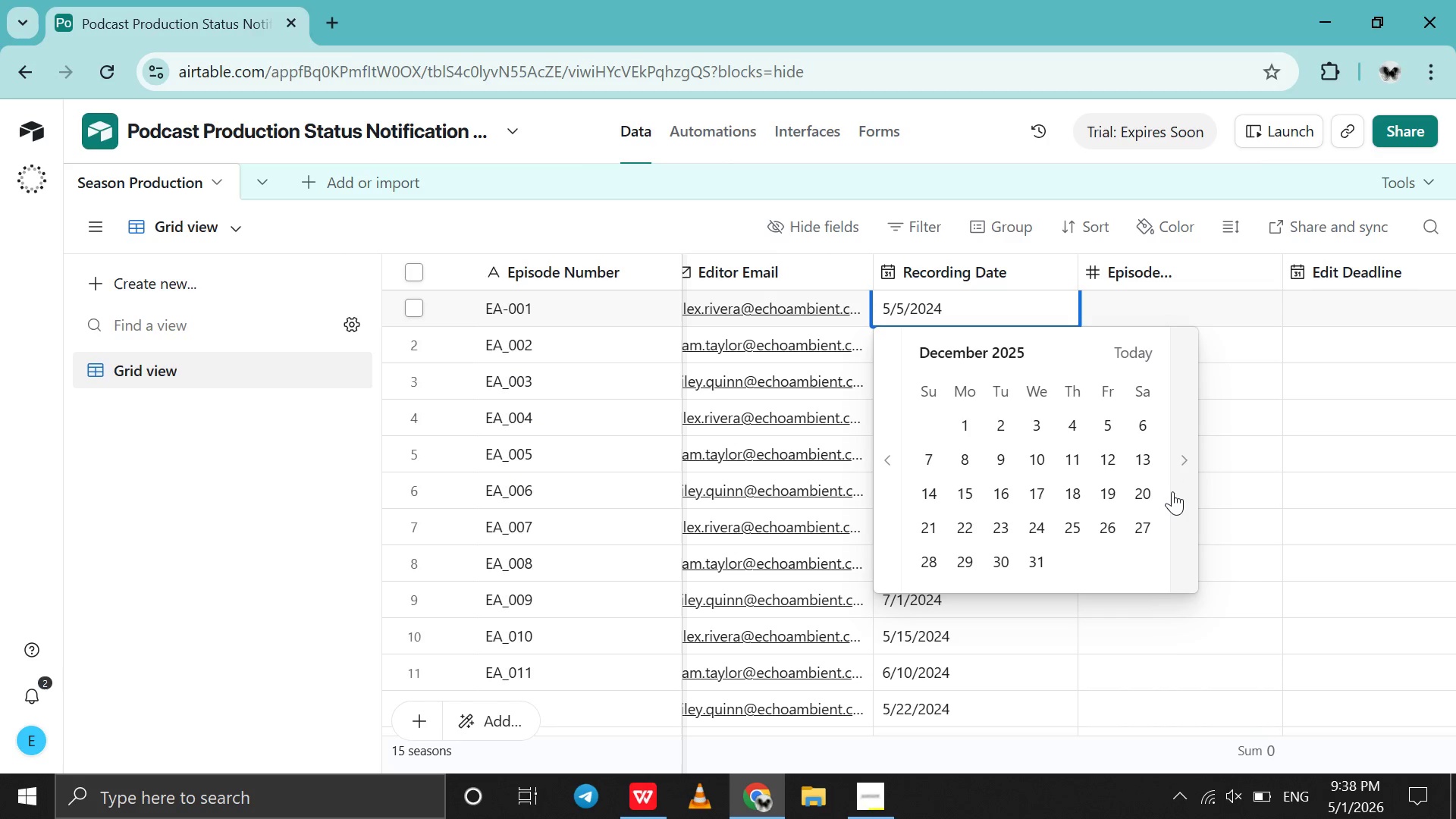 
double_click([1172, 491])
 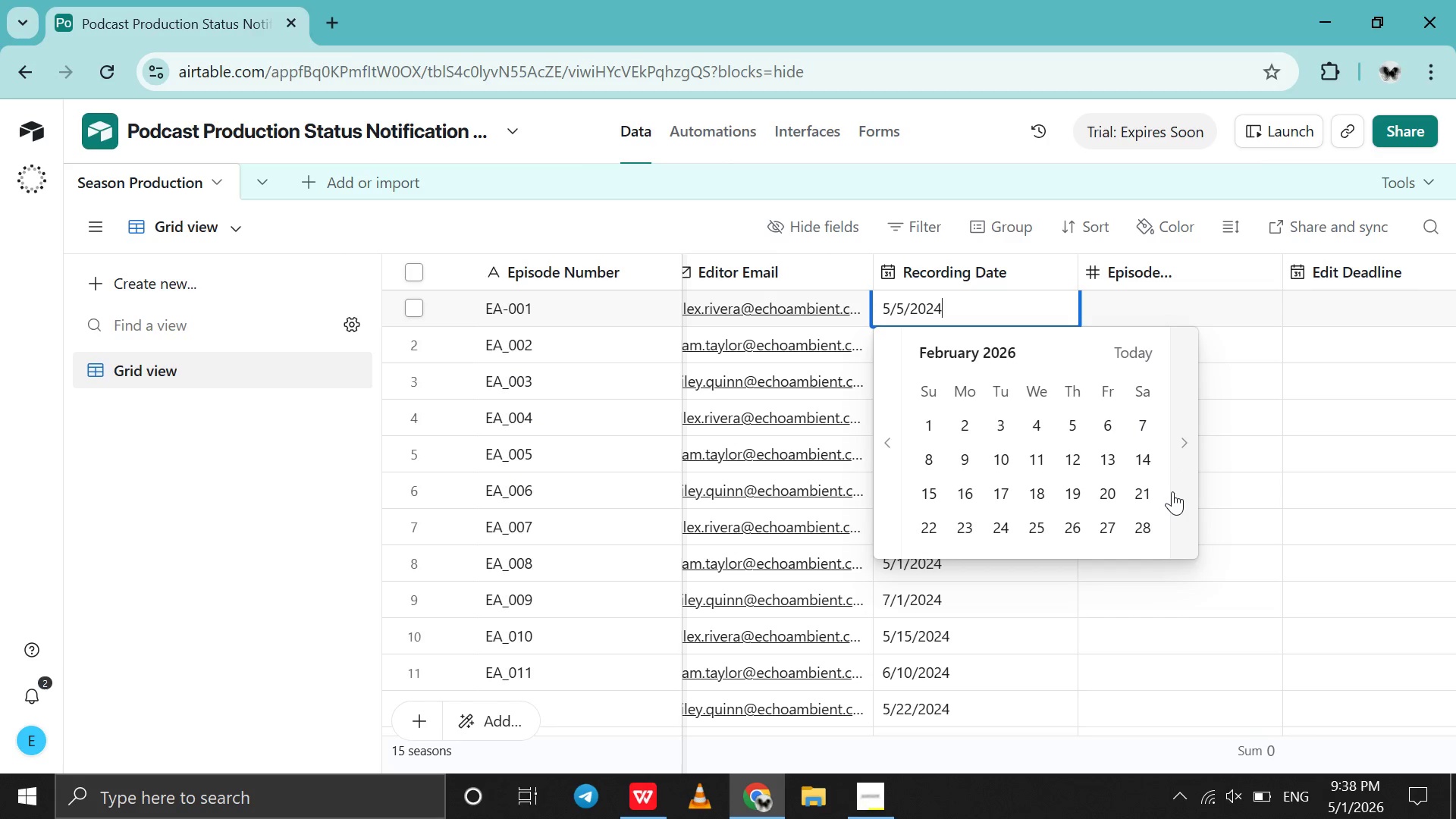 
triple_click([1172, 491])
 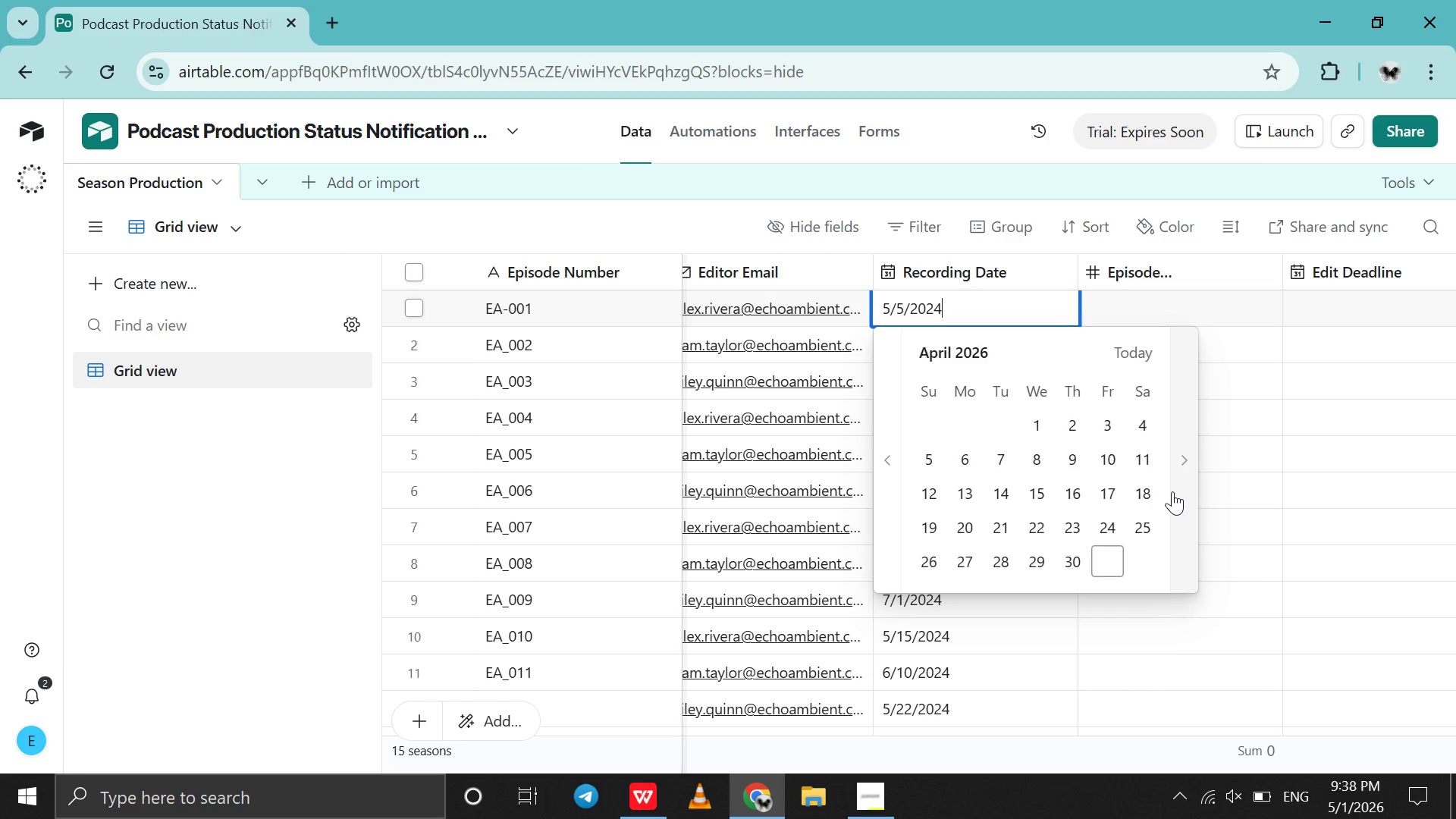 
double_click([1172, 491])
 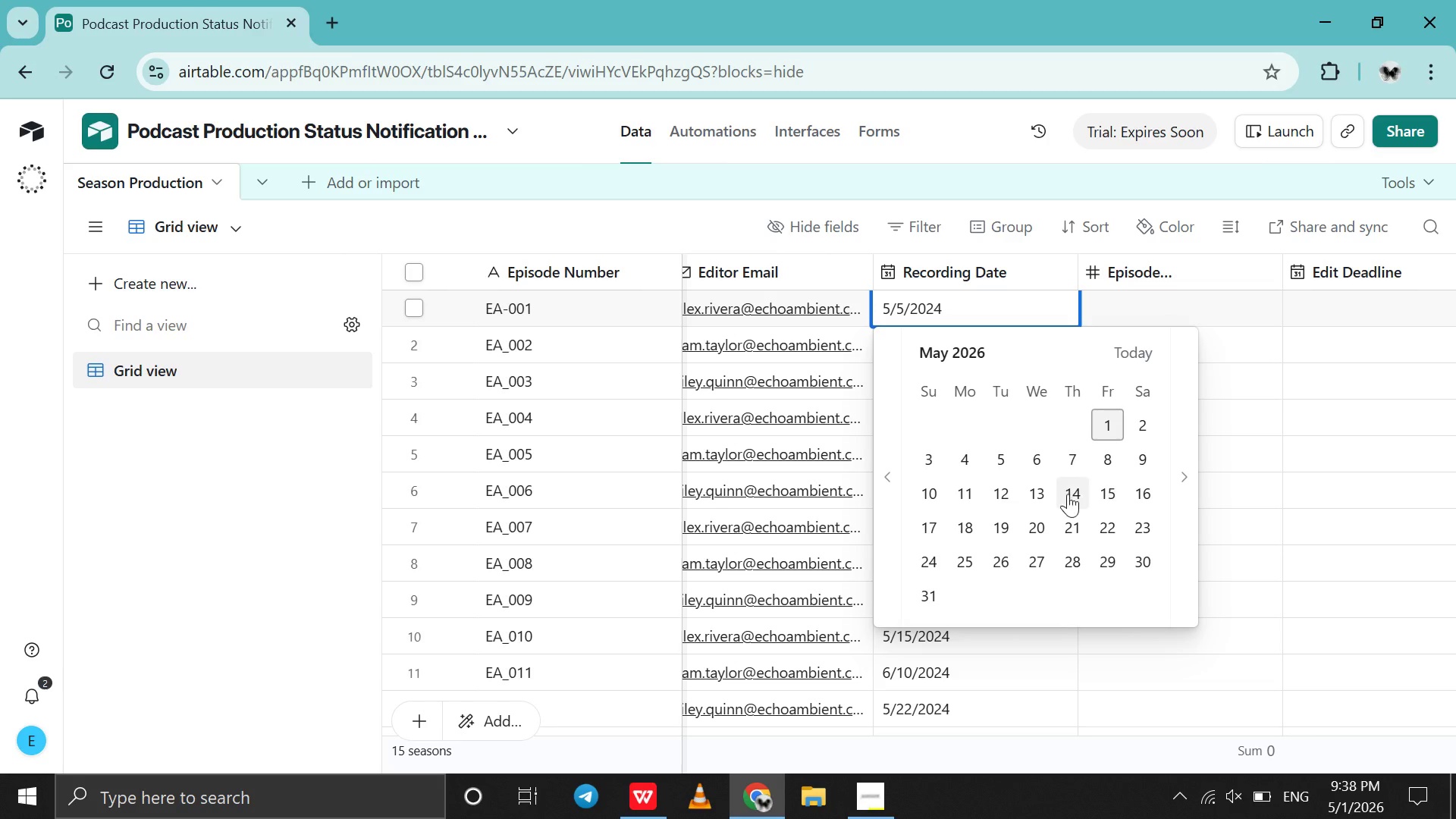 
wait(6.22)
 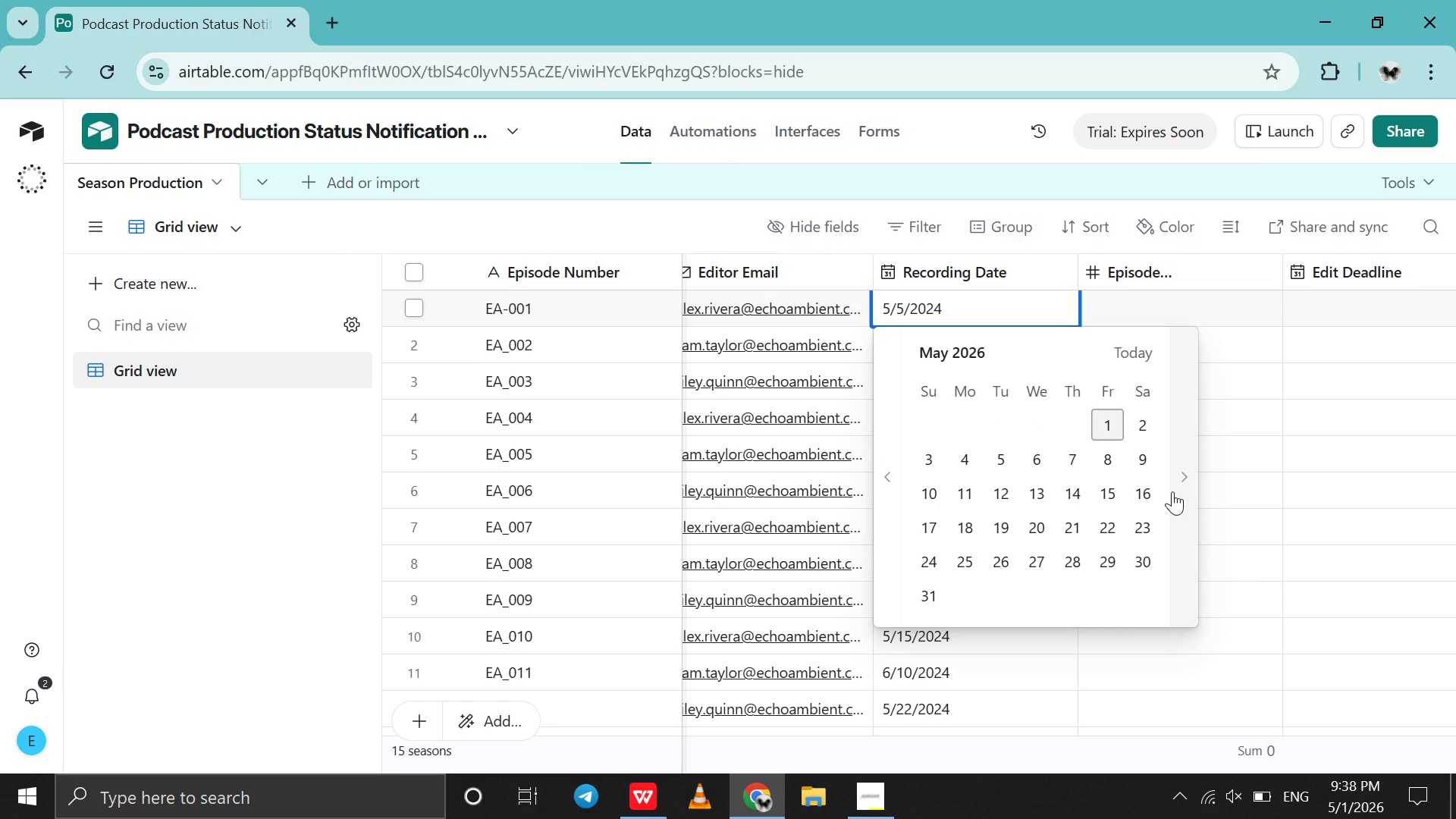 
left_click([898, 506])
 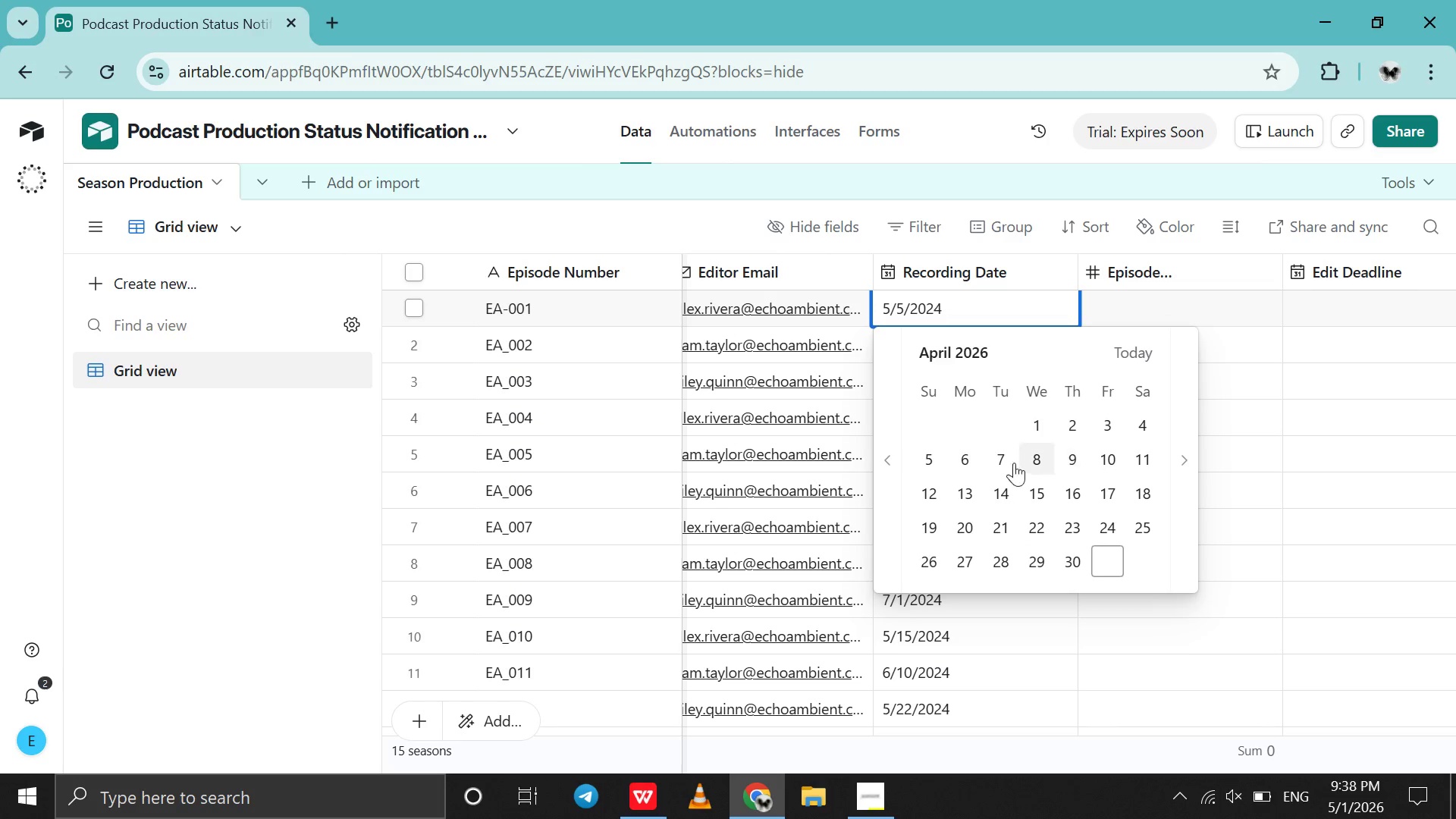 
left_click([942, 469])
 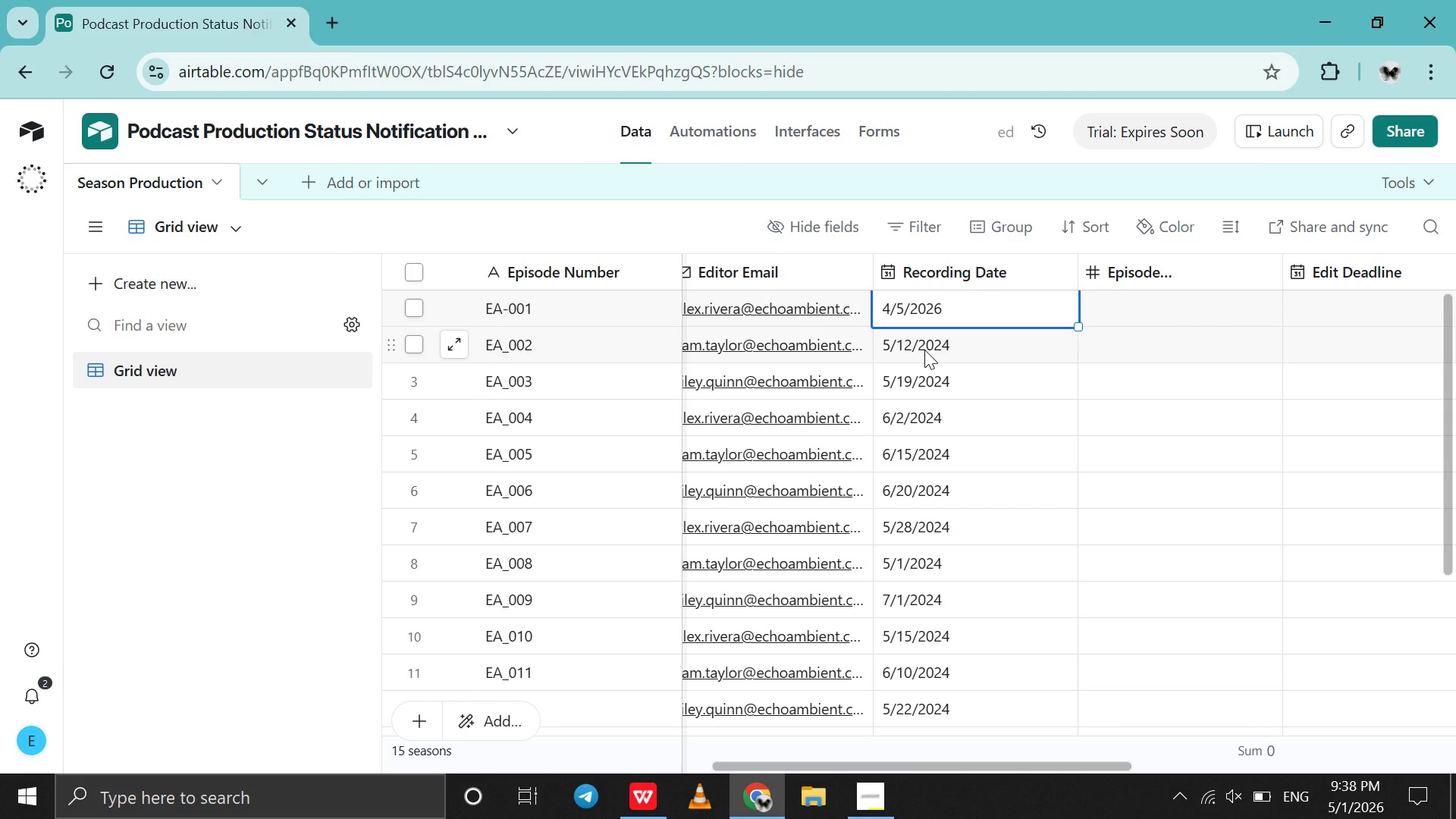 
double_click([924, 350])
 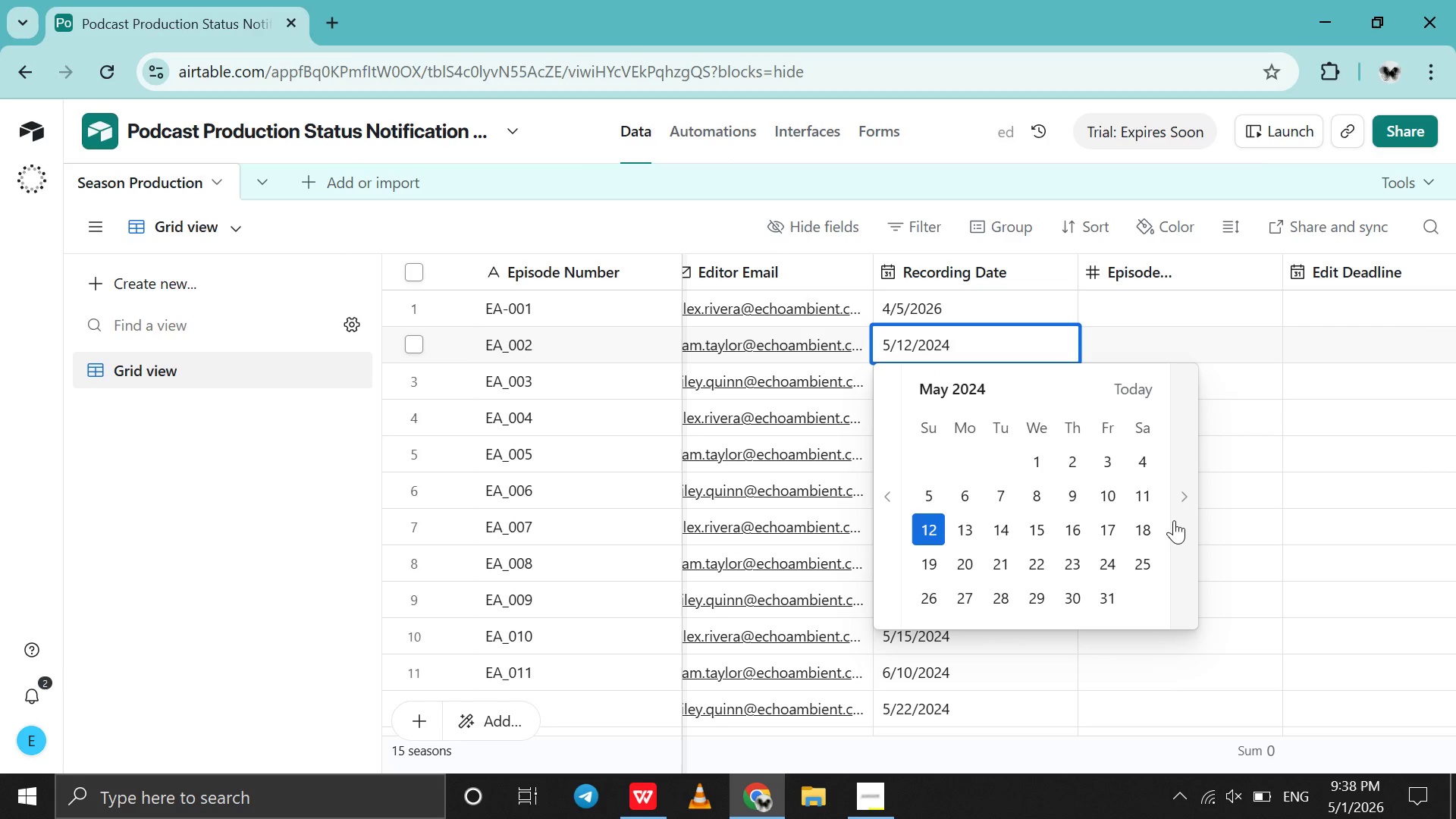 
double_click([1175, 520])
 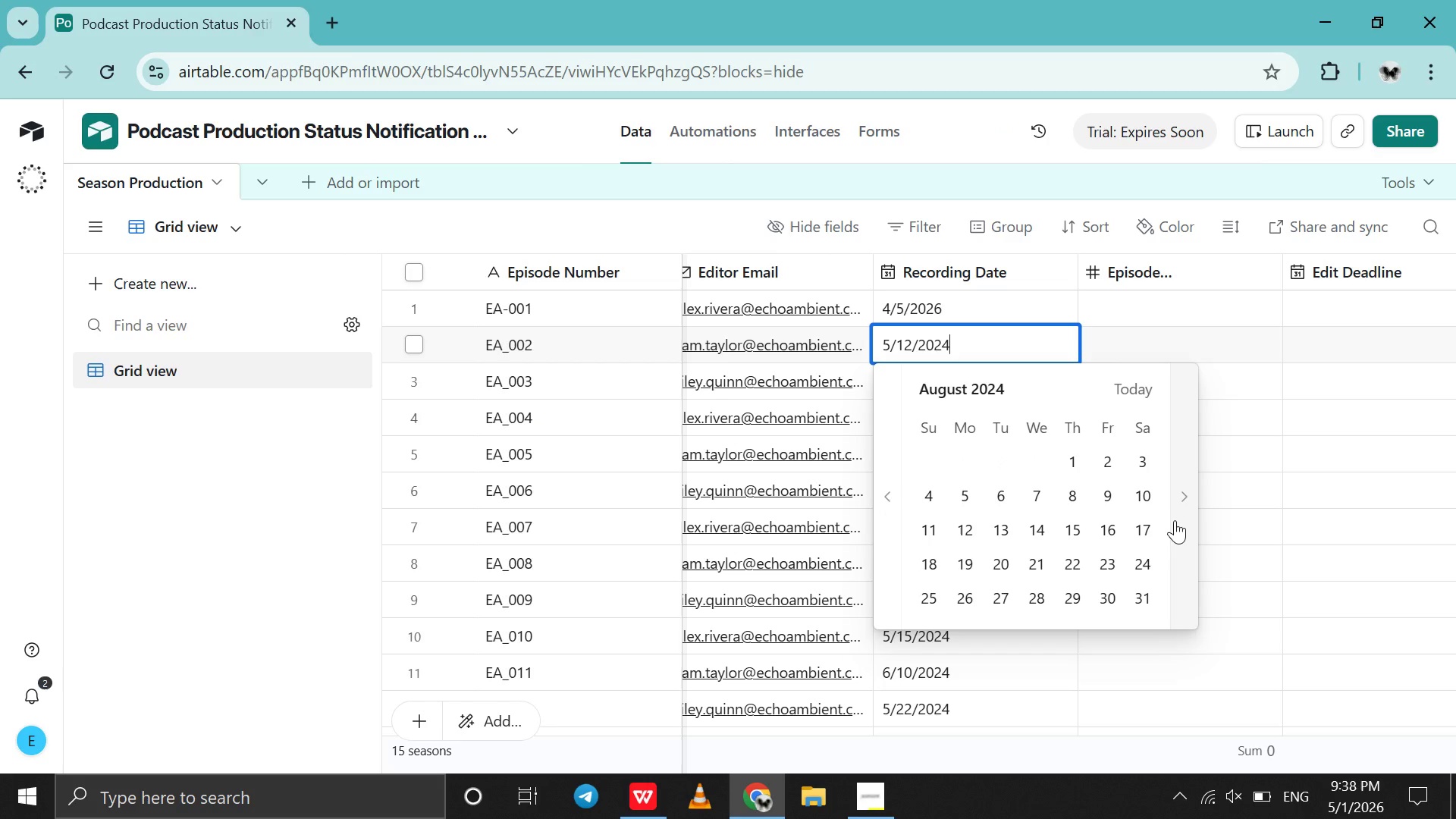 
triple_click([1175, 520])
 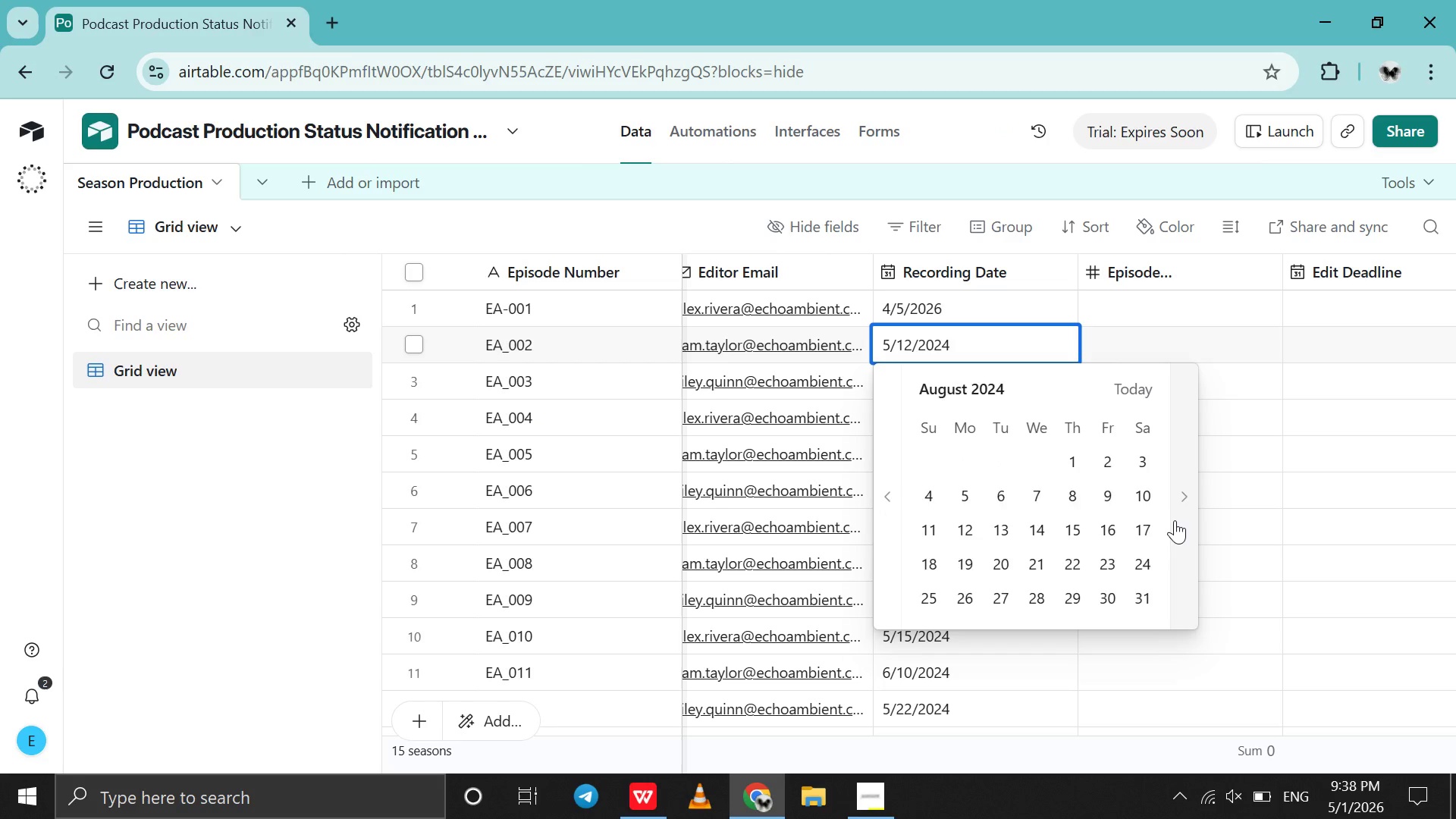 
triple_click([1175, 520])
 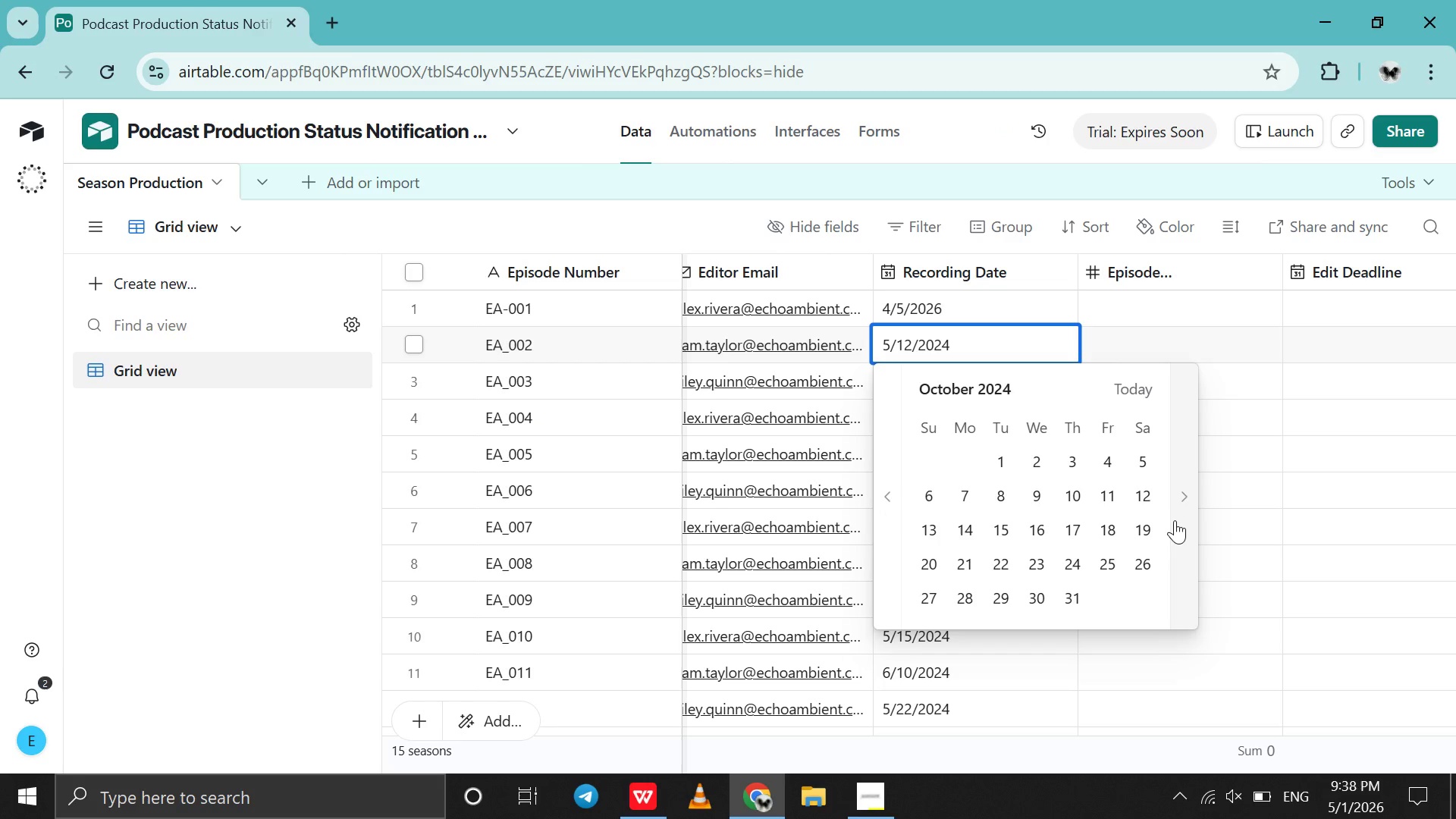 
triple_click([1175, 520])
 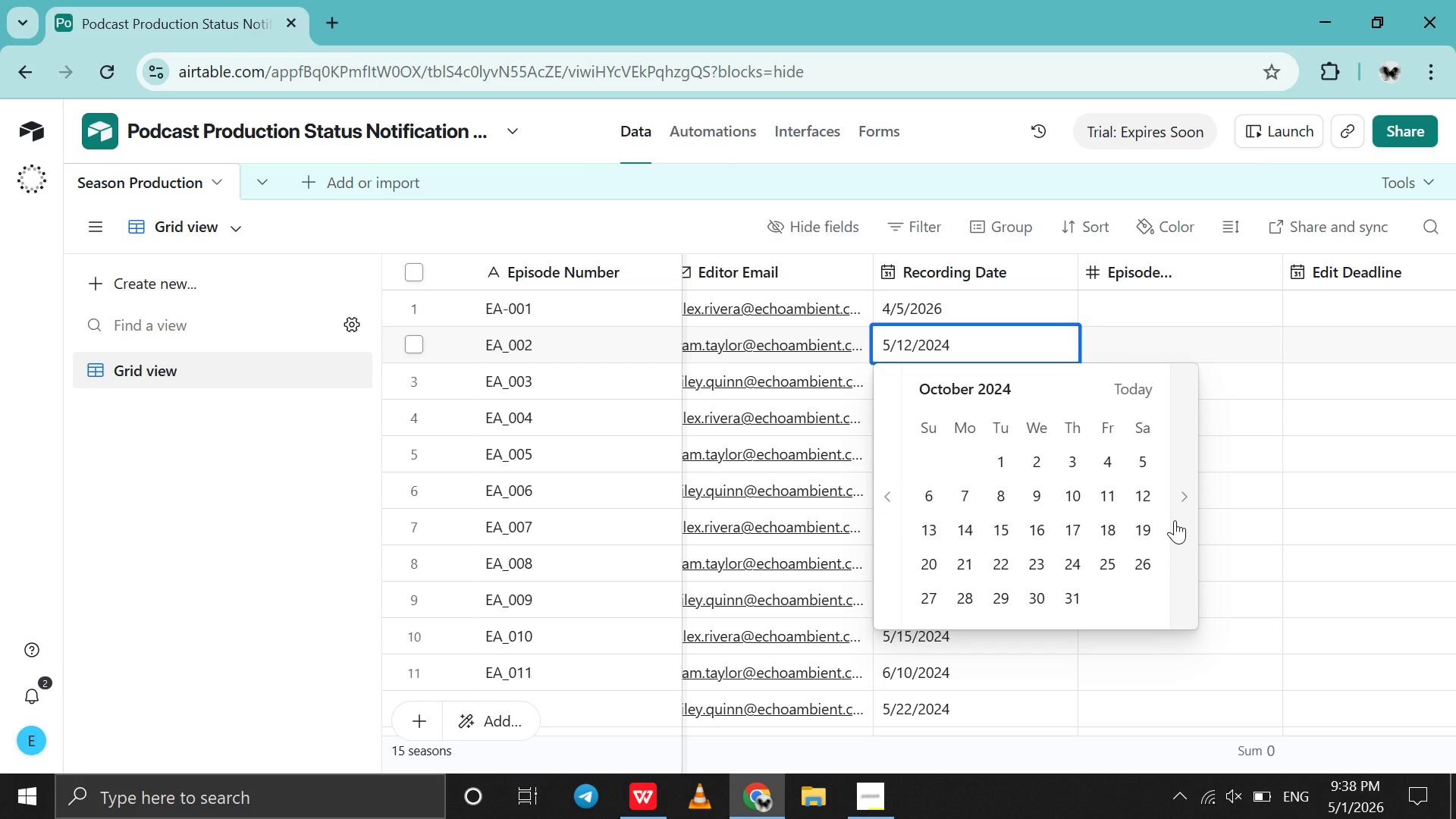 
triple_click([1175, 520])
 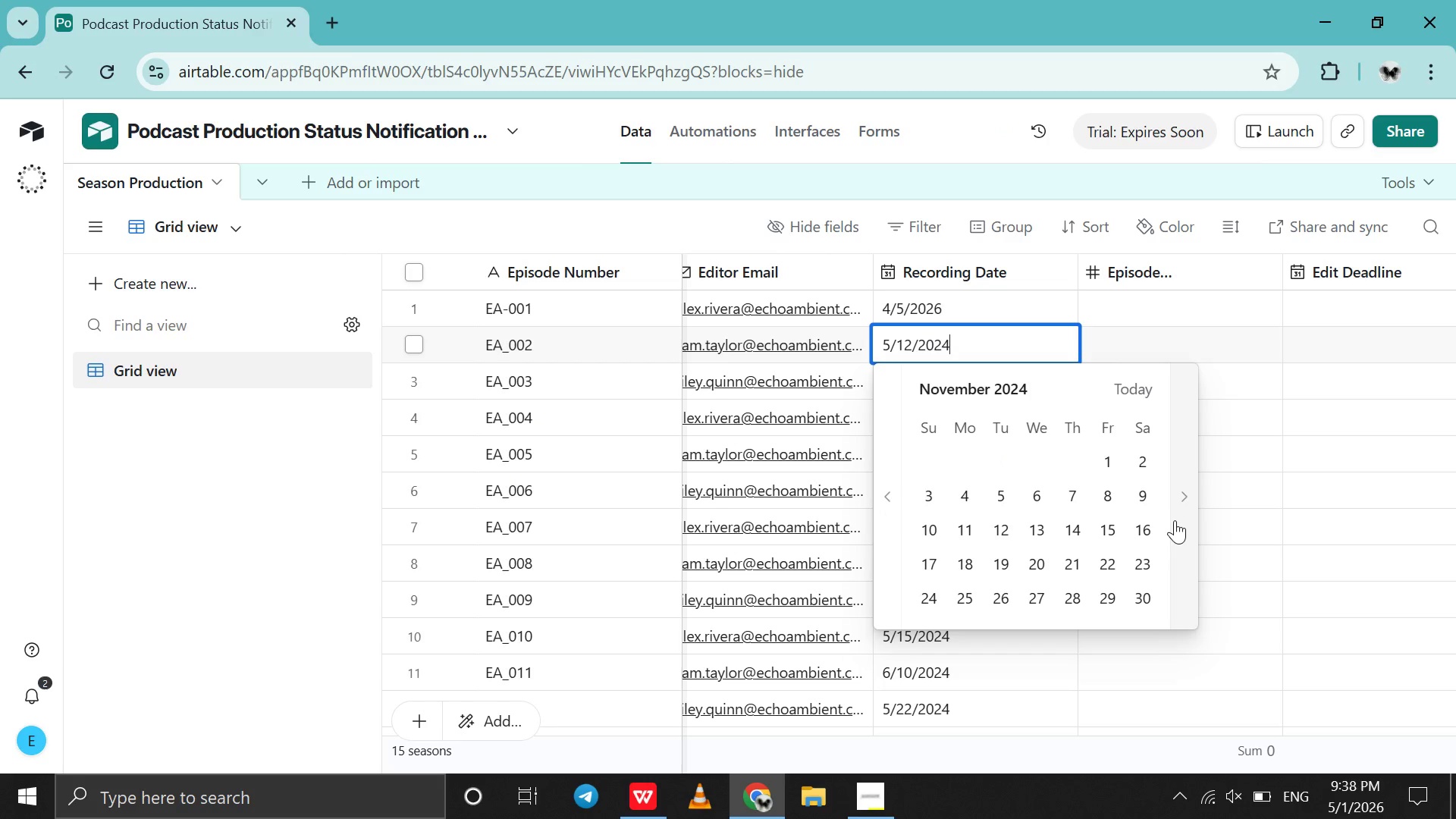 
triple_click([1175, 520])
 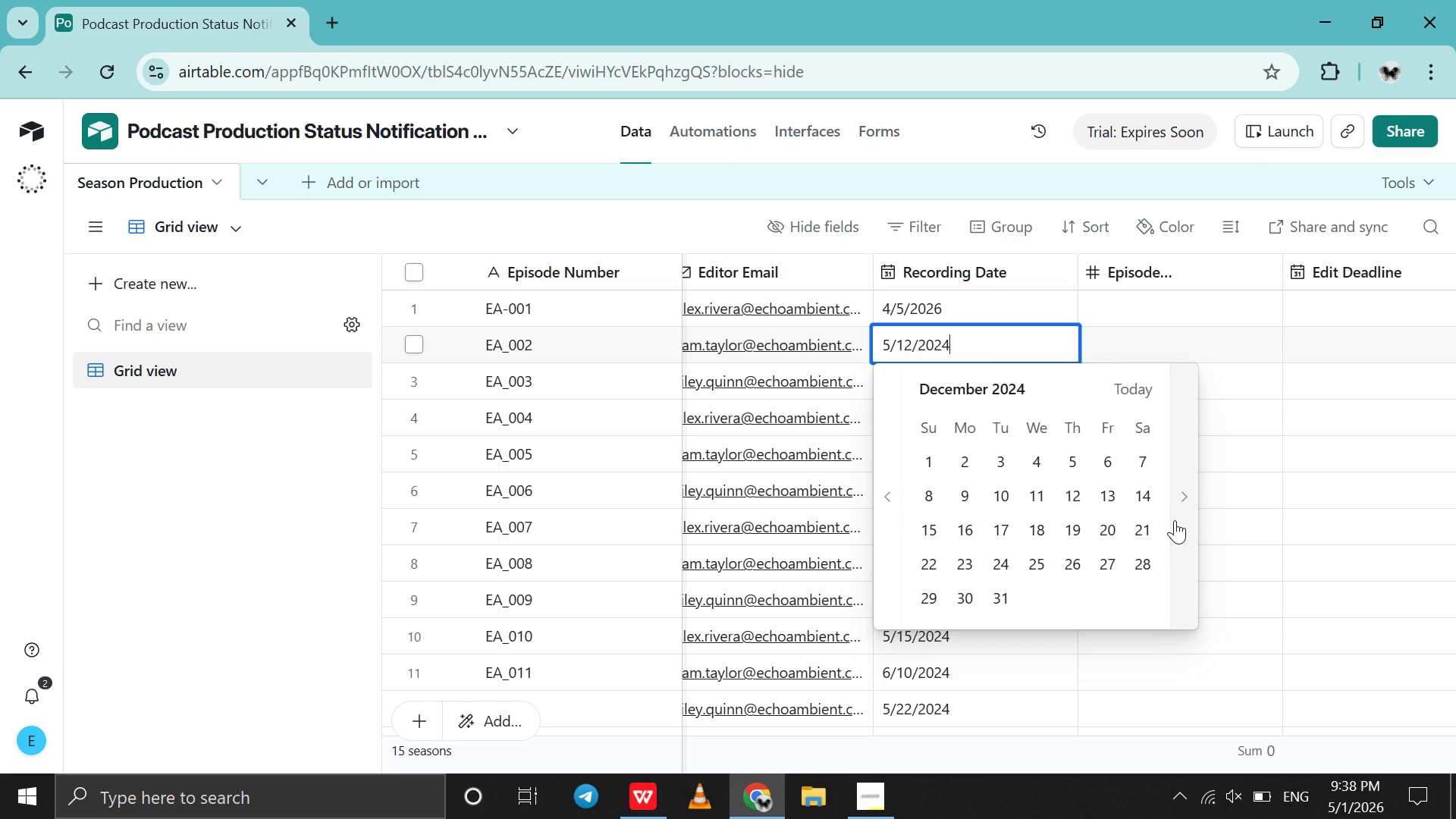 
triple_click([1175, 520])
 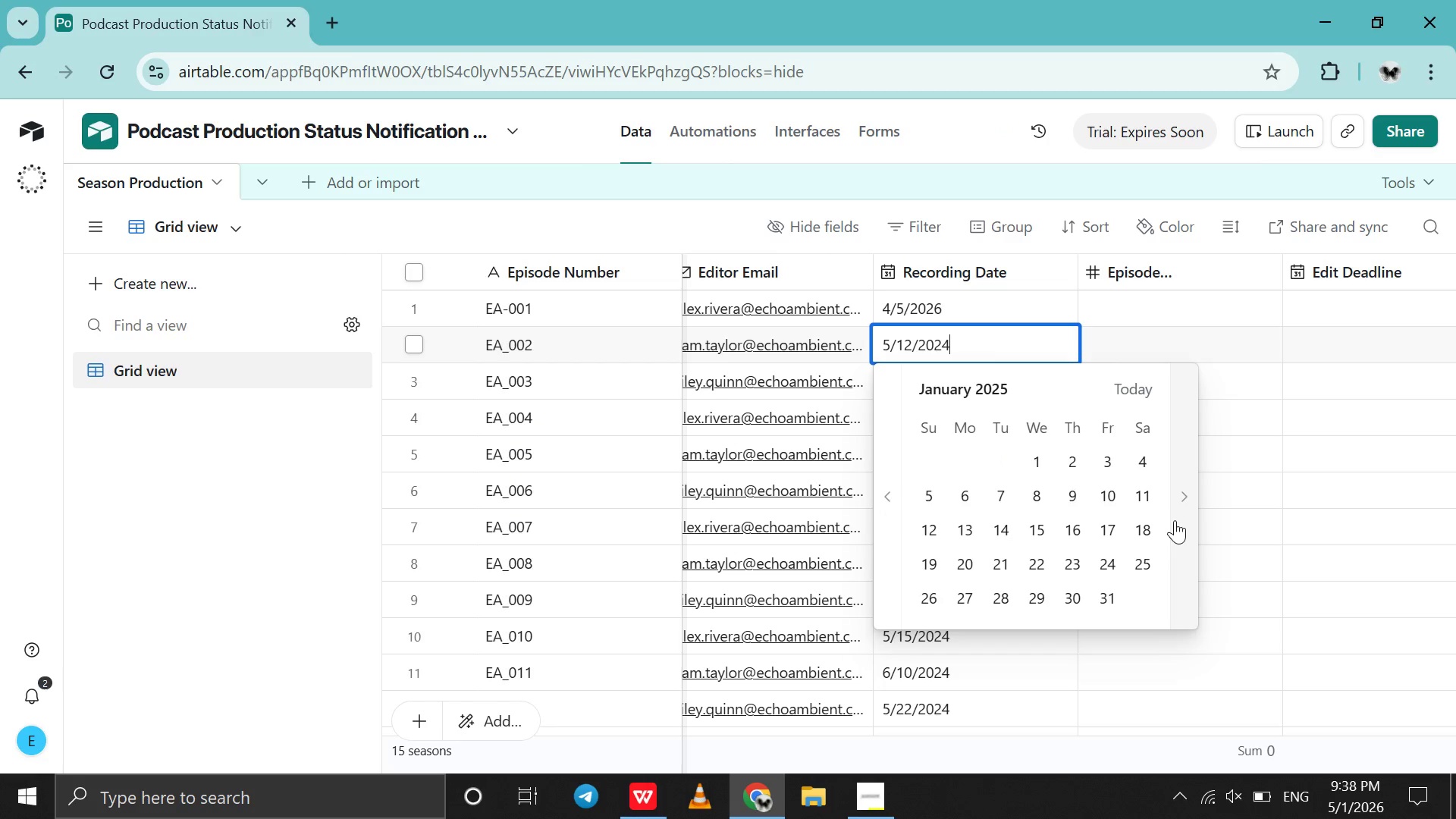 
triple_click([1175, 520])
 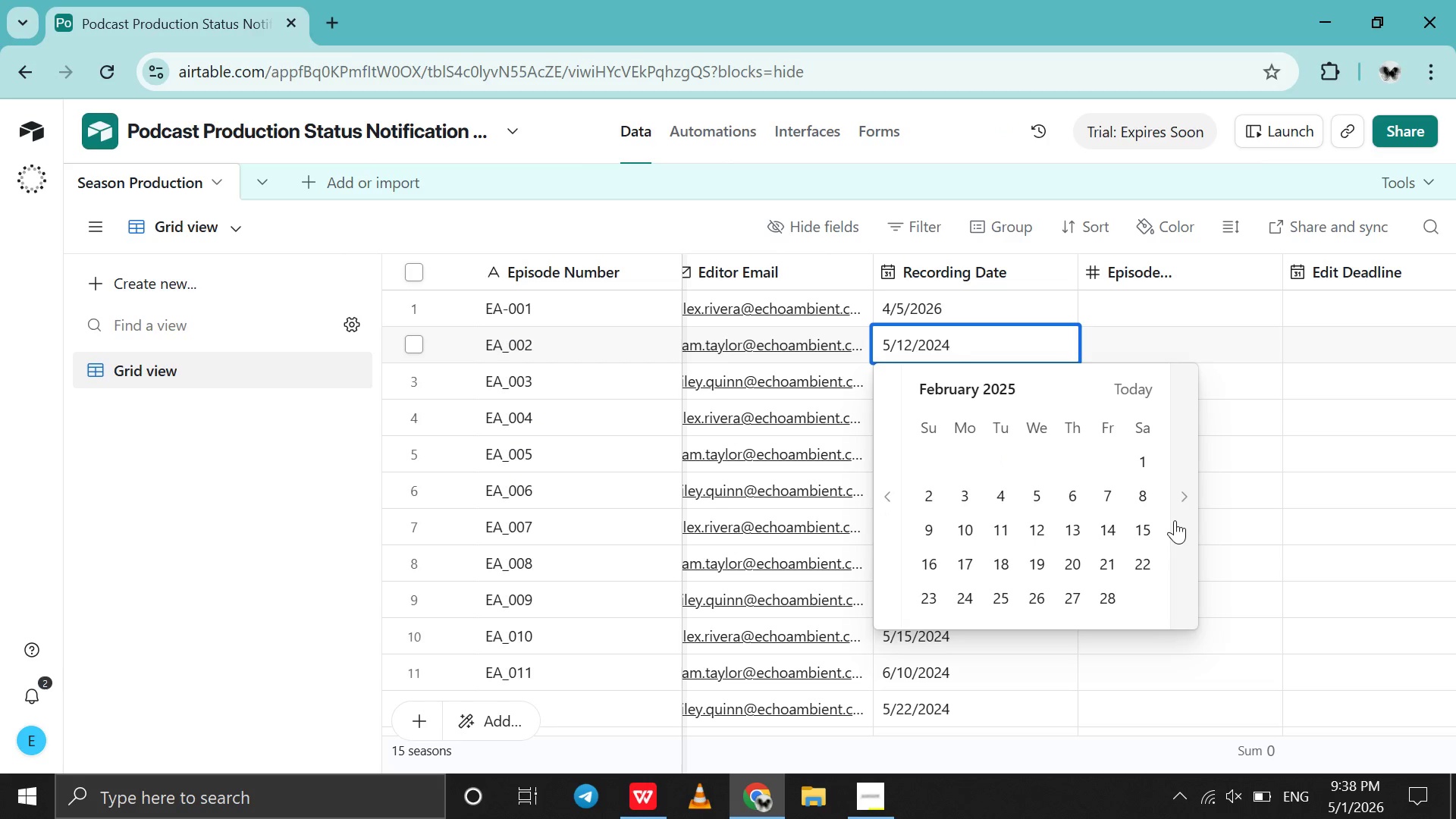 
triple_click([1175, 520])
 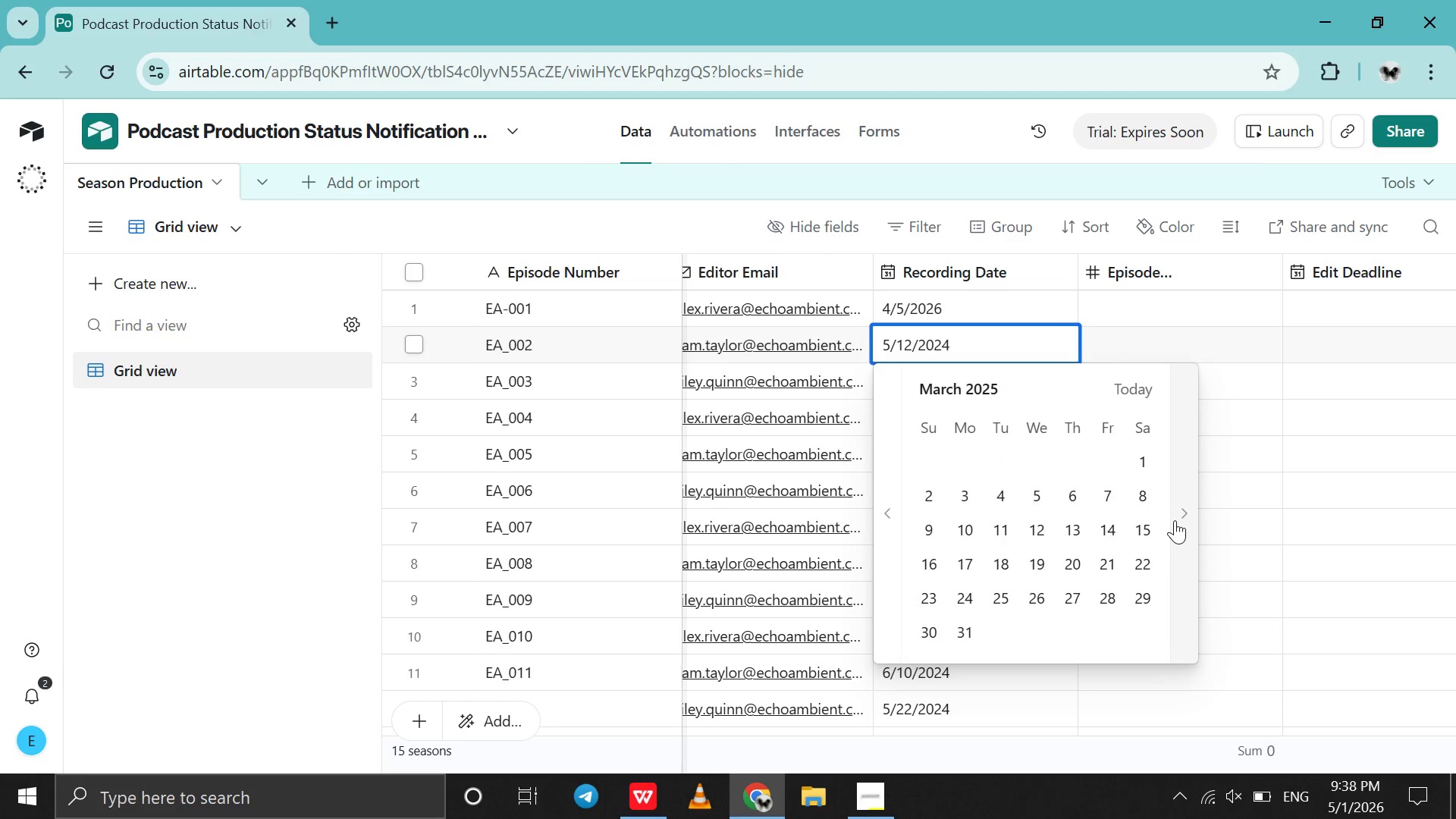 
triple_click([1175, 520])
 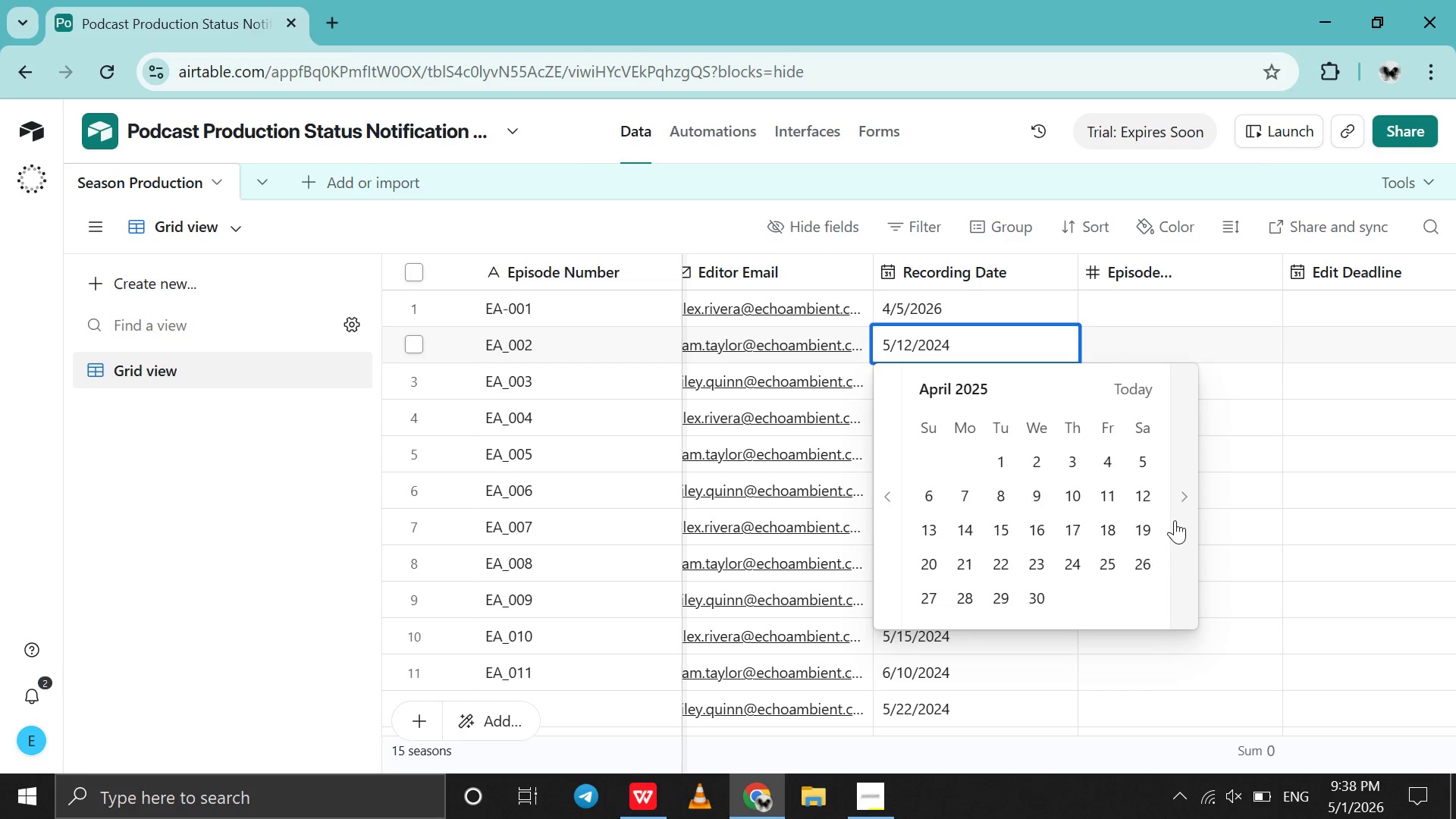 
triple_click([1175, 520])
 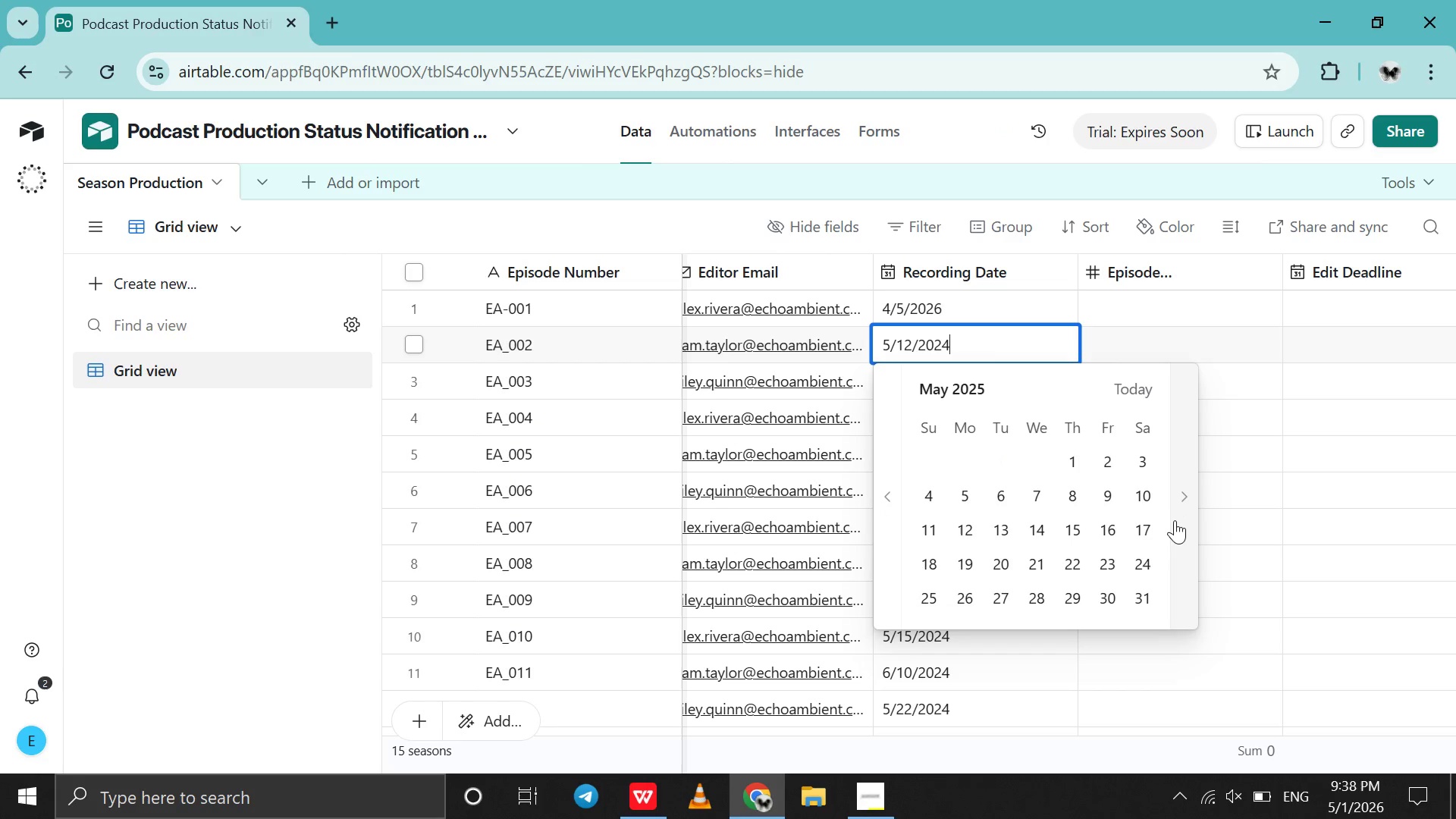 
triple_click([1175, 520])
 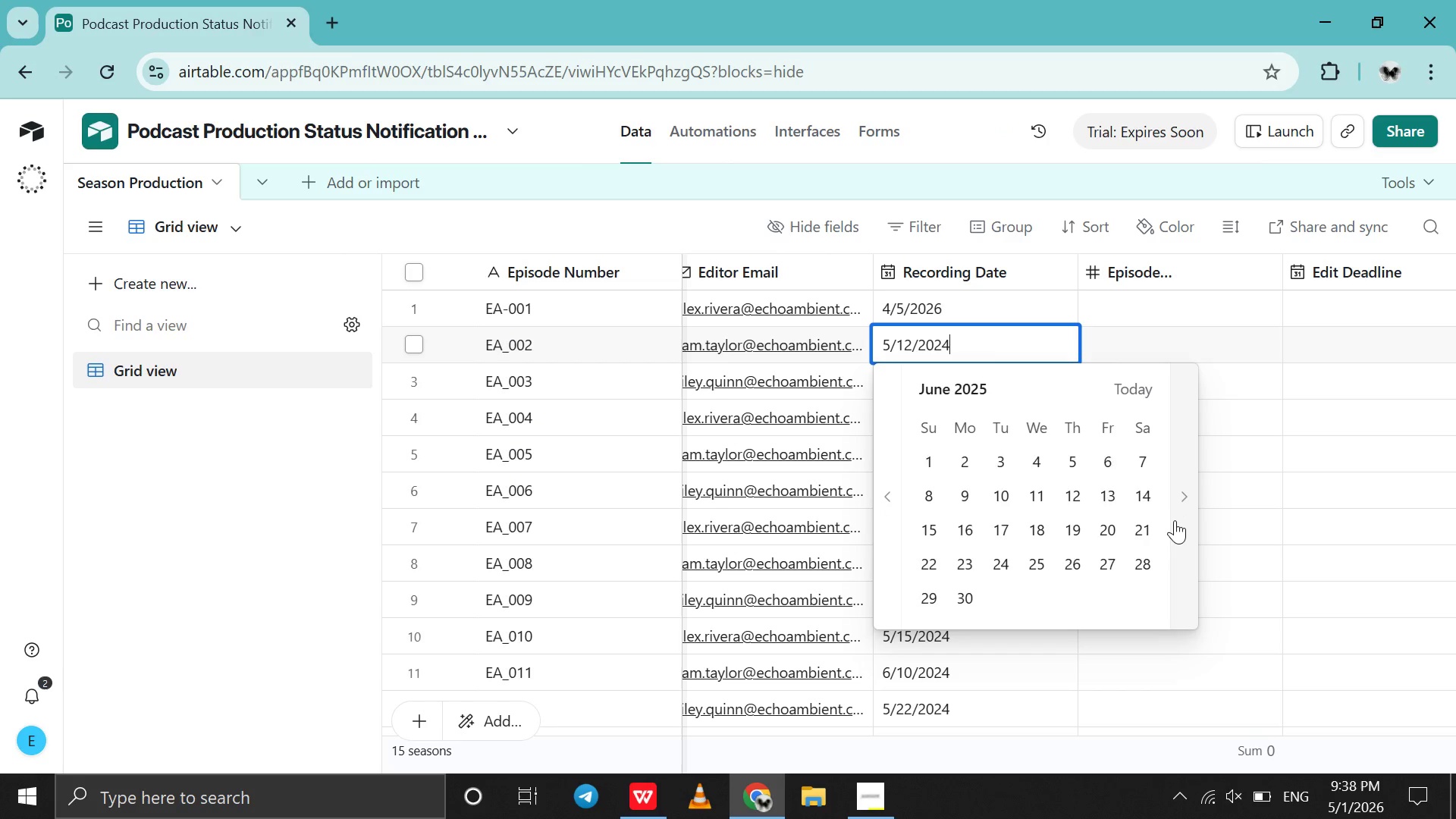 
triple_click([1175, 520])
 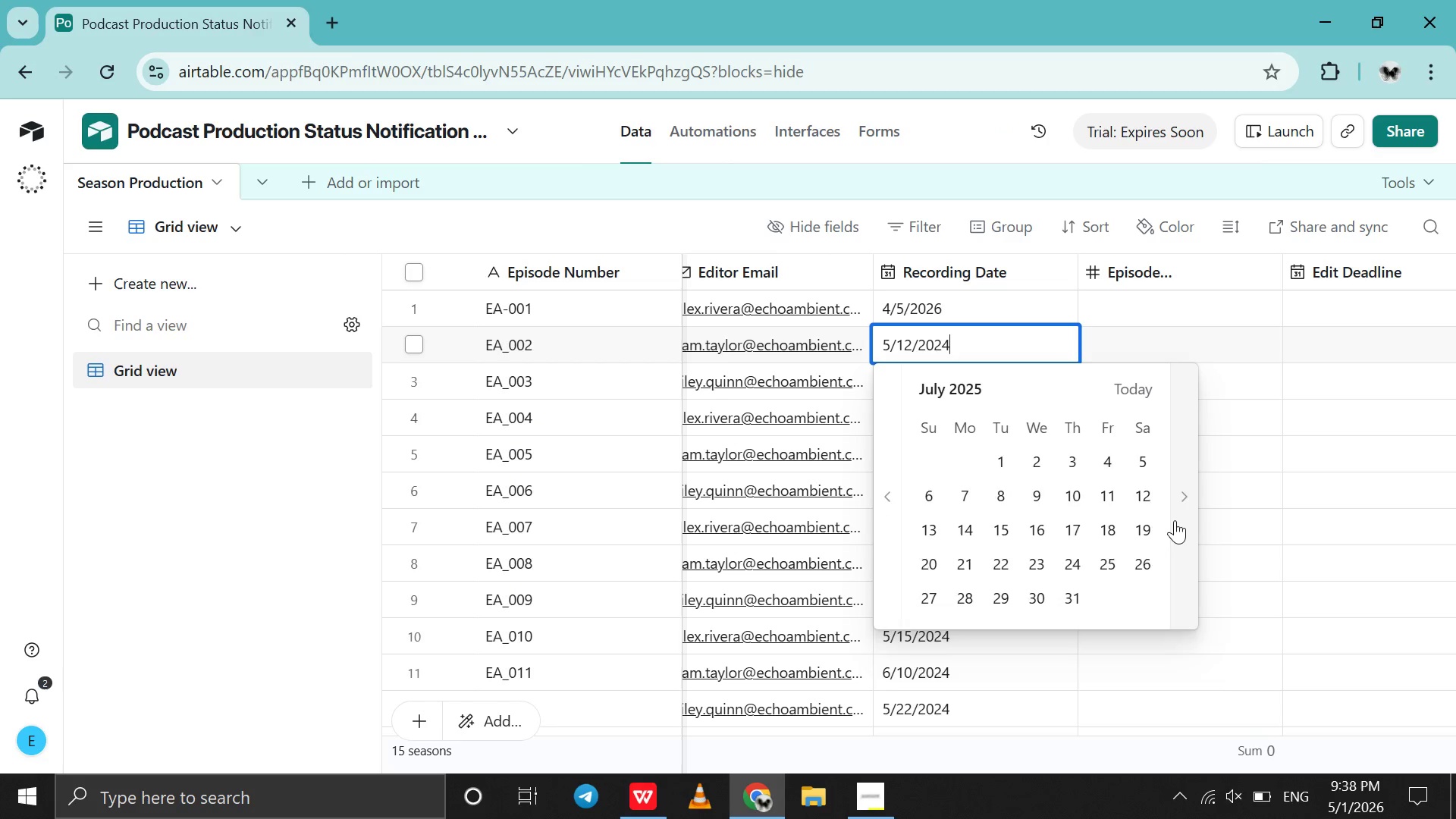 
triple_click([1175, 520])
 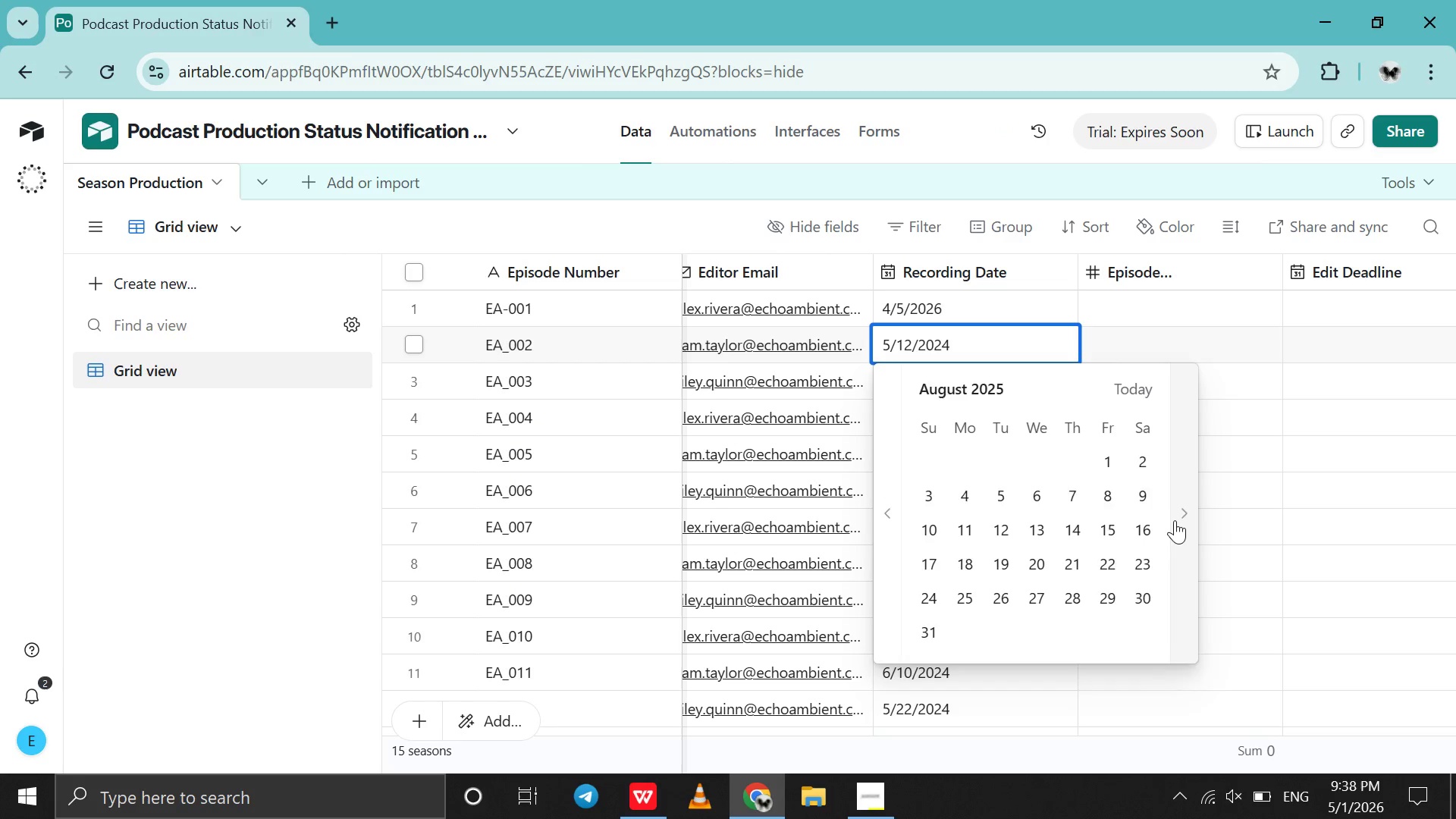 
triple_click([1175, 520])
 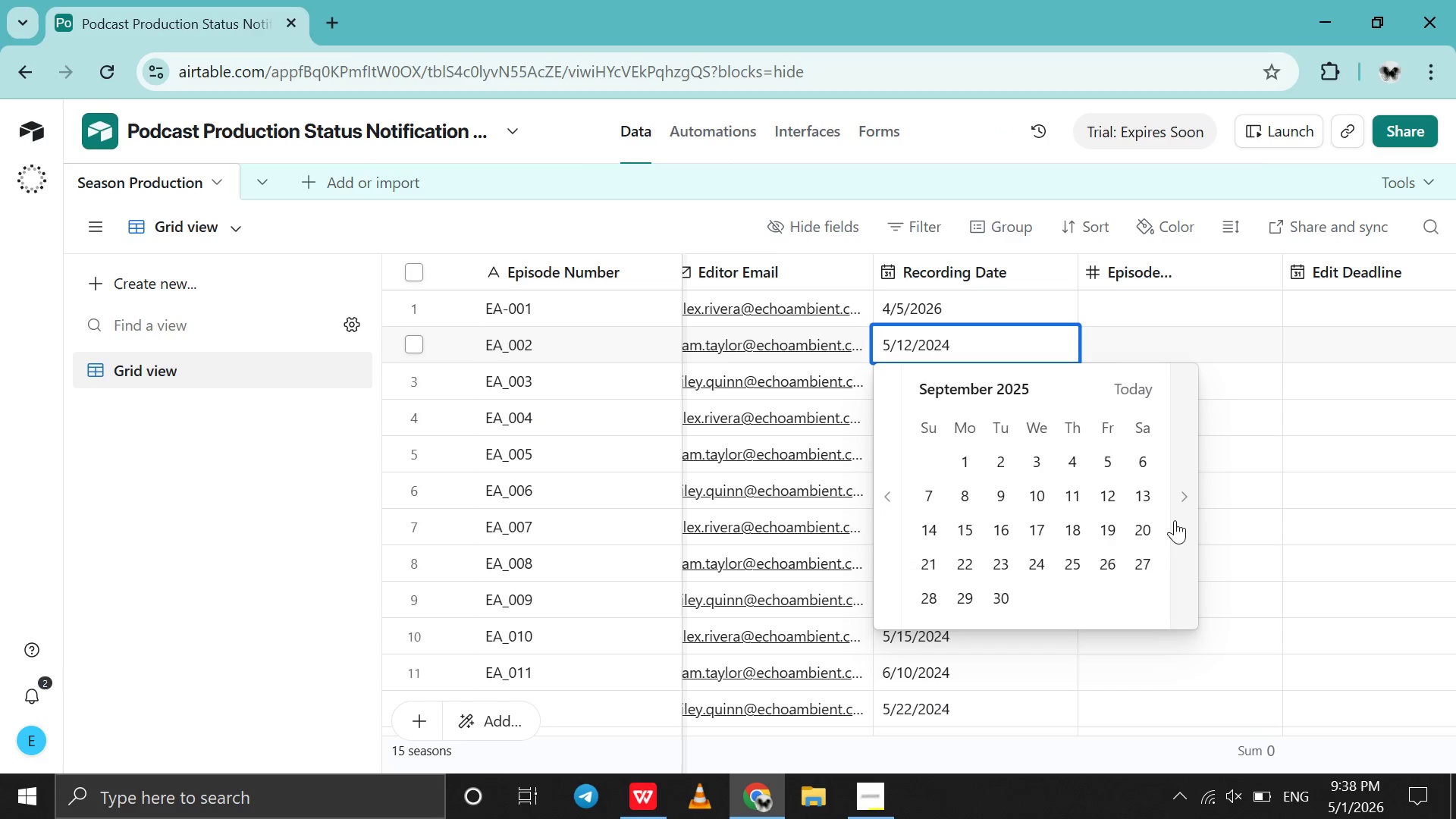 
triple_click([1175, 520])
 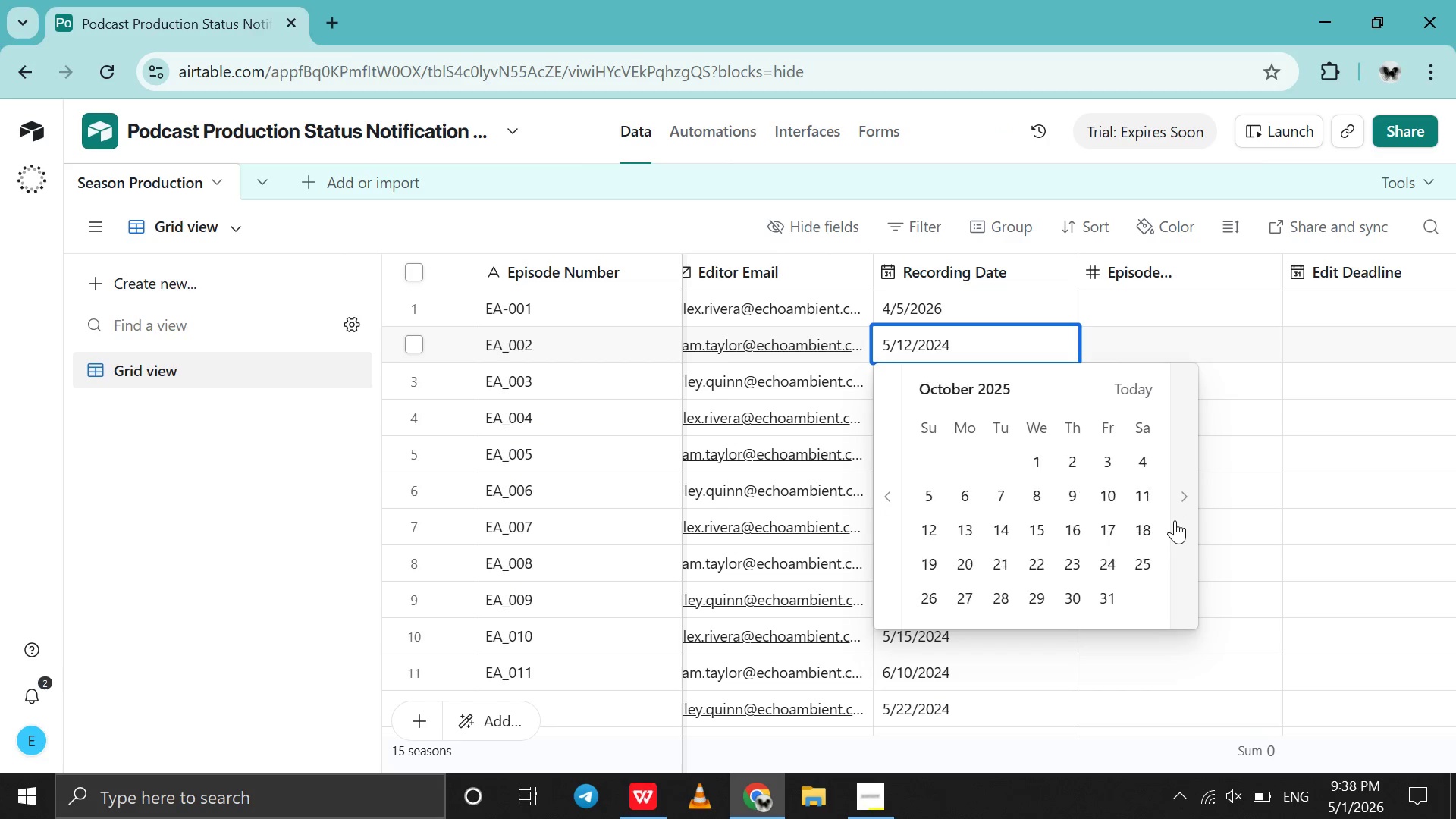 
triple_click([1175, 520])
 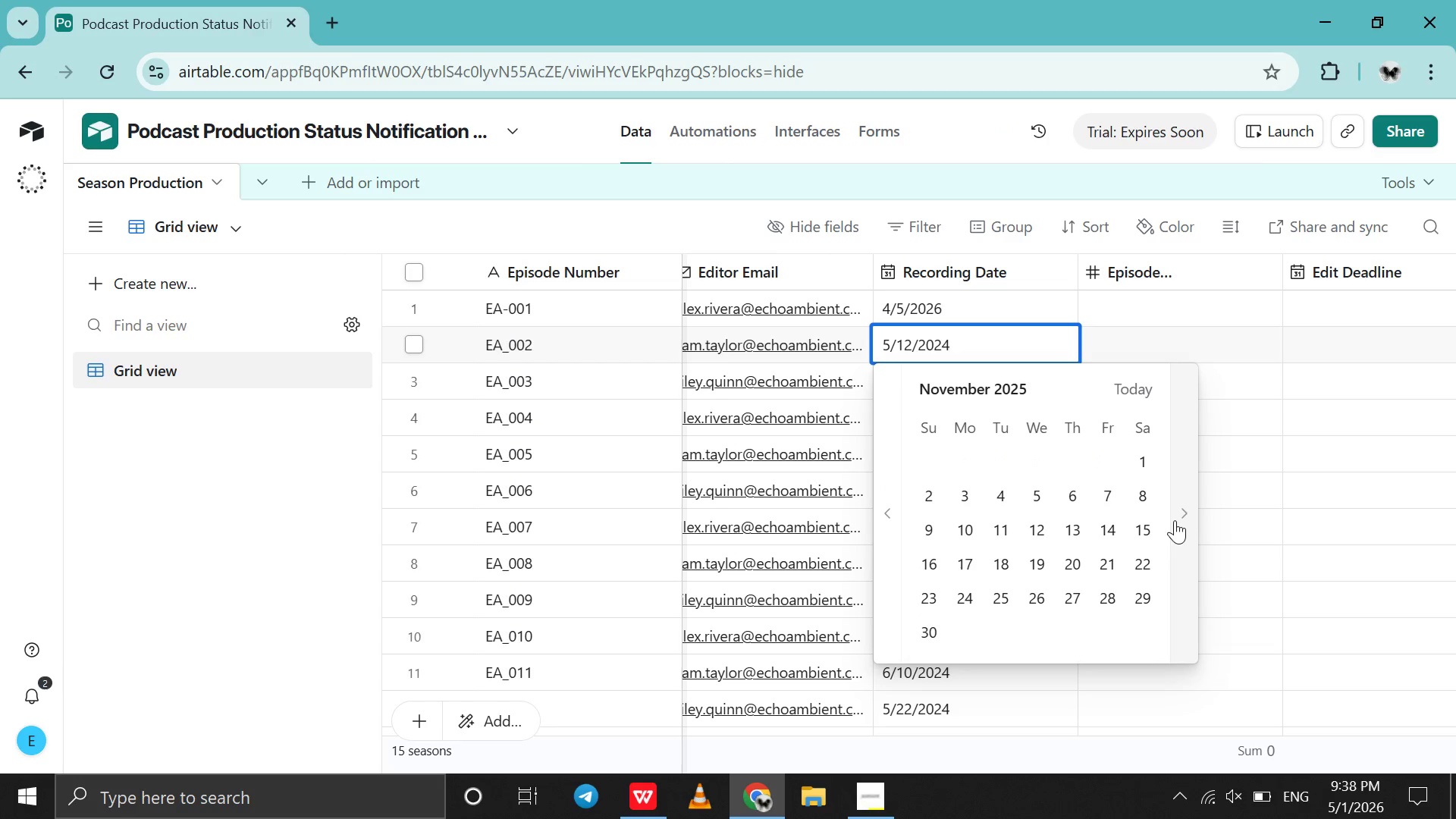 
left_click([1175, 520])
 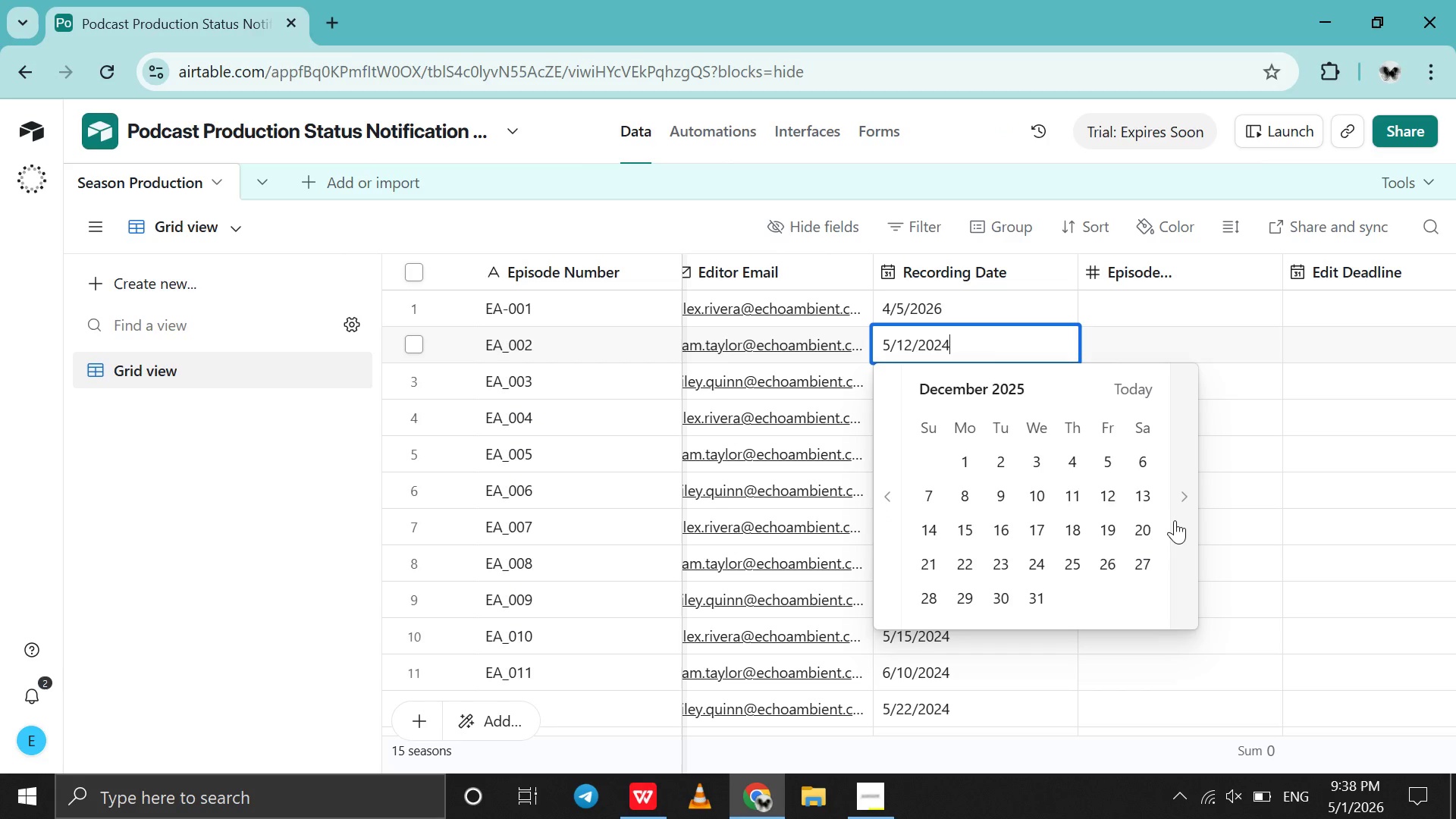 
left_click([1175, 520])
 